 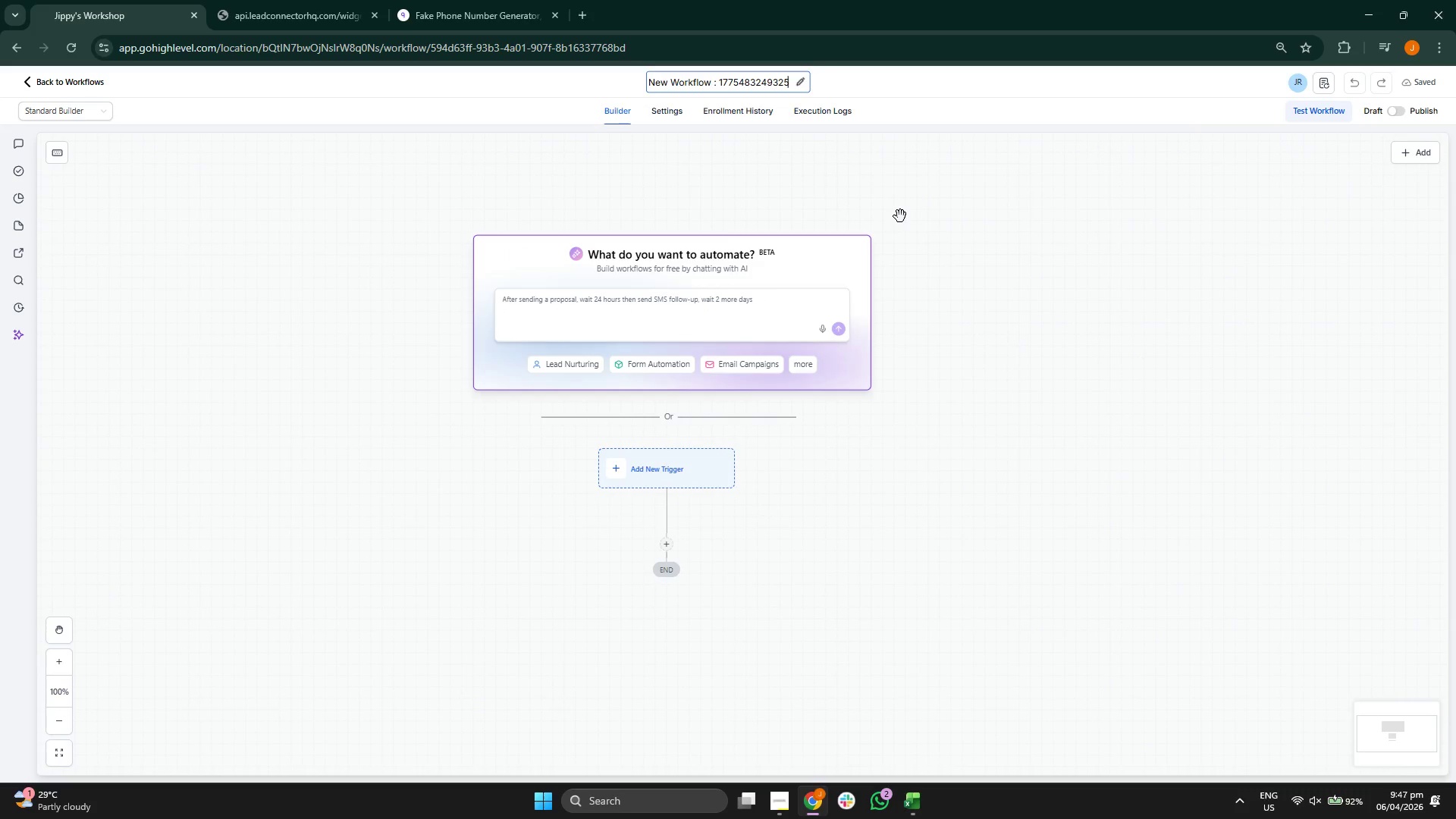 
key(Backspace)
key(Backspace)
key(Backspace)
key(Backspace)
key(Backspace)
key(Backspace)
key(Backspace)
key(Backspace)
key(Backspace)
key(Backspace)
key(Backspace)
key(Backspace)
key(Backspace)
key(Backspace)
key(Backspace)
key(Backspace)
key(Backspace)
key(Backspace)
key(Backspace)
key(Backspace)
key(Backspace)
key(Backspace)
key(Backspace)
key(Backspace)
key(Backspace)
key(Backspace)
key(Backspace)
key(Backspace)
type(EW)
key(Backspace)
key(Backspace)
type(RE-EEM)
key(Backspace)
key(Backspace)
type(NA)
key(Backspace)
type(GAGE,EMT:)
 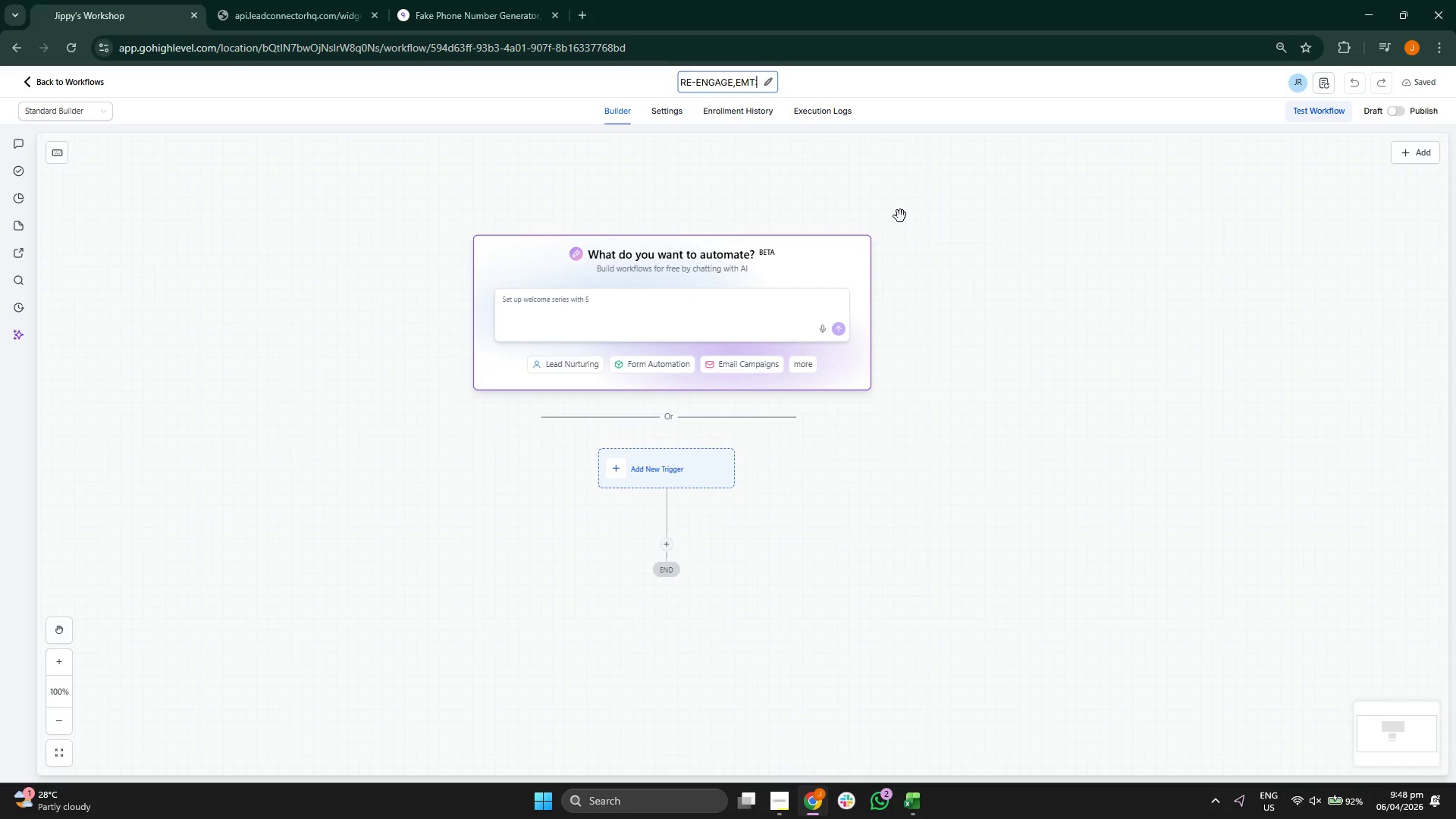 
key(Backspace)
key(Backspace)
key(Backspace)
key(Backspace)
key(Backspace)
type(MENT: Seasonal Shield (6-Month Inactive))
 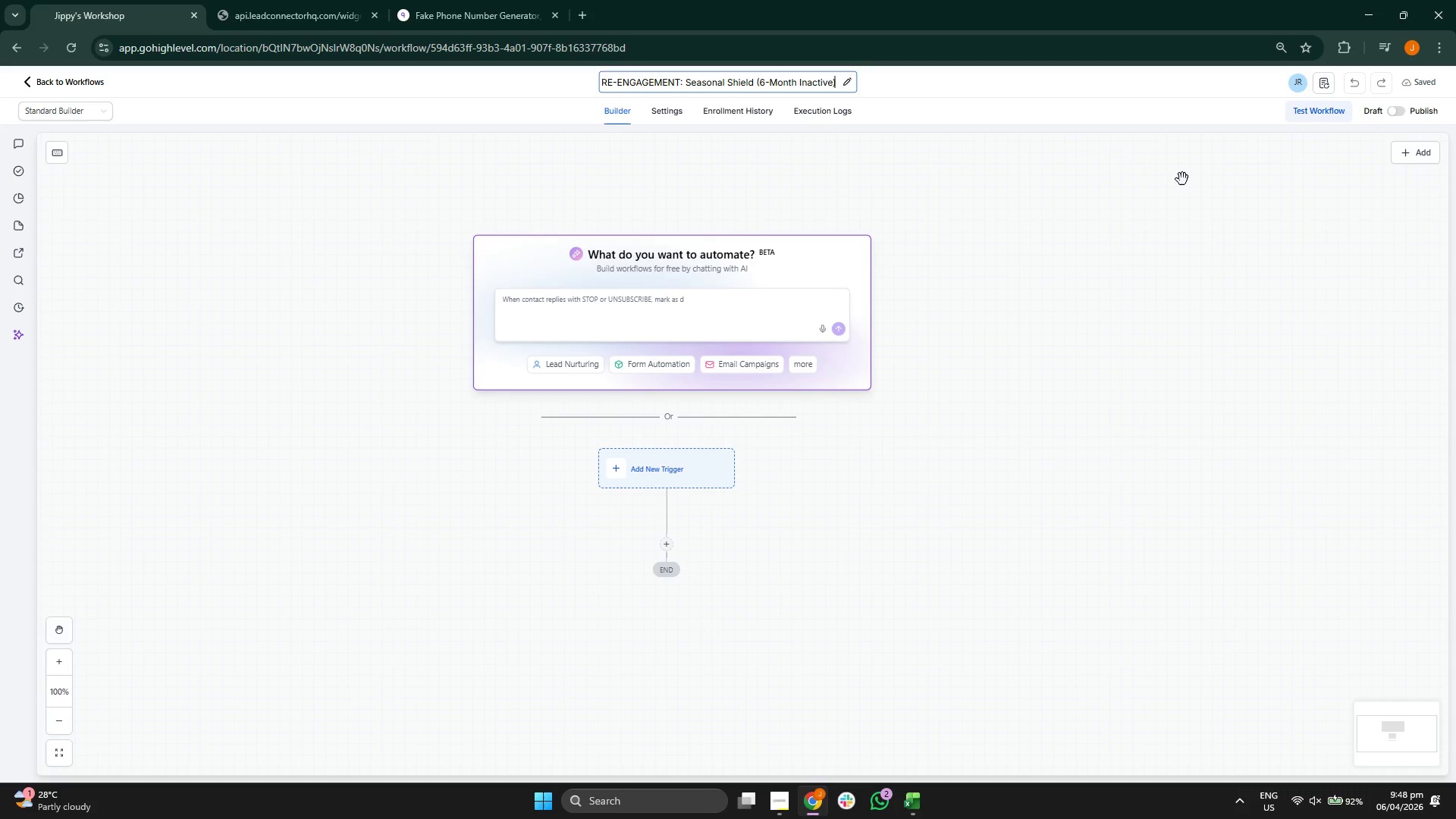 
left_click([1043, 96])
 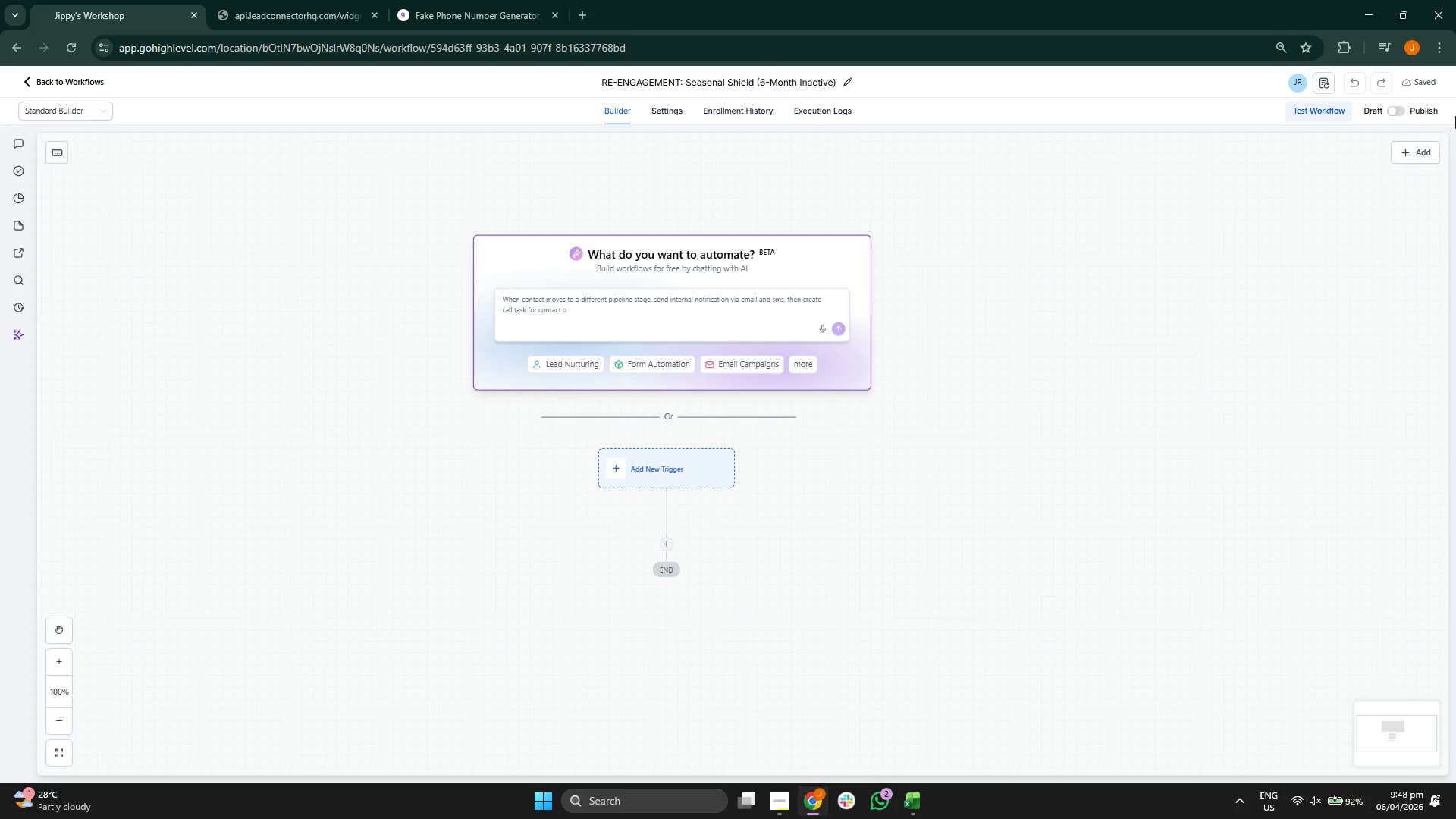 
left_click([1392, 112])
 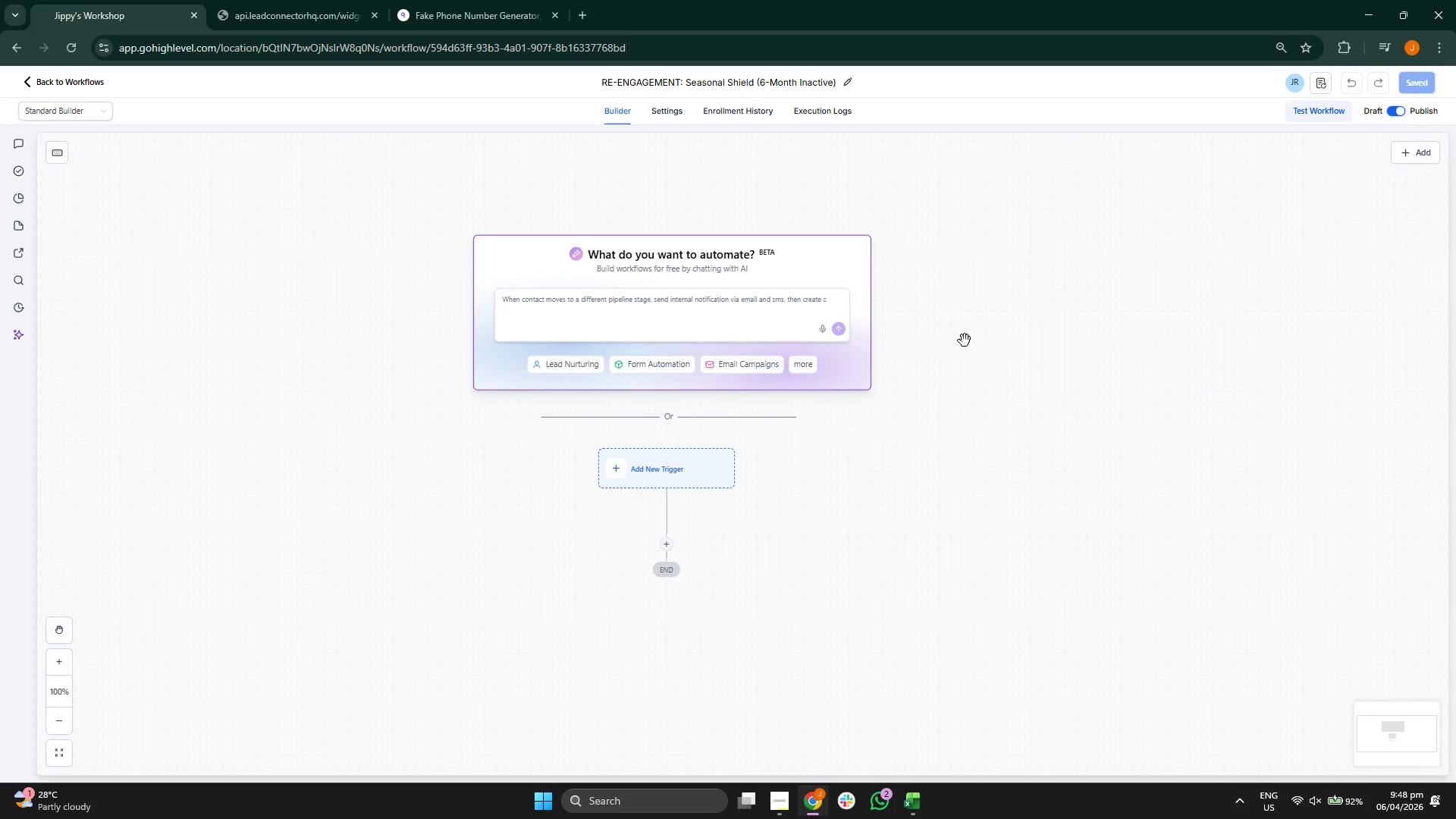 
left_click_drag(start_coordinate=[1099, 415], to_coordinate=[1037, 333])
 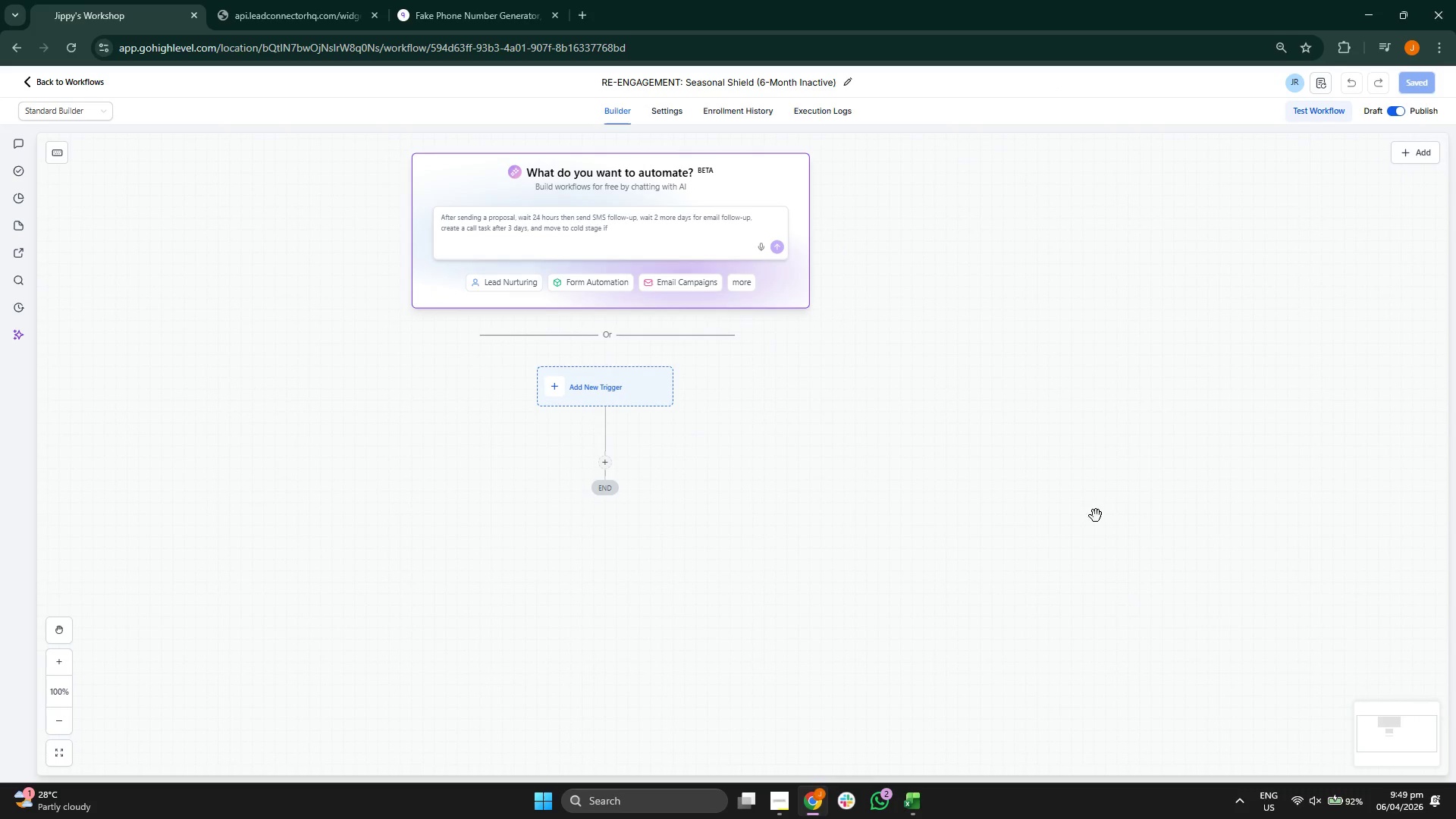 
wait(10.0)
 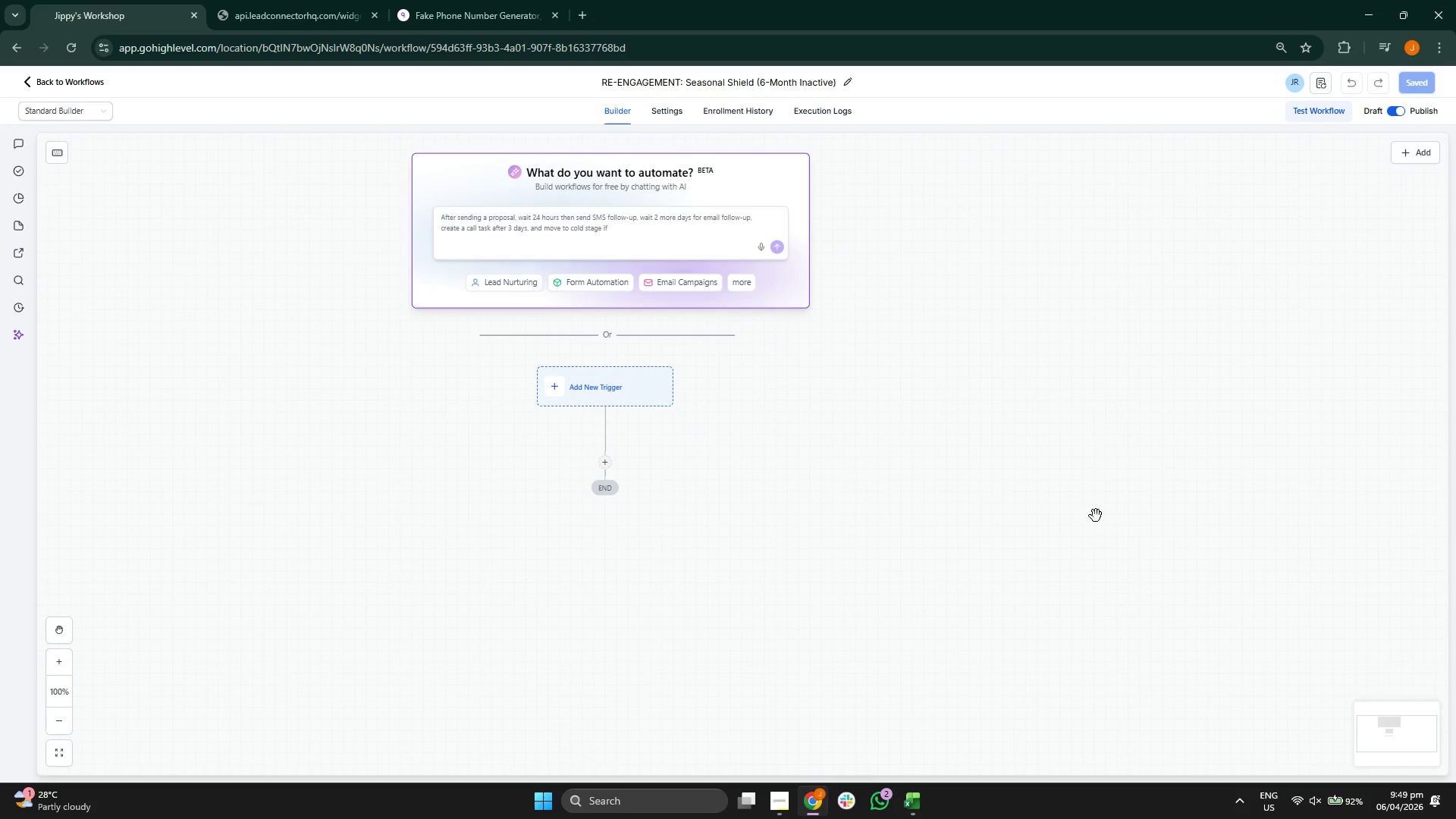 
left_click([585, 390])
 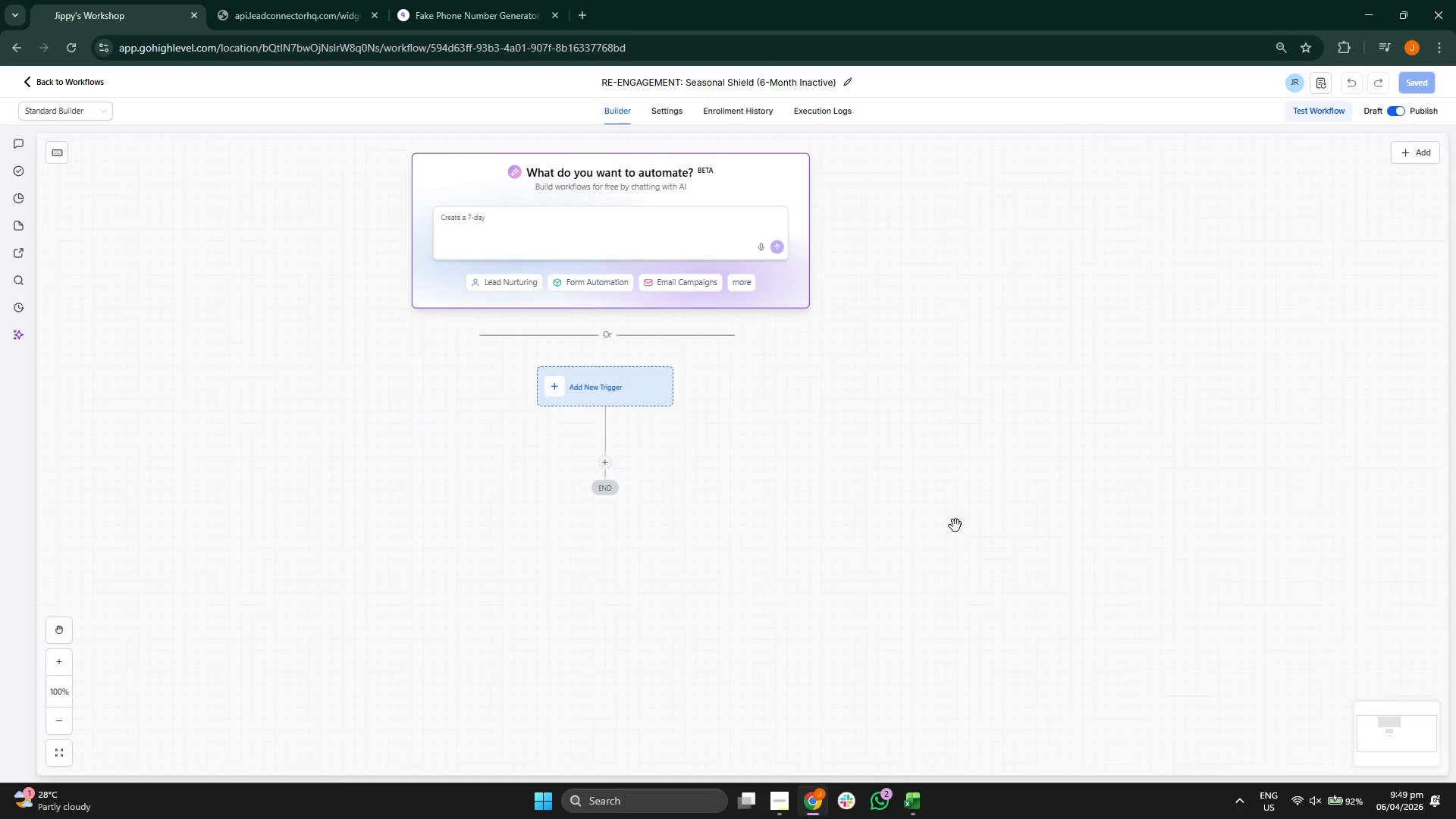 
left_click_drag(start_coordinate=[861, 471], to_coordinate=[833, 450])
 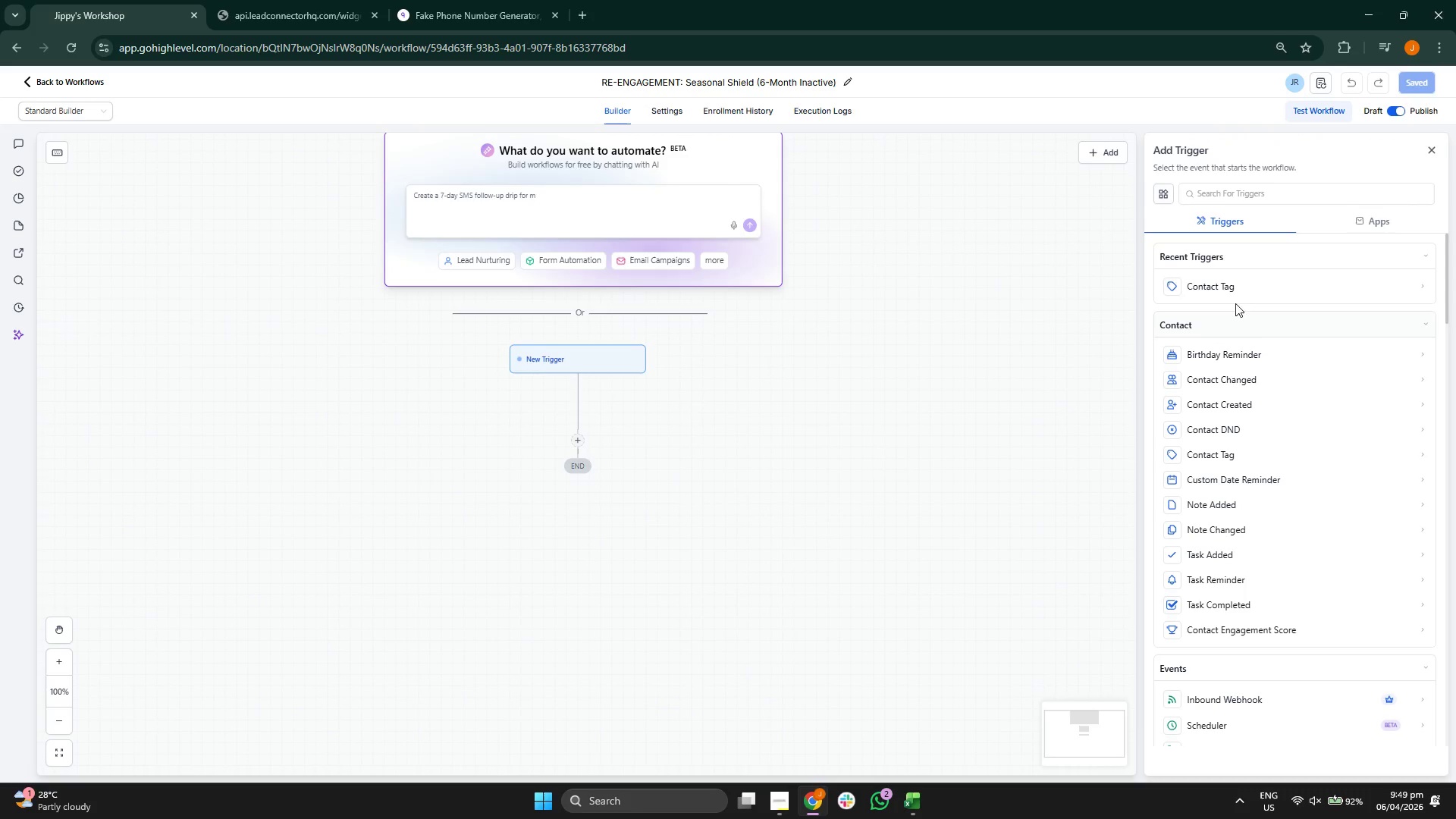 
left_click([1248, 290])
 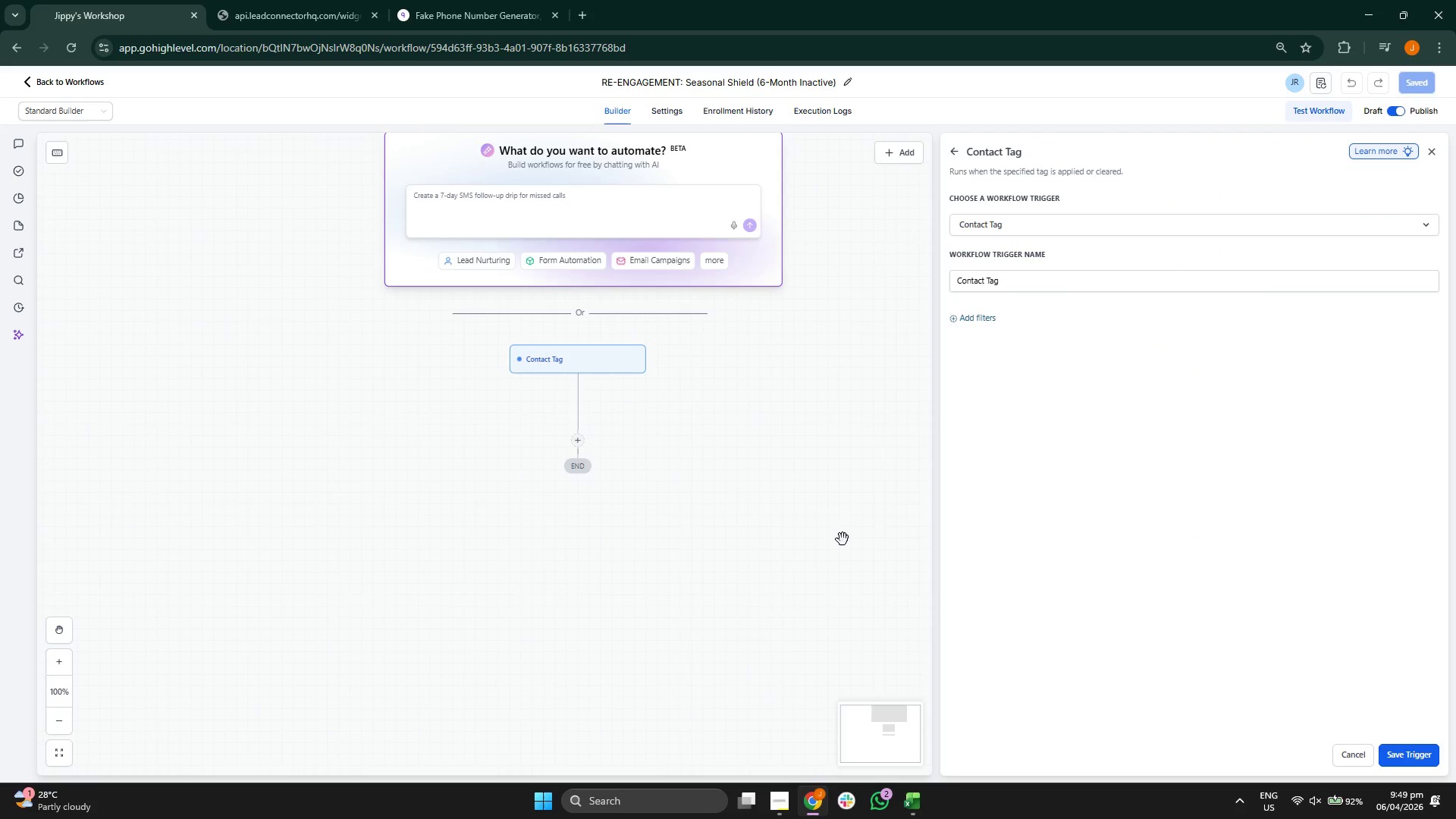 
left_click_drag(start_coordinate=[810, 551], to_coordinate=[789, 500])
 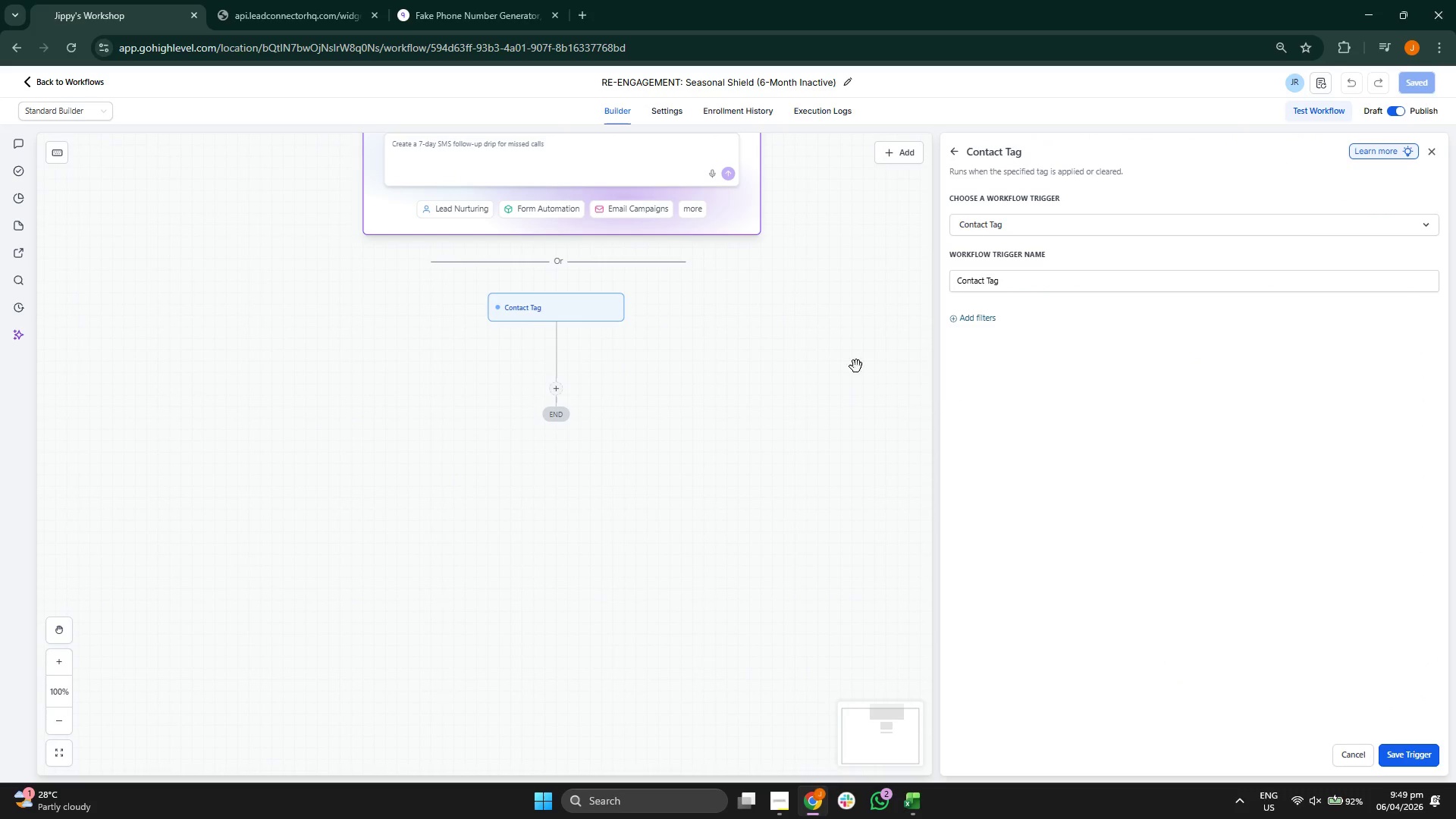 
left_click_drag(start_coordinate=[768, 387], to_coordinate=[726, 515])
 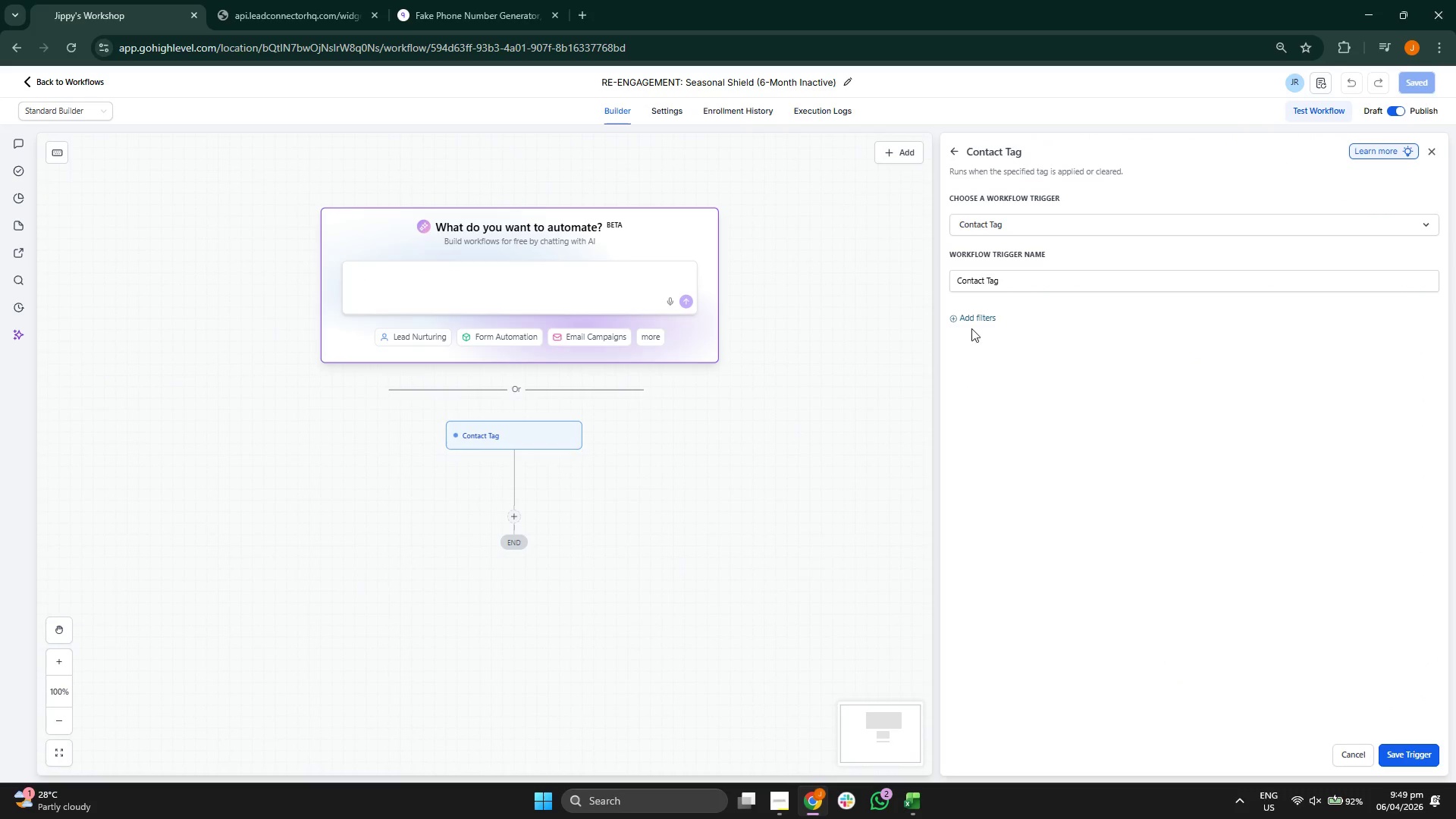 
left_click([977, 318])
 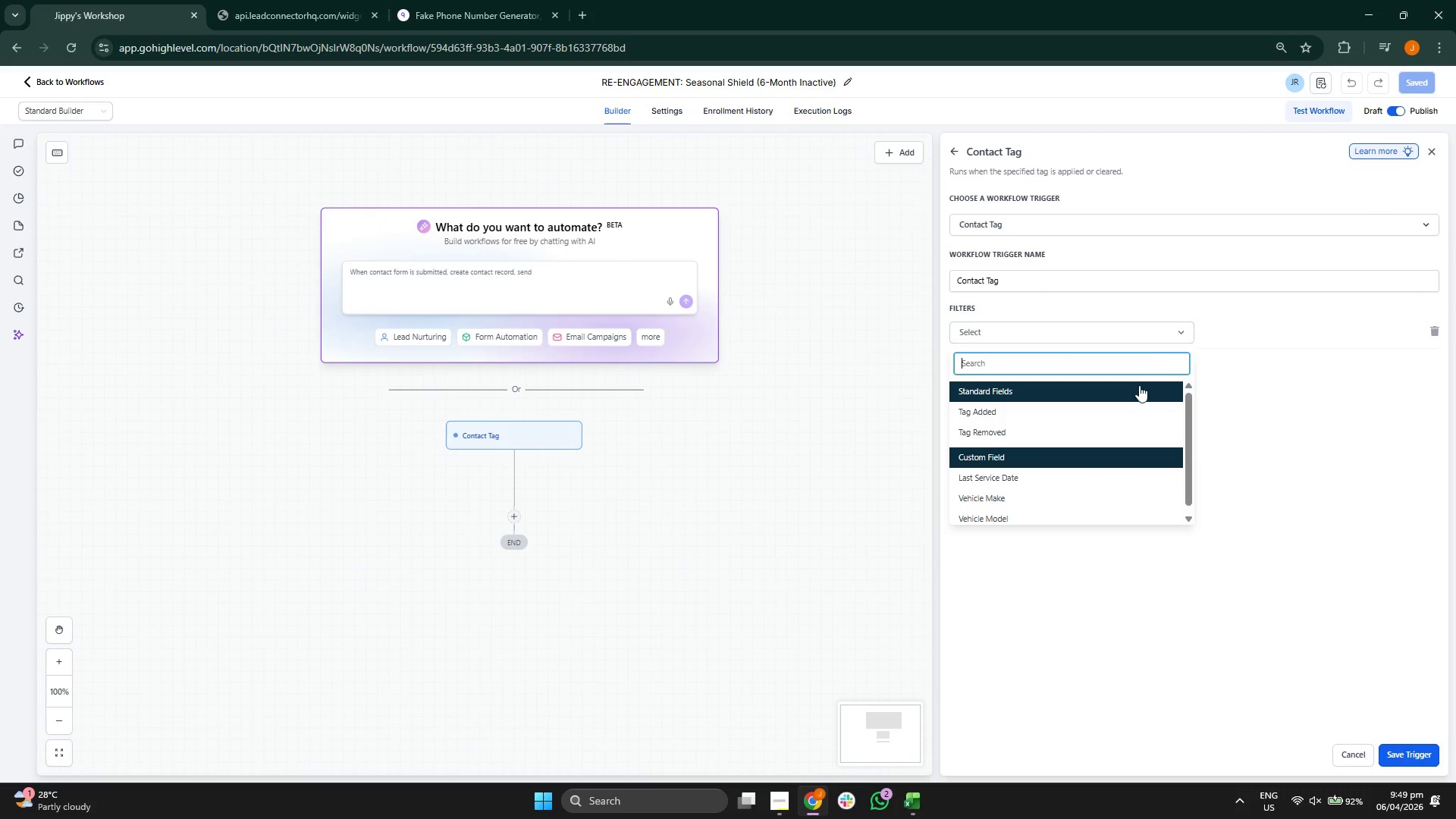 
left_click([1042, 416])
 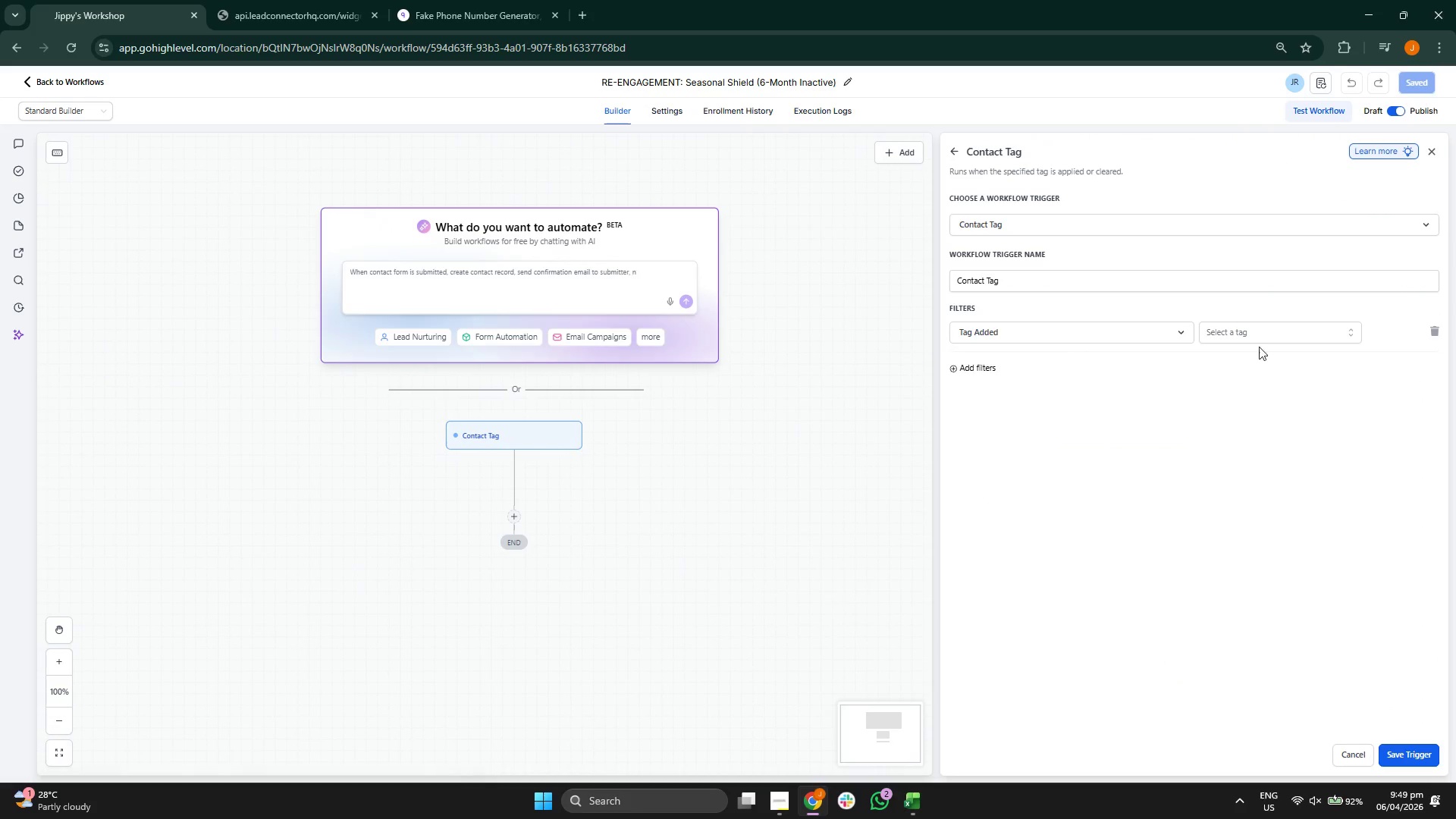 
left_click([1269, 330])
 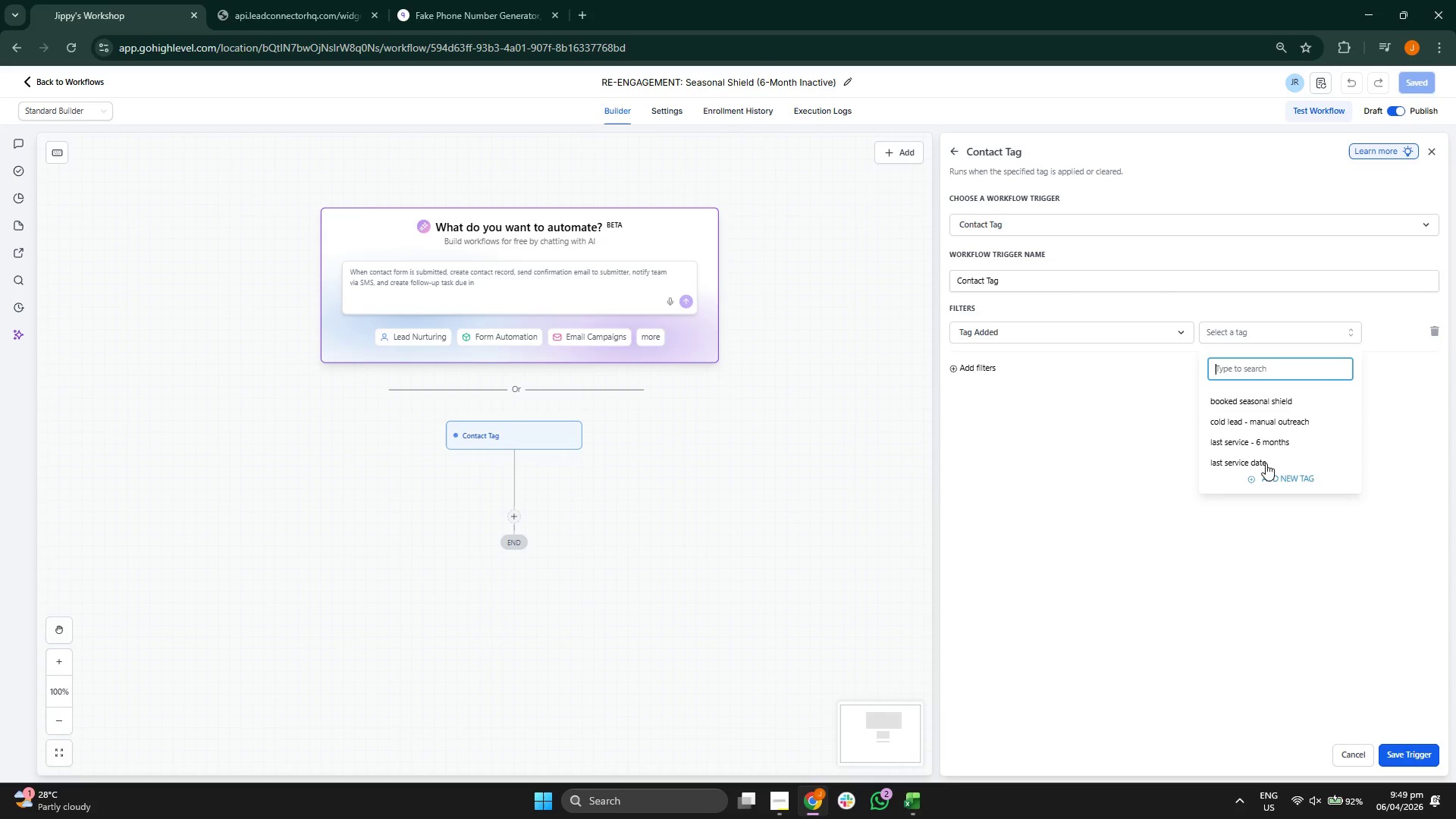 
left_click([1266, 463])
 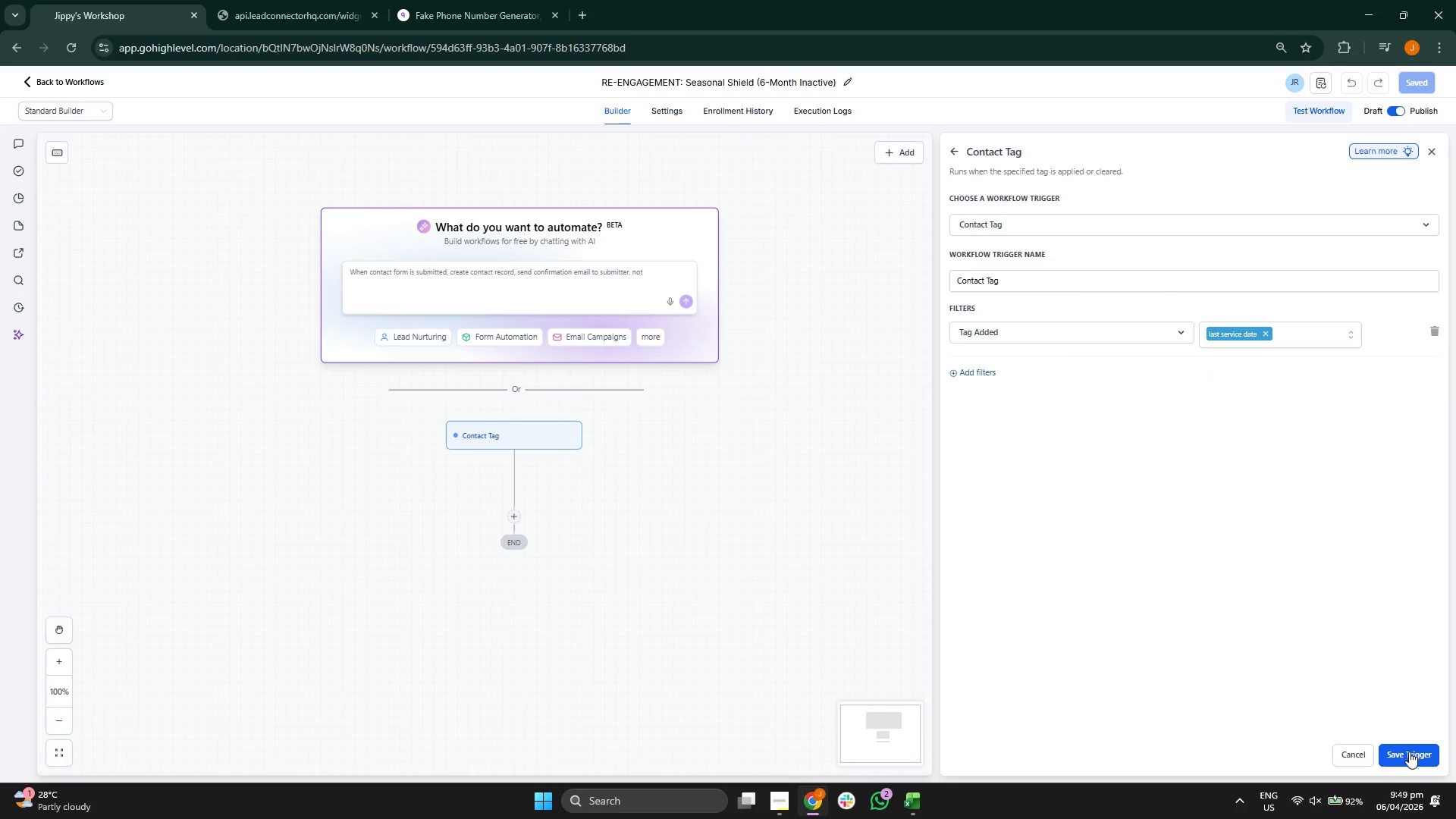 
left_click_drag(start_coordinate=[849, 593], to_coordinate=[846, 560])
 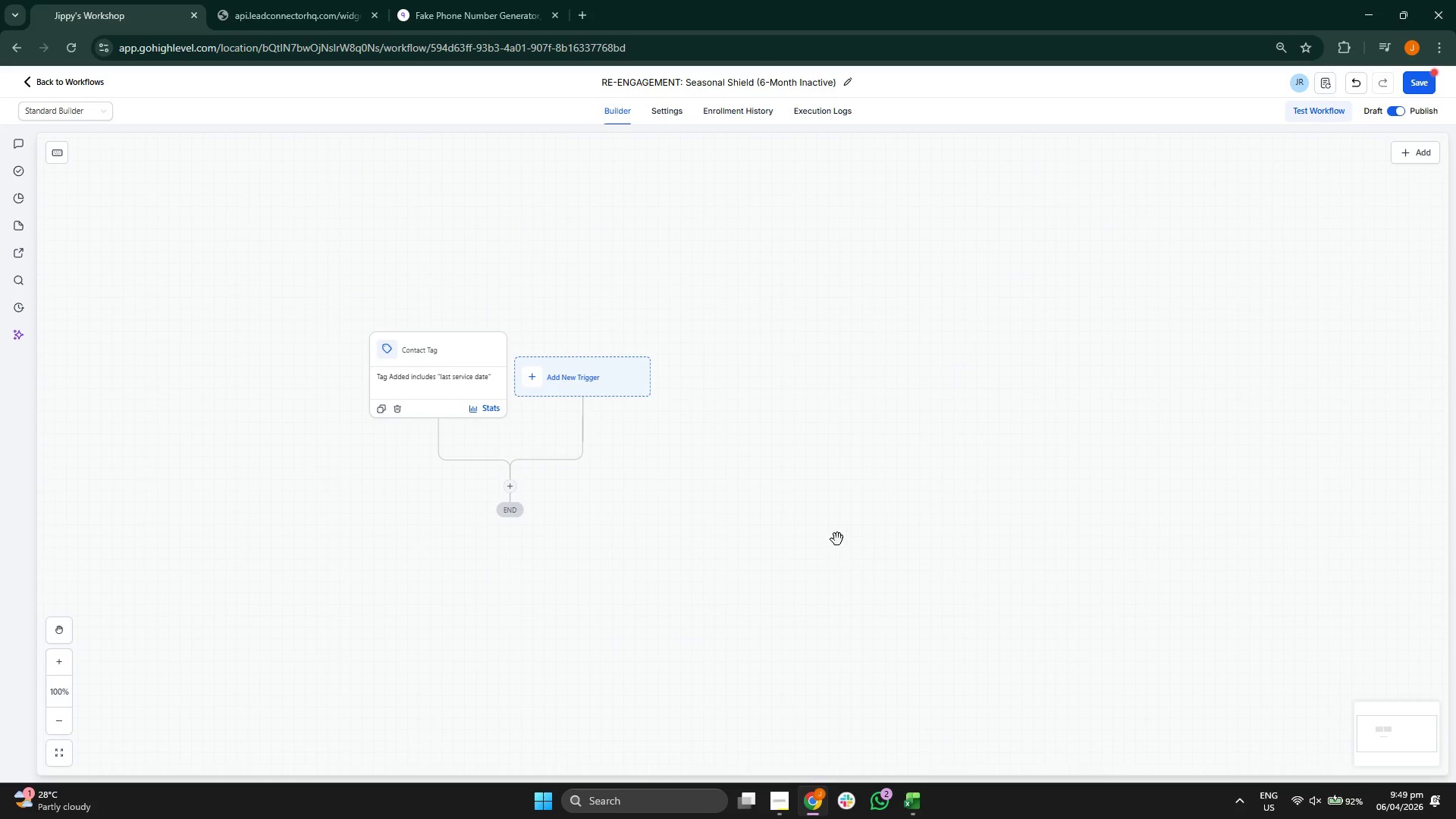 
left_click_drag(start_coordinate=[833, 519], to_coordinate=[811, 447])
 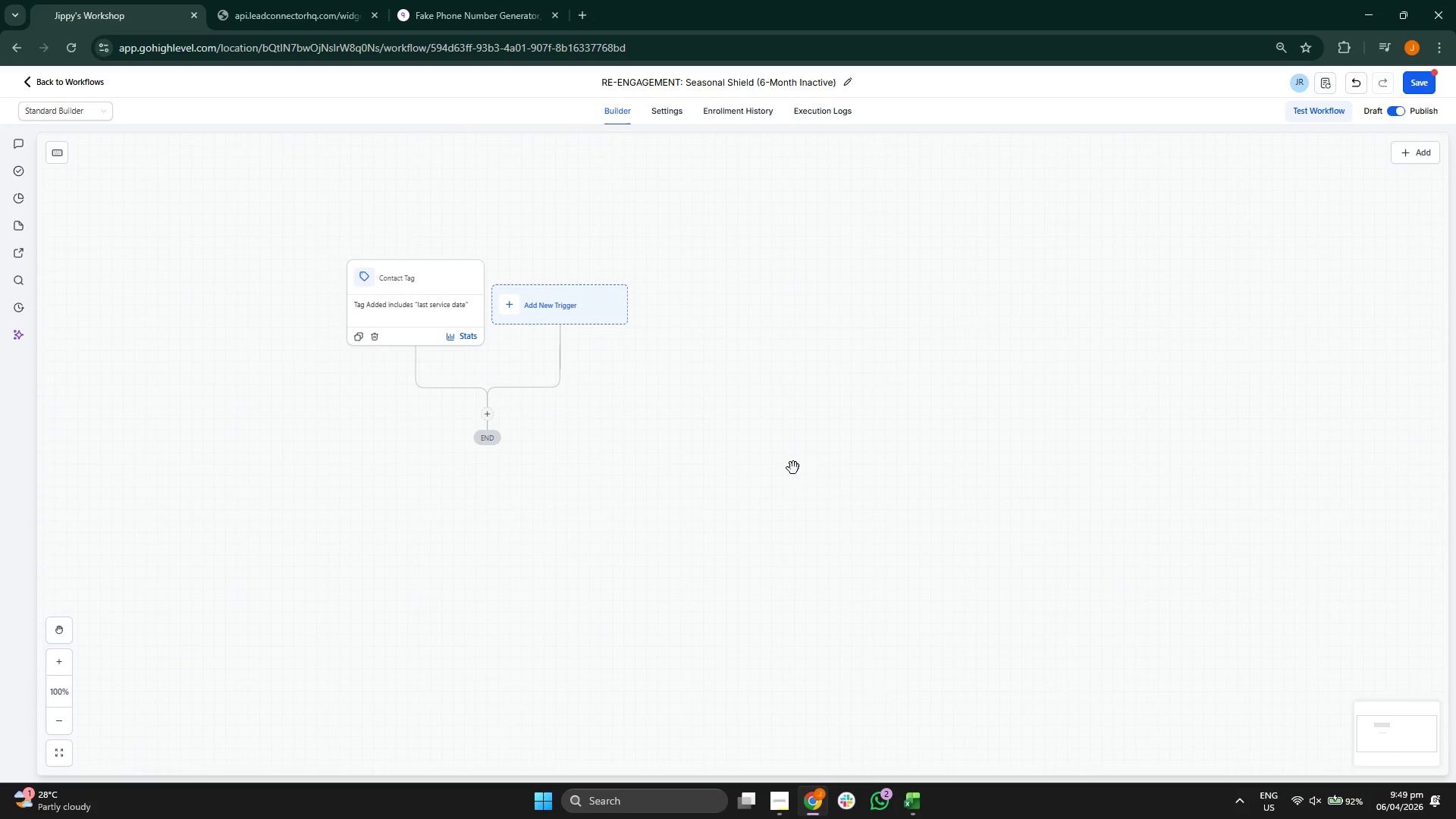 
left_click_drag(start_coordinate=[790, 462], to_coordinate=[820, 397])
 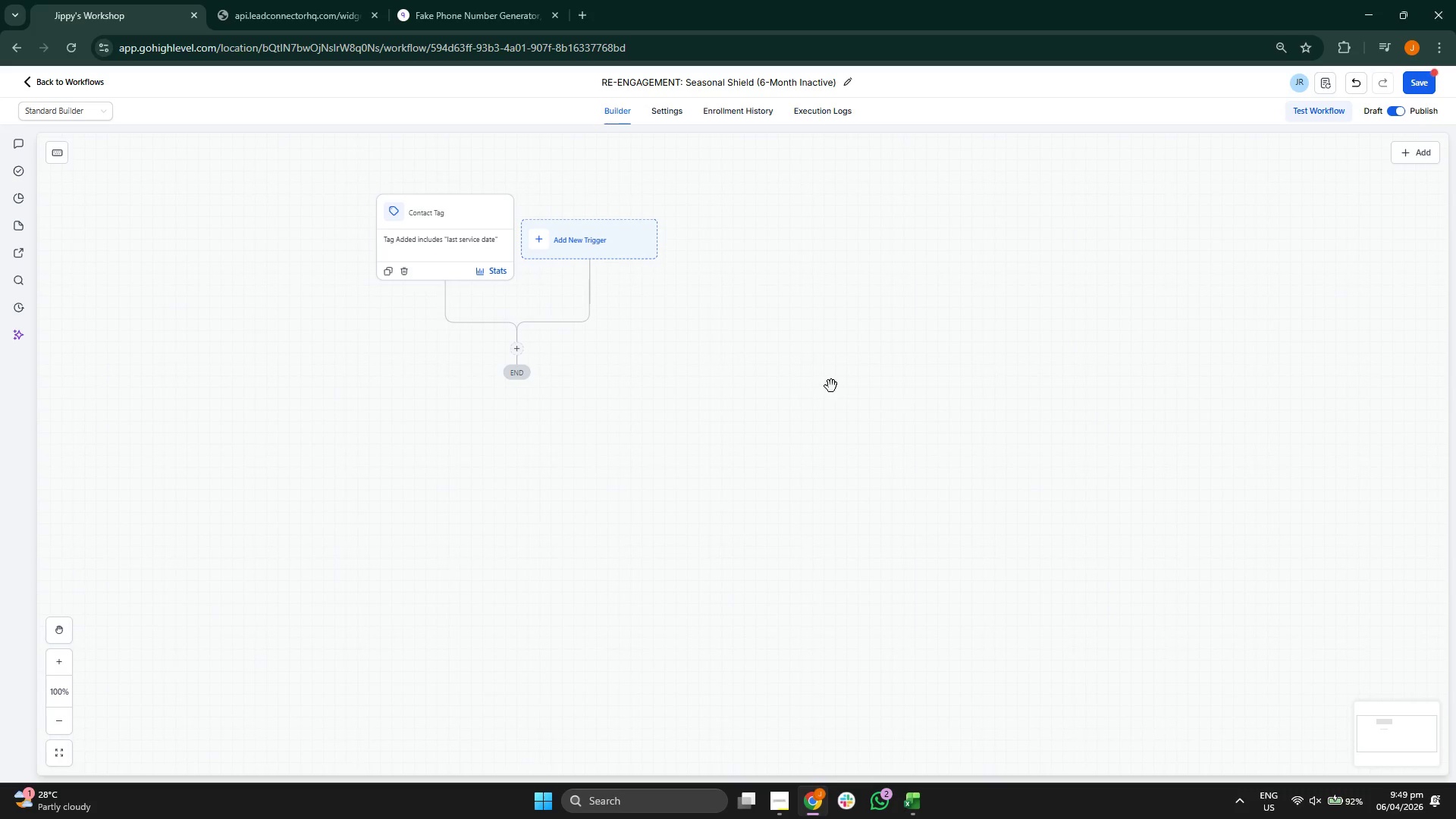 
left_click_drag(start_coordinate=[827, 378], to_coordinate=[806, 405])
 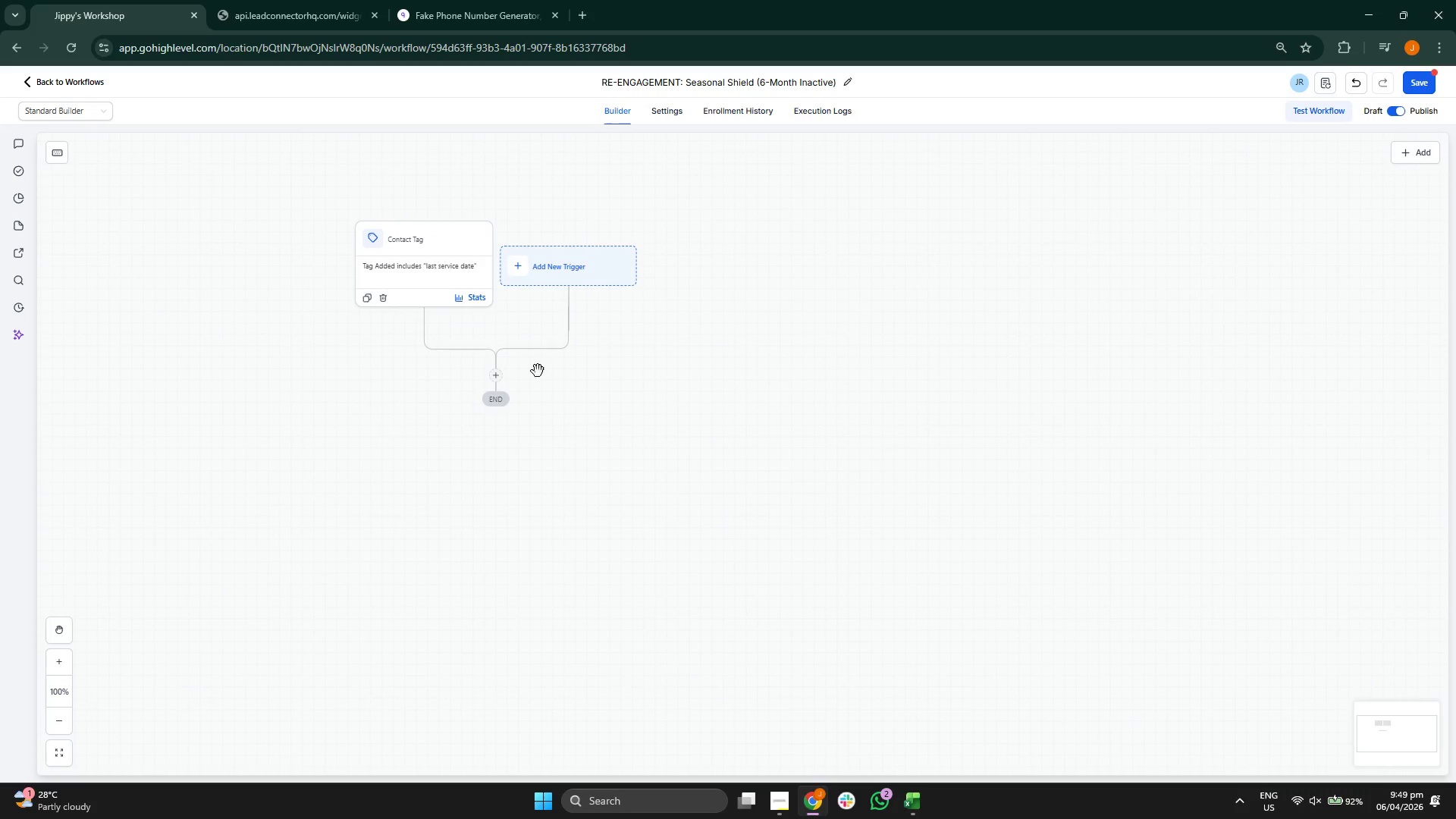 
left_click([499, 381])
 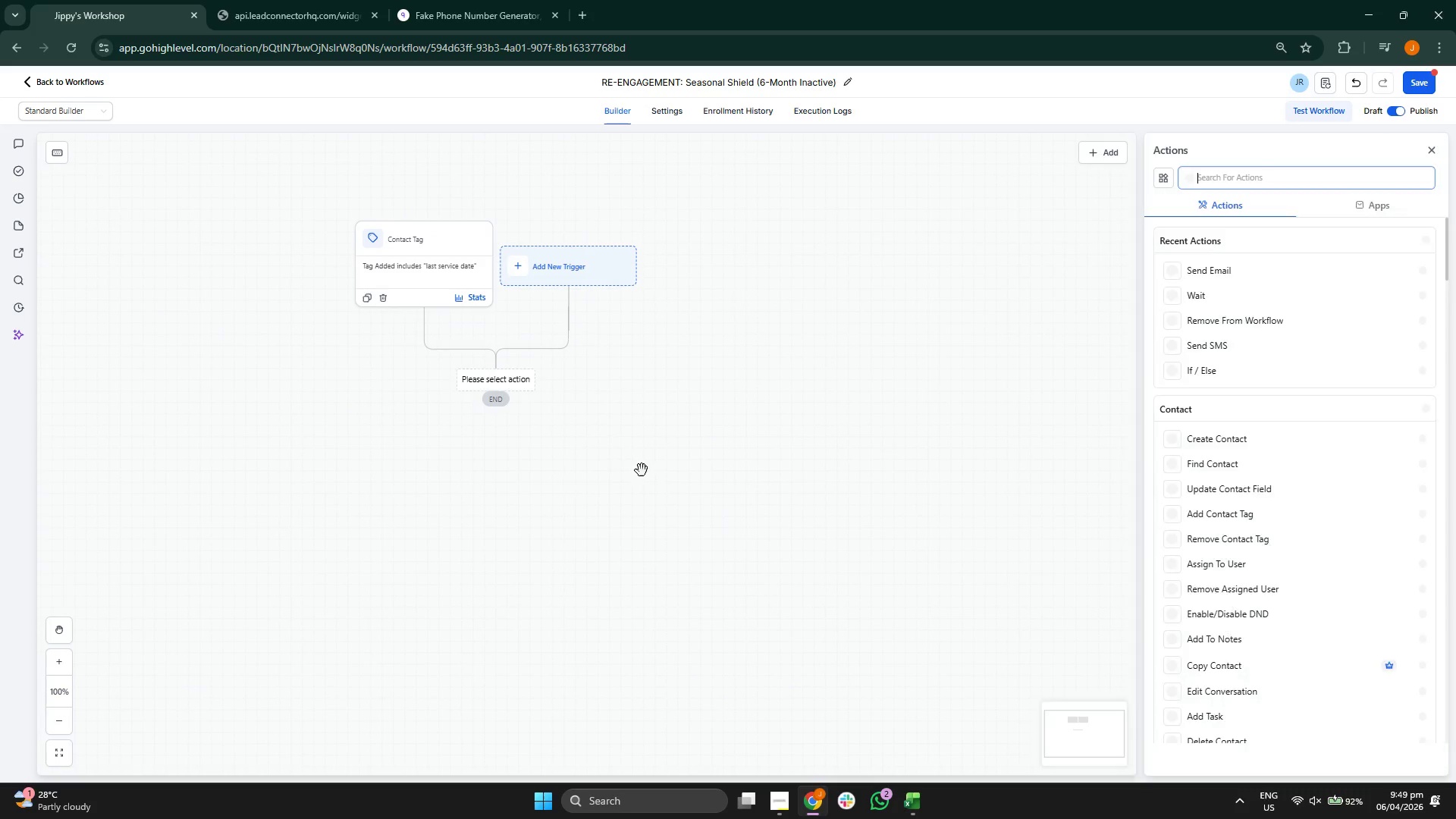 
left_click_drag(start_coordinate=[657, 474], to_coordinate=[623, 448])
 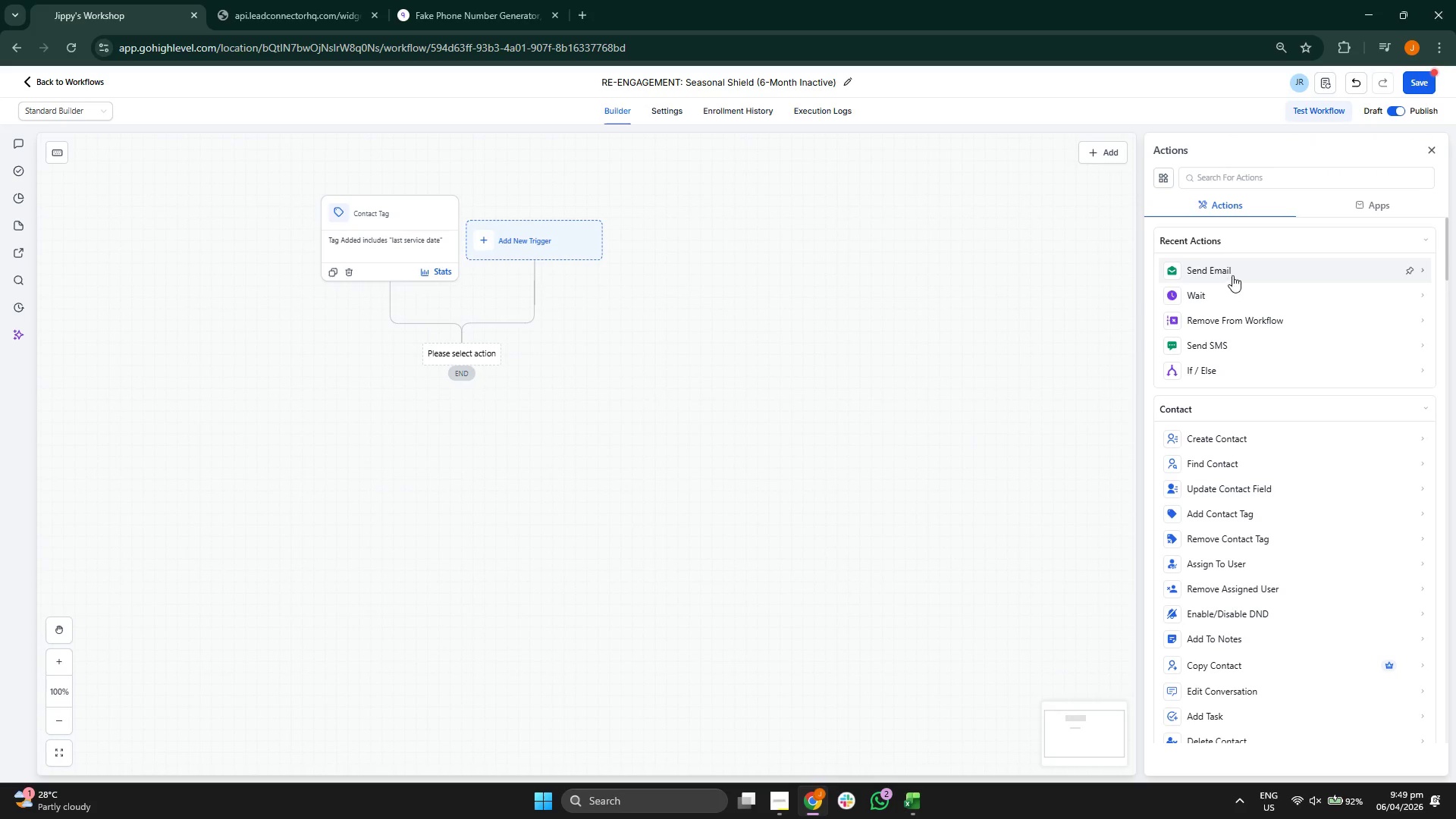 
left_click([1232, 275])
 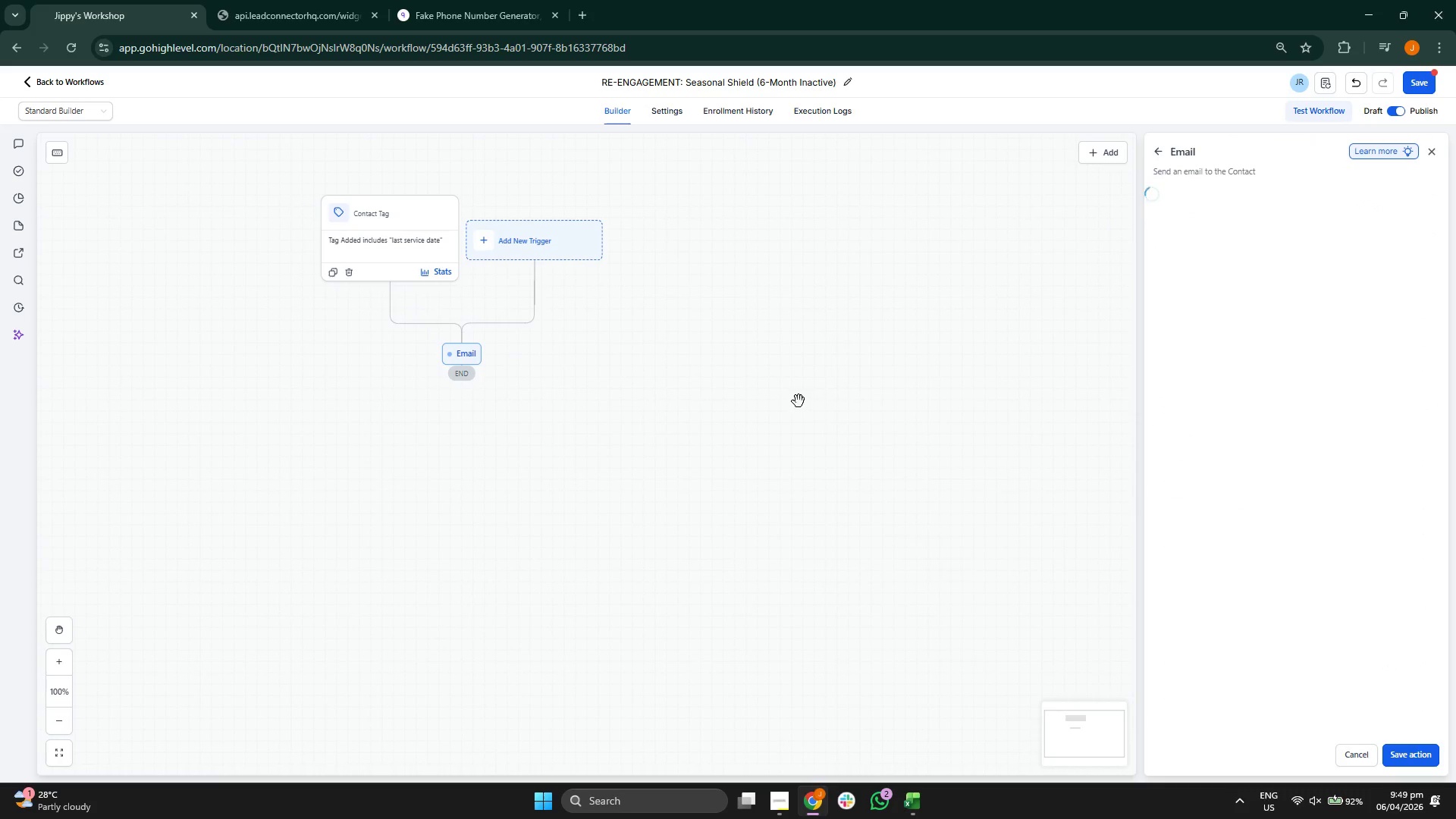 
left_click_drag(start_coordinate=[742, 400], to_coordinate=[752, 414])
 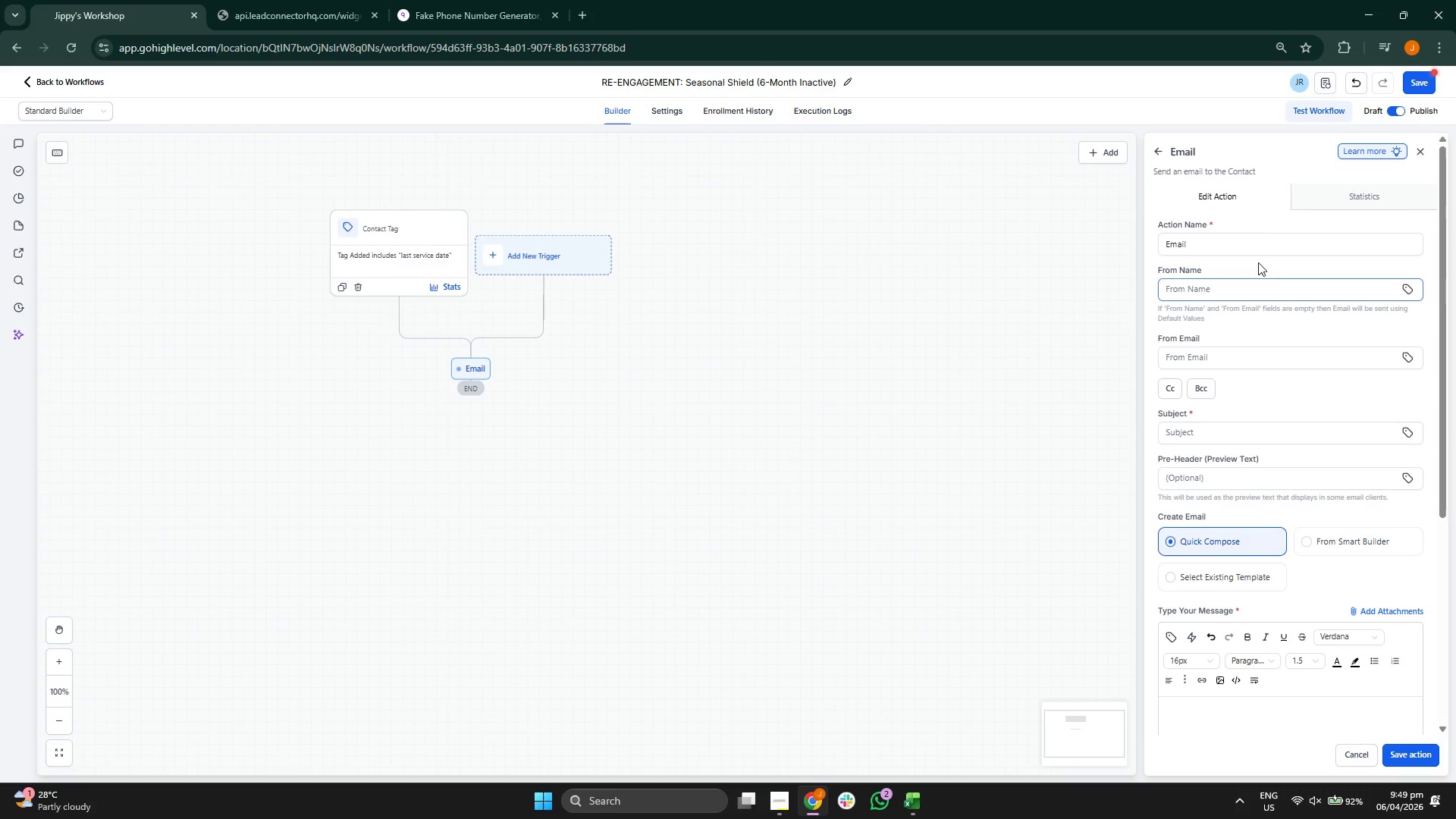 
left_click([1260, 246])
 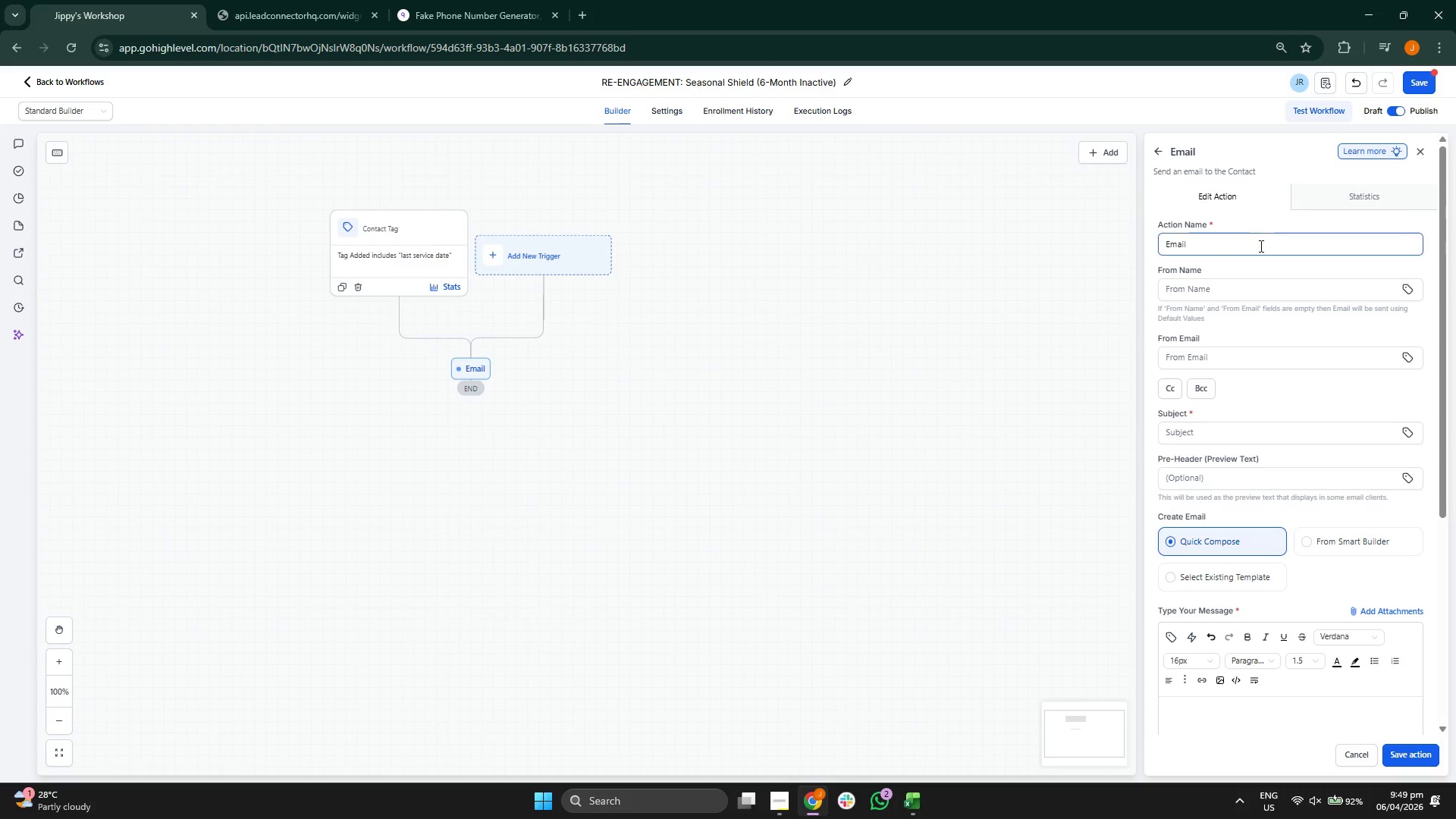 
type( 1:" )
key(Backspace)
key(Backspace)
type( The Initial Hook )
 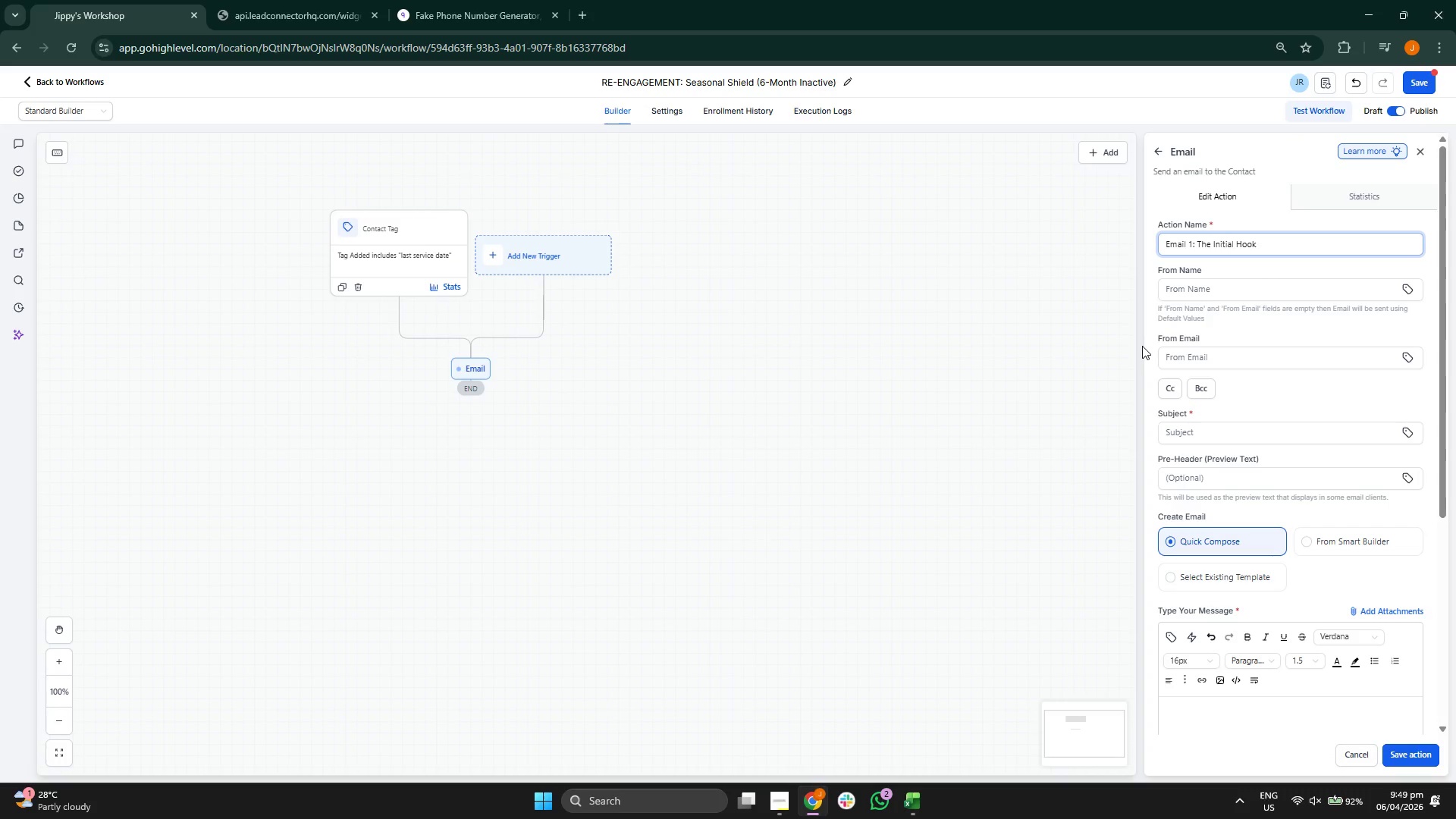 
wait(5.64)
 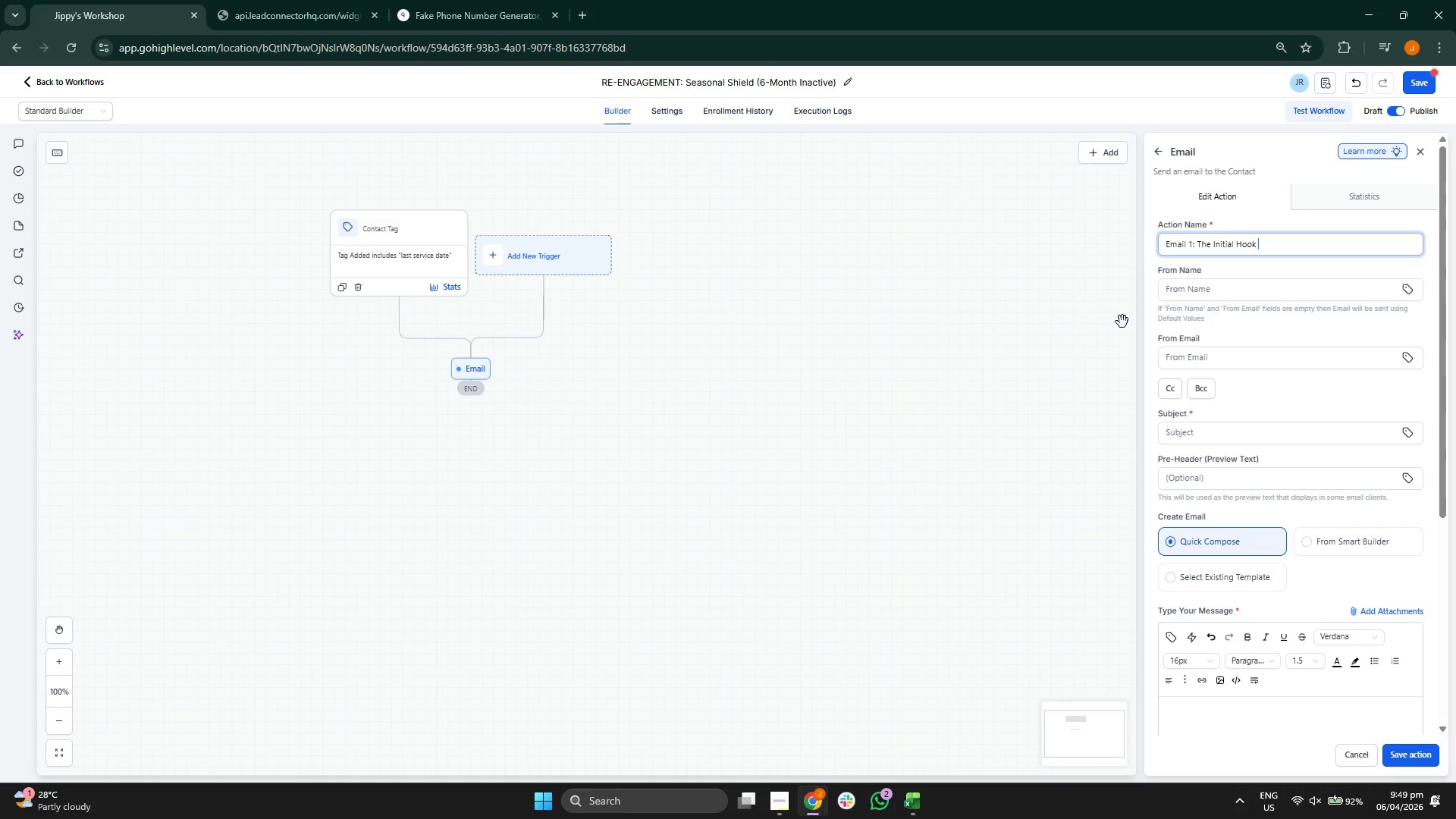 
scroll: coordinate [1323, 432], scroll_direction: down, amount: 8.0
 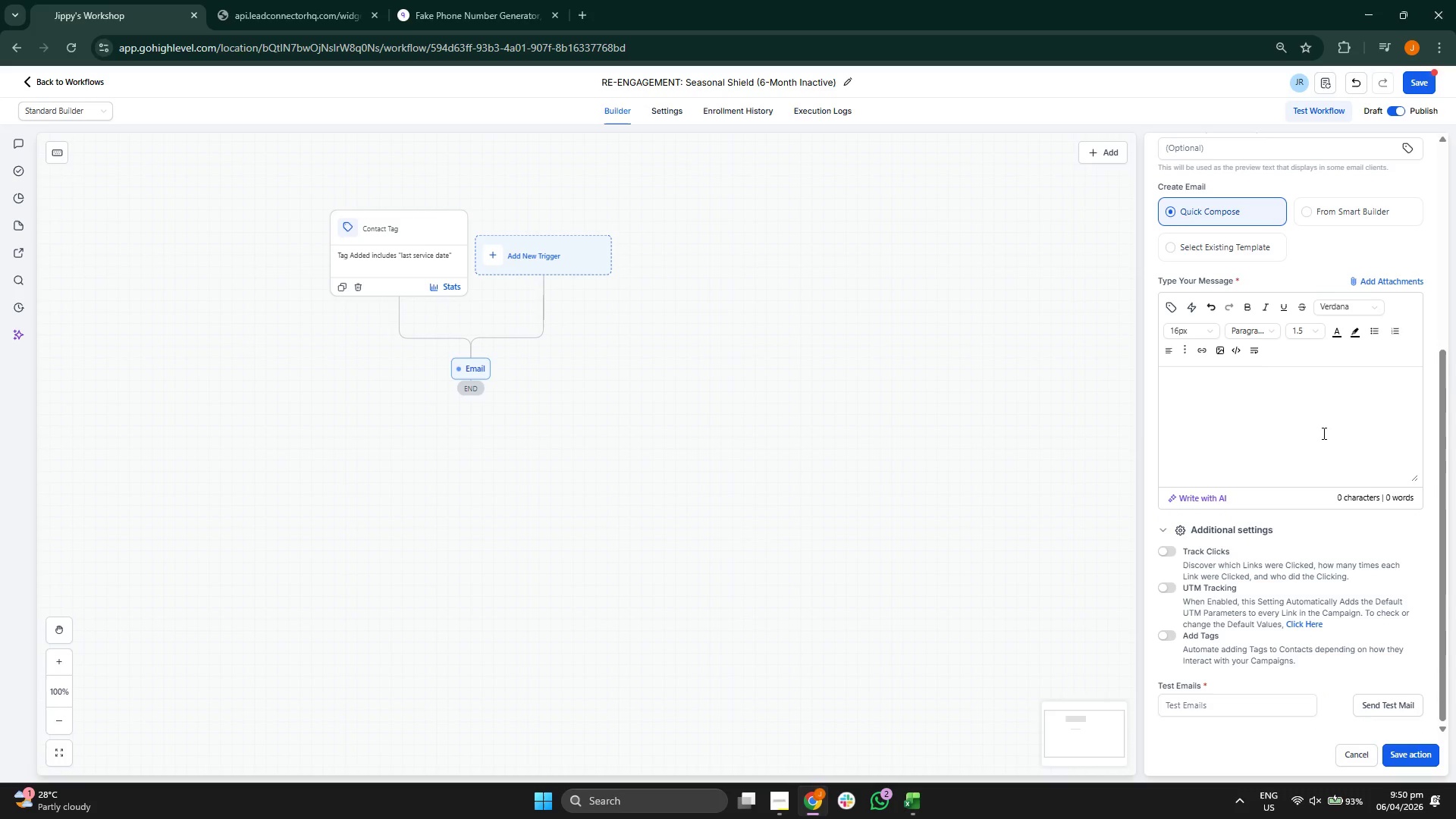 
scroll: coordinate [1323, 435], scroll_direction: down, amount: 3.0
 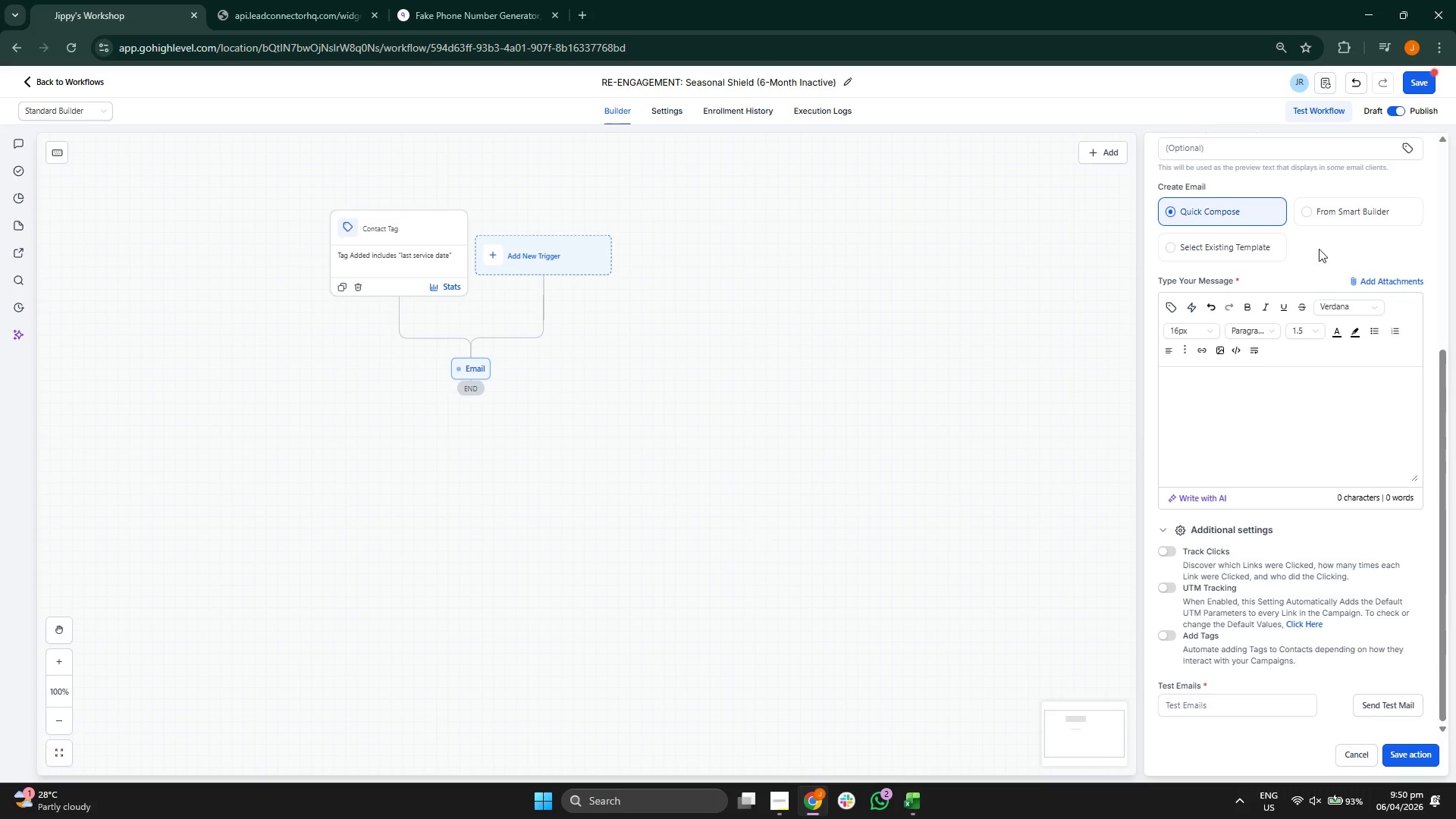 
scroll: coordinate [1279, 337], scroll_direction: up, amount: 1.0
 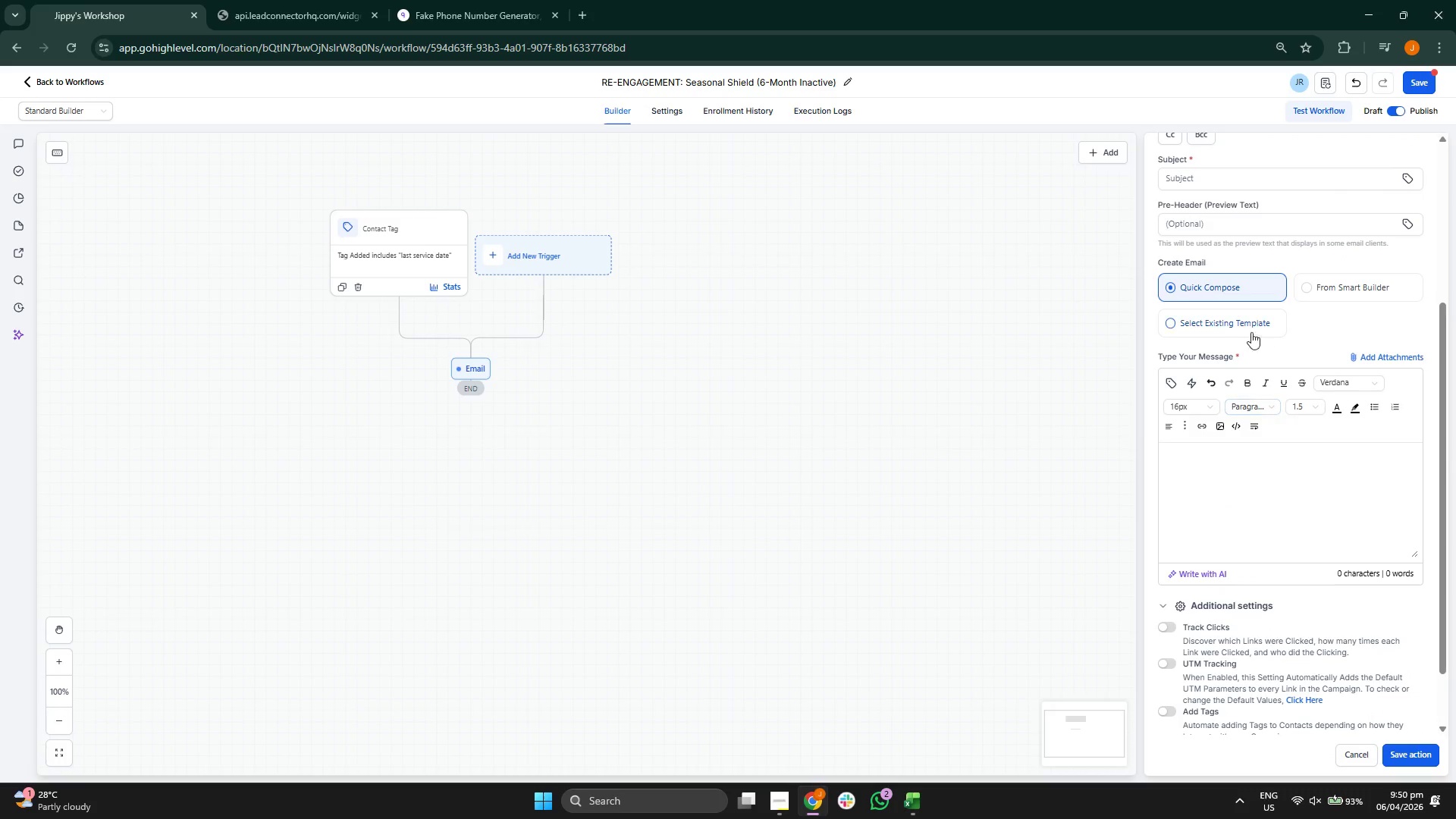 
left_click([1245, 324])
 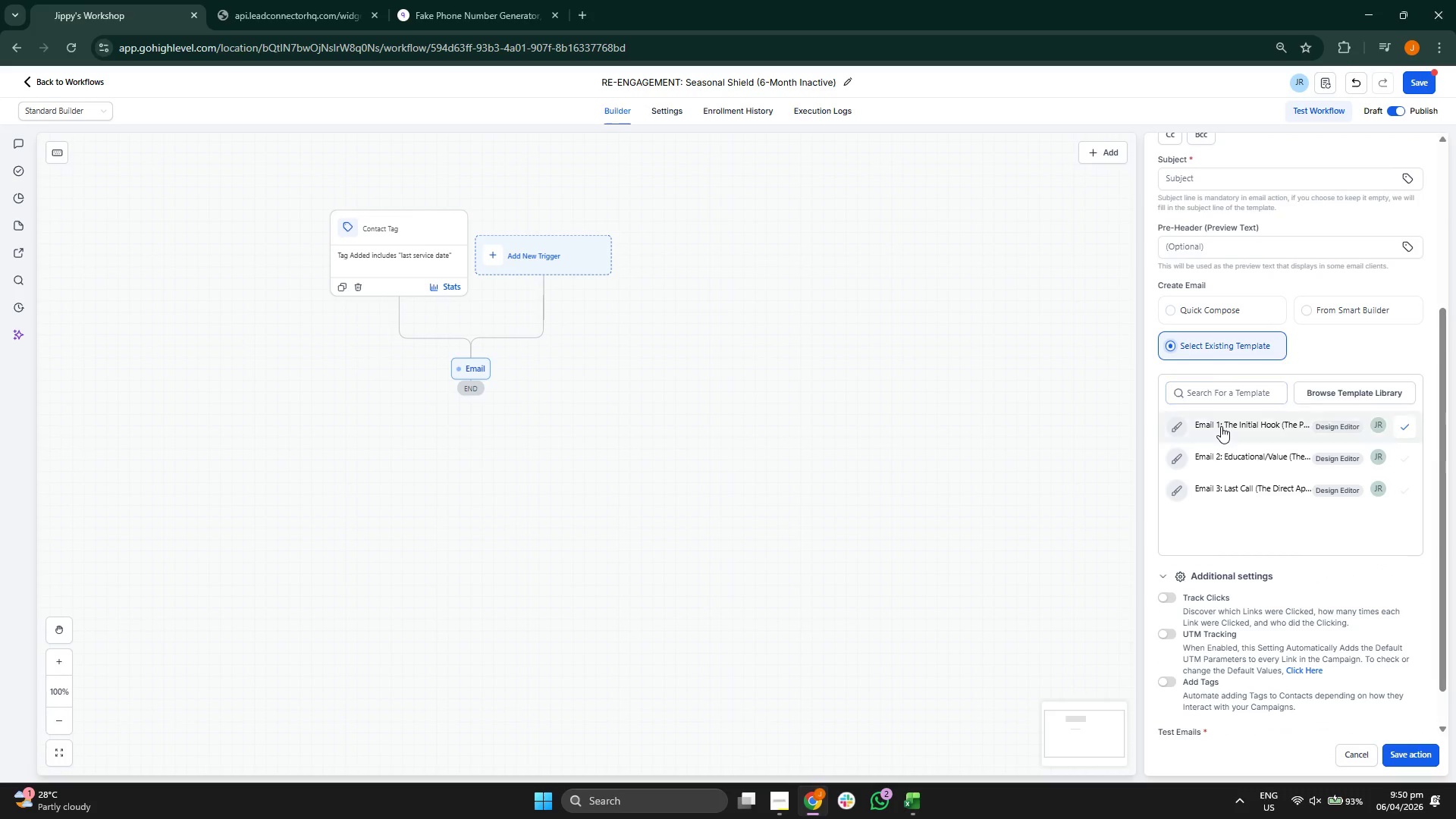 
left_click([1221, 426])
 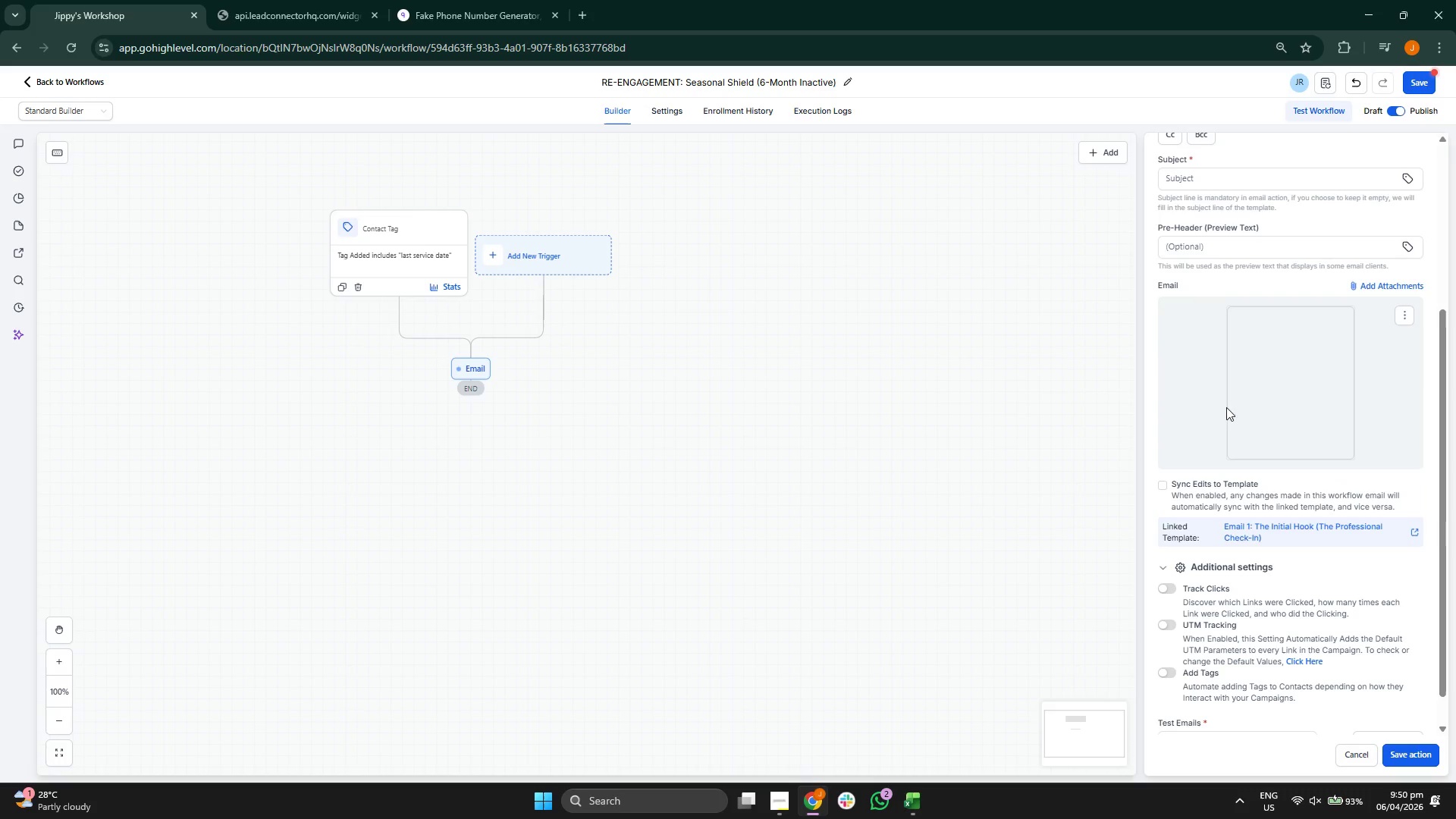 
mouse_move([1257, 384])
 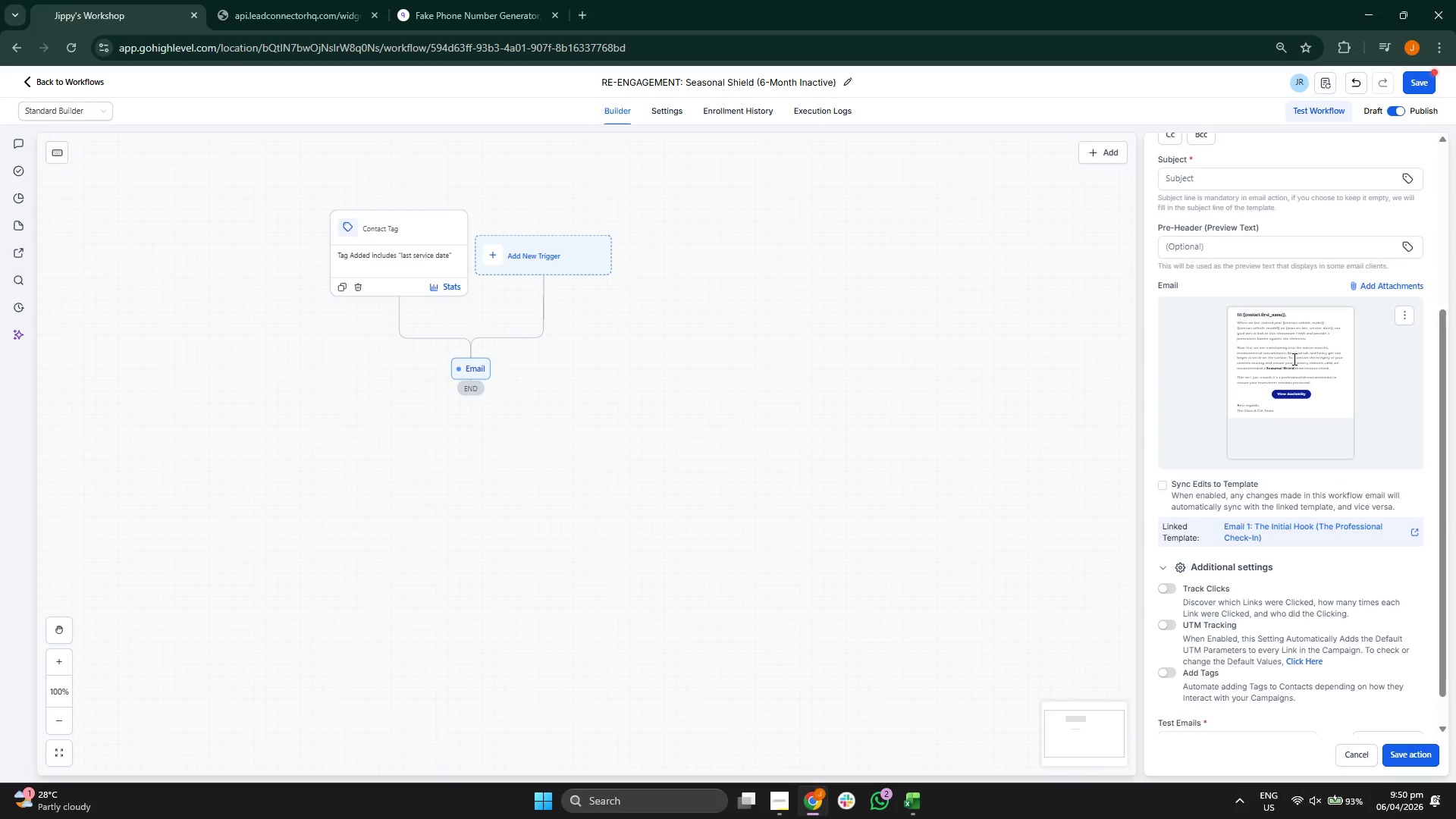 
scroll: coordinate [1293, 359], scroll_direction: up, amount: 6.0
 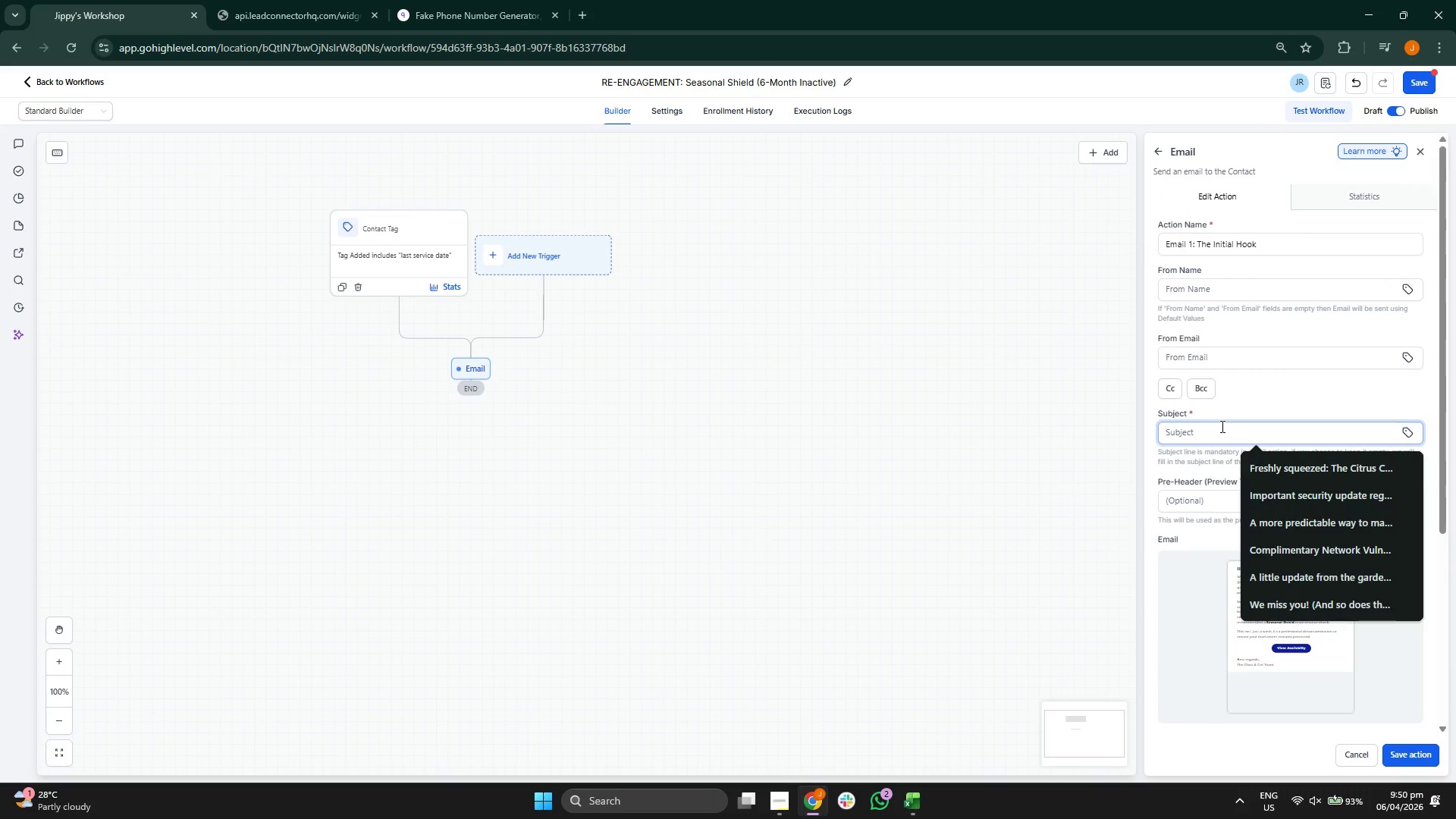 
type(Your)
 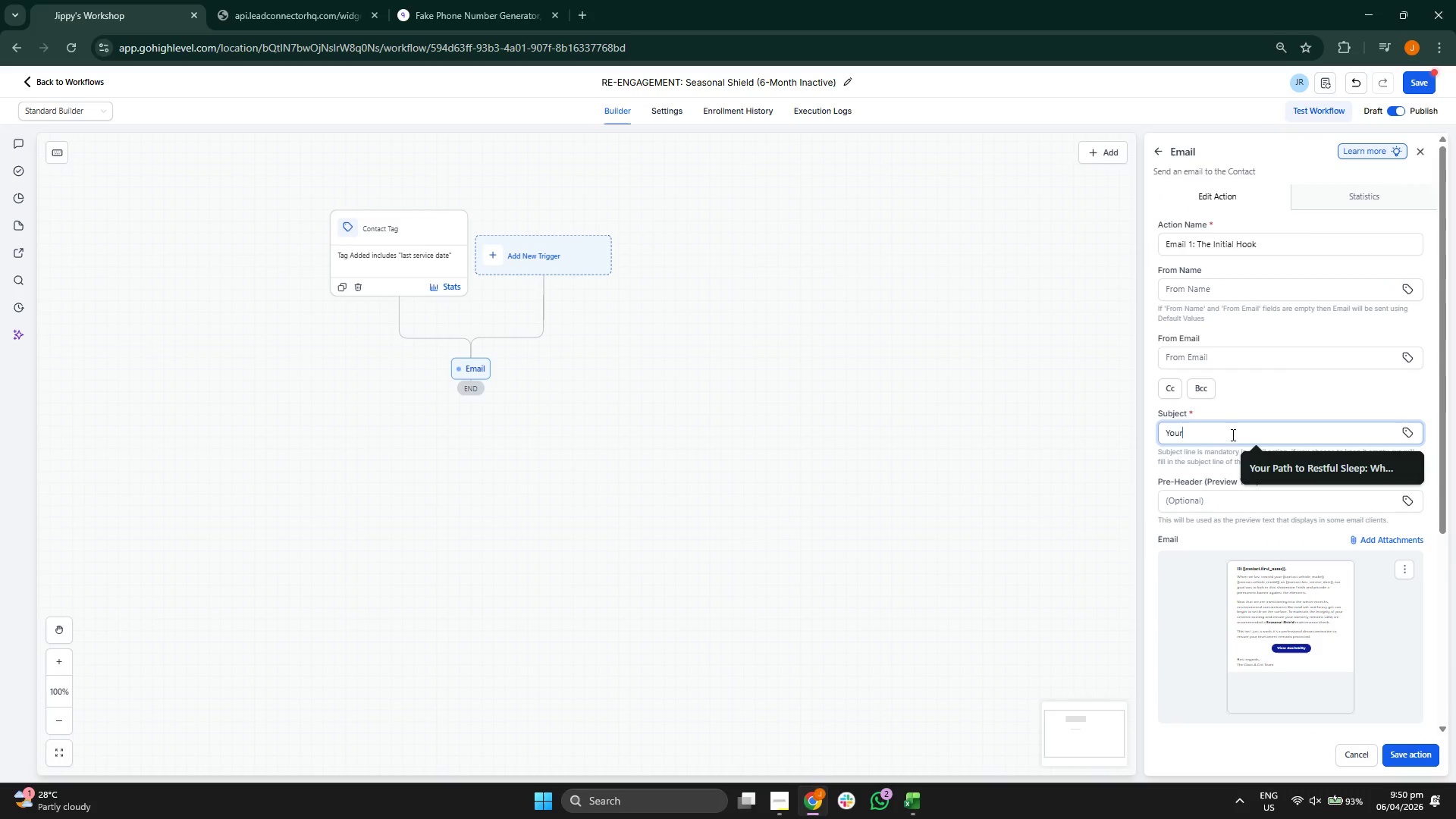 
key(Space)
 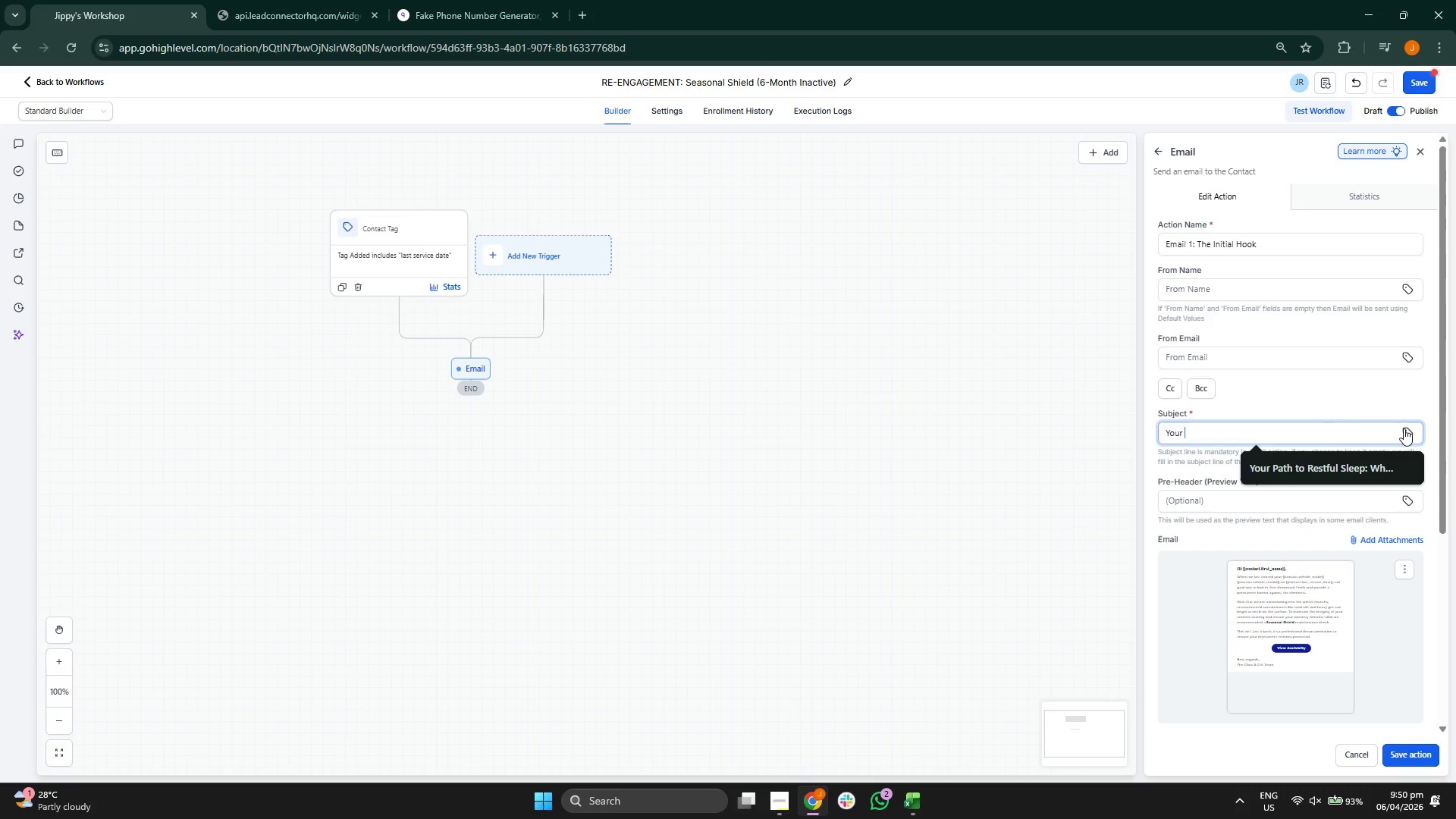 
left_click([1414, 428])
 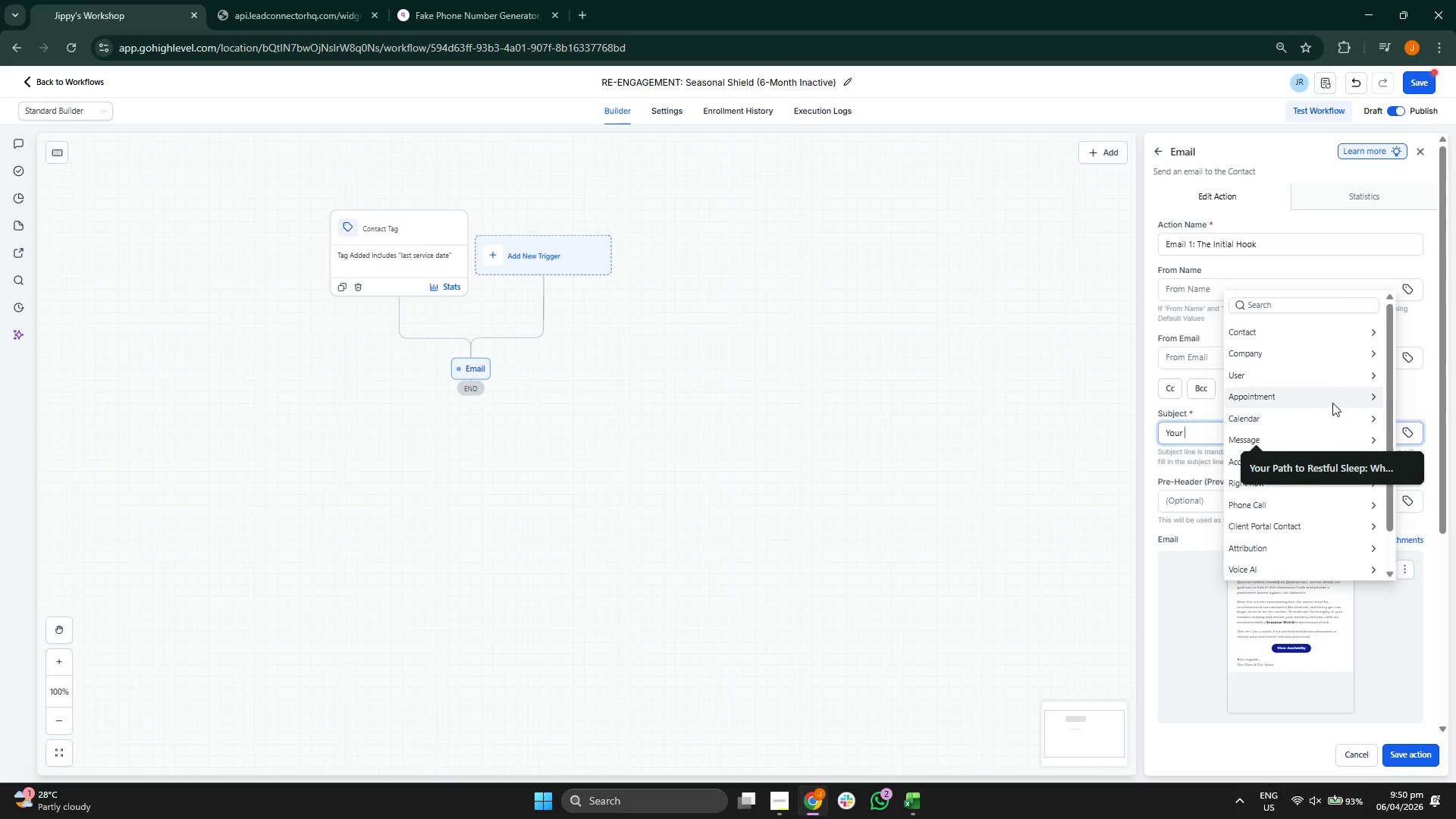 
left_click([1303, 337])
 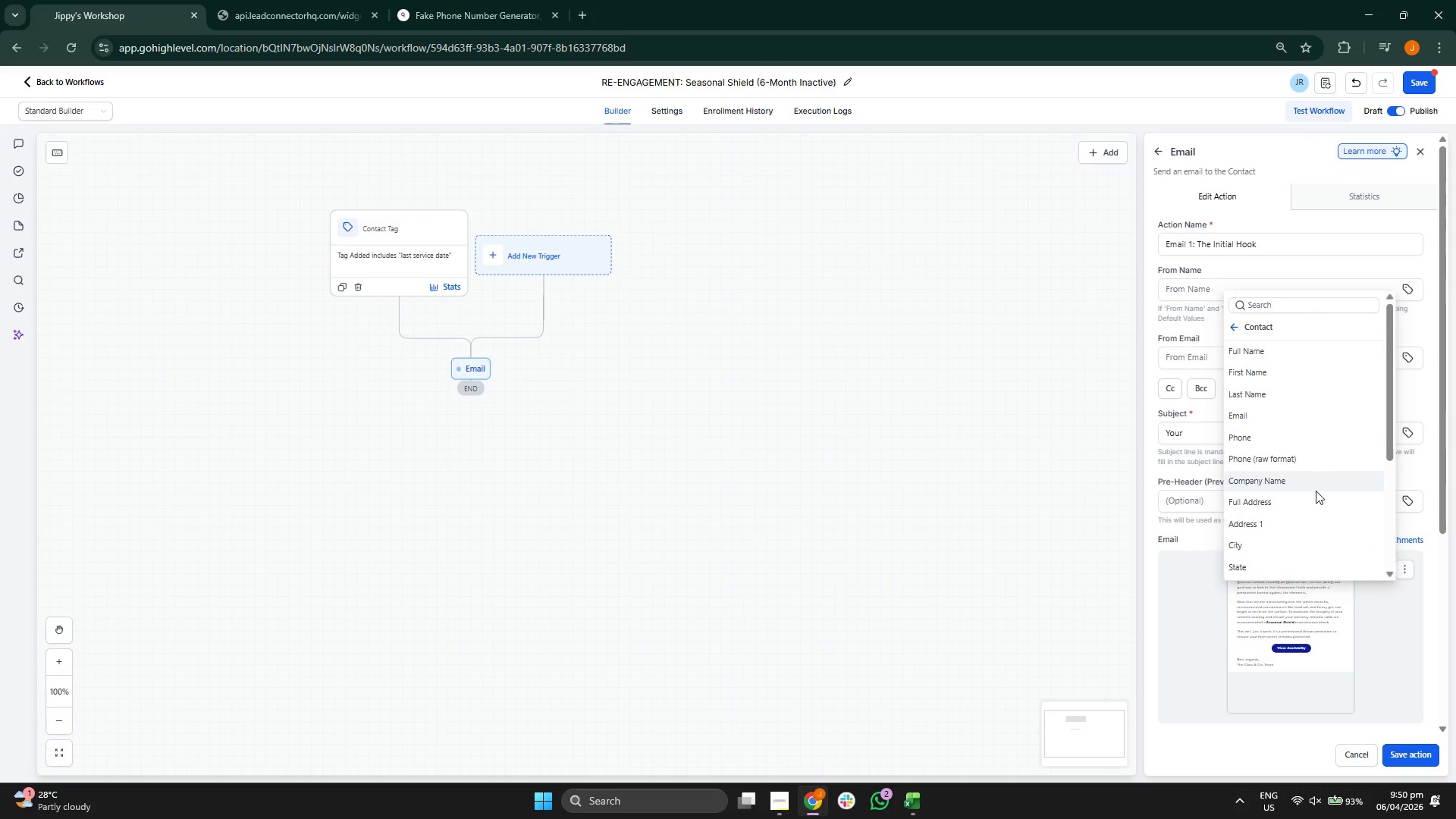 
scroll: coordinate [1314, 511], scroll_direction: down, amount: 4.0
 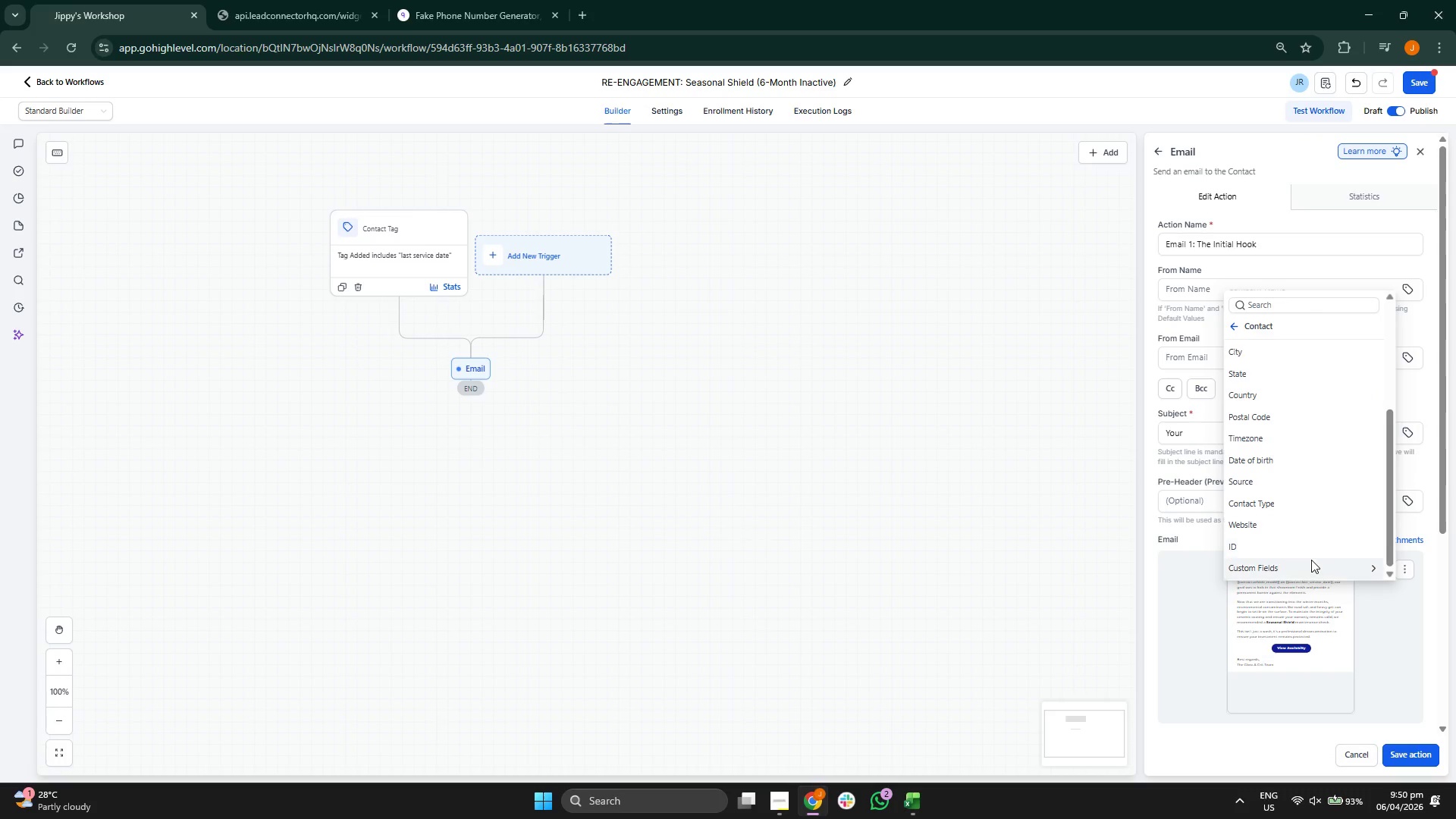 
left_click([1310, 560])
 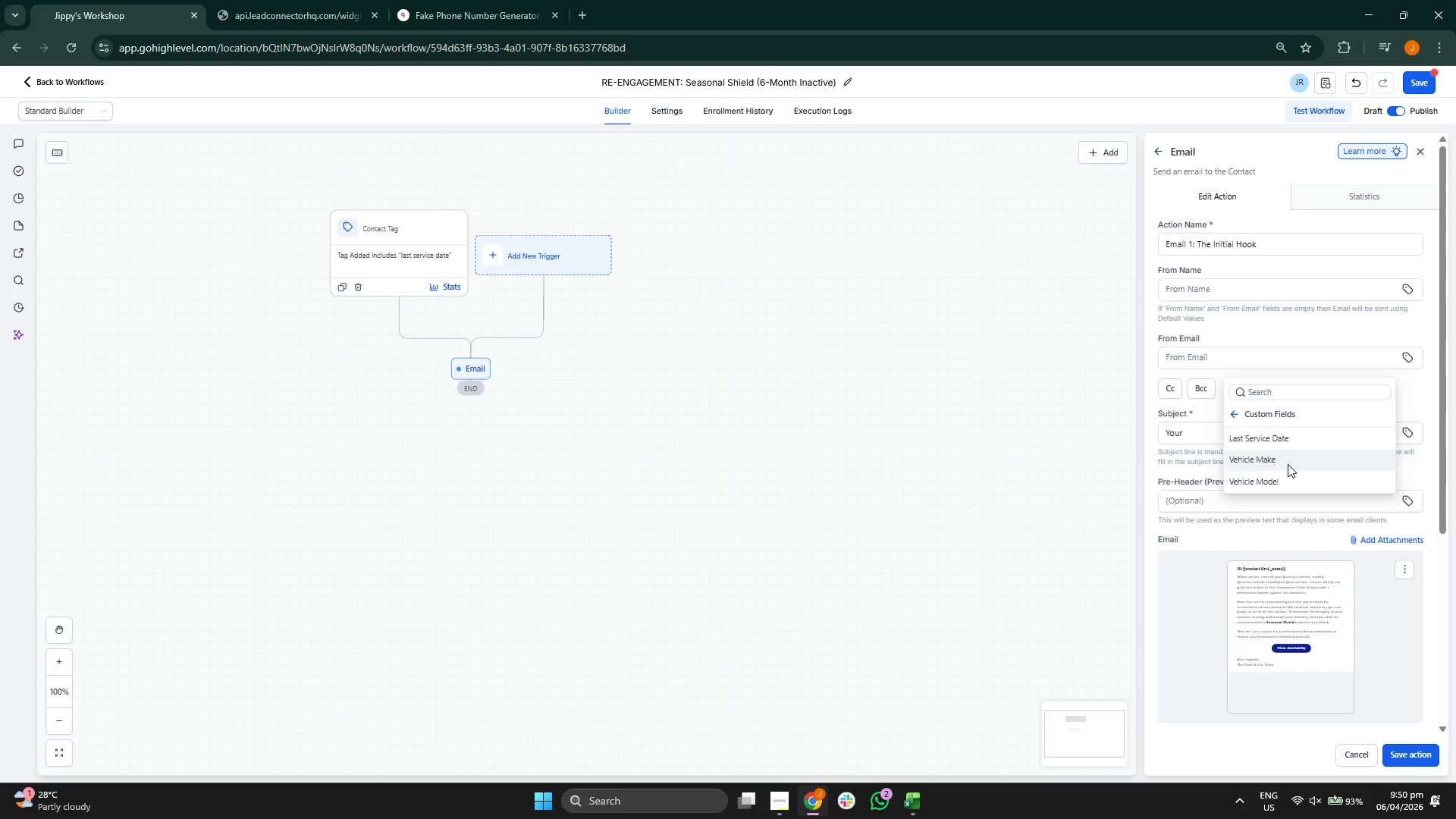 
left_click([1288, 464])
 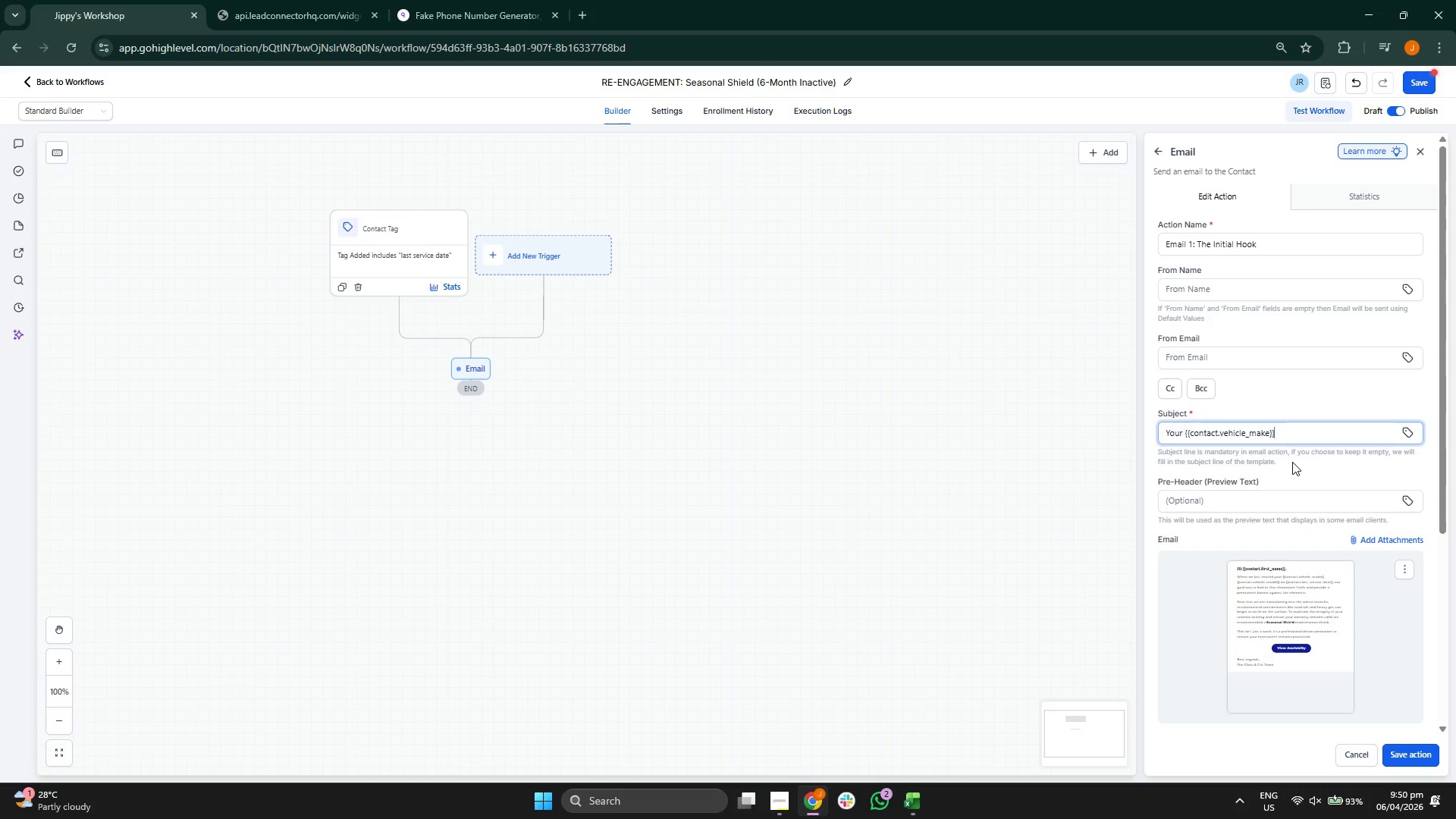 
type( | Seasonal Paint Assessment)
 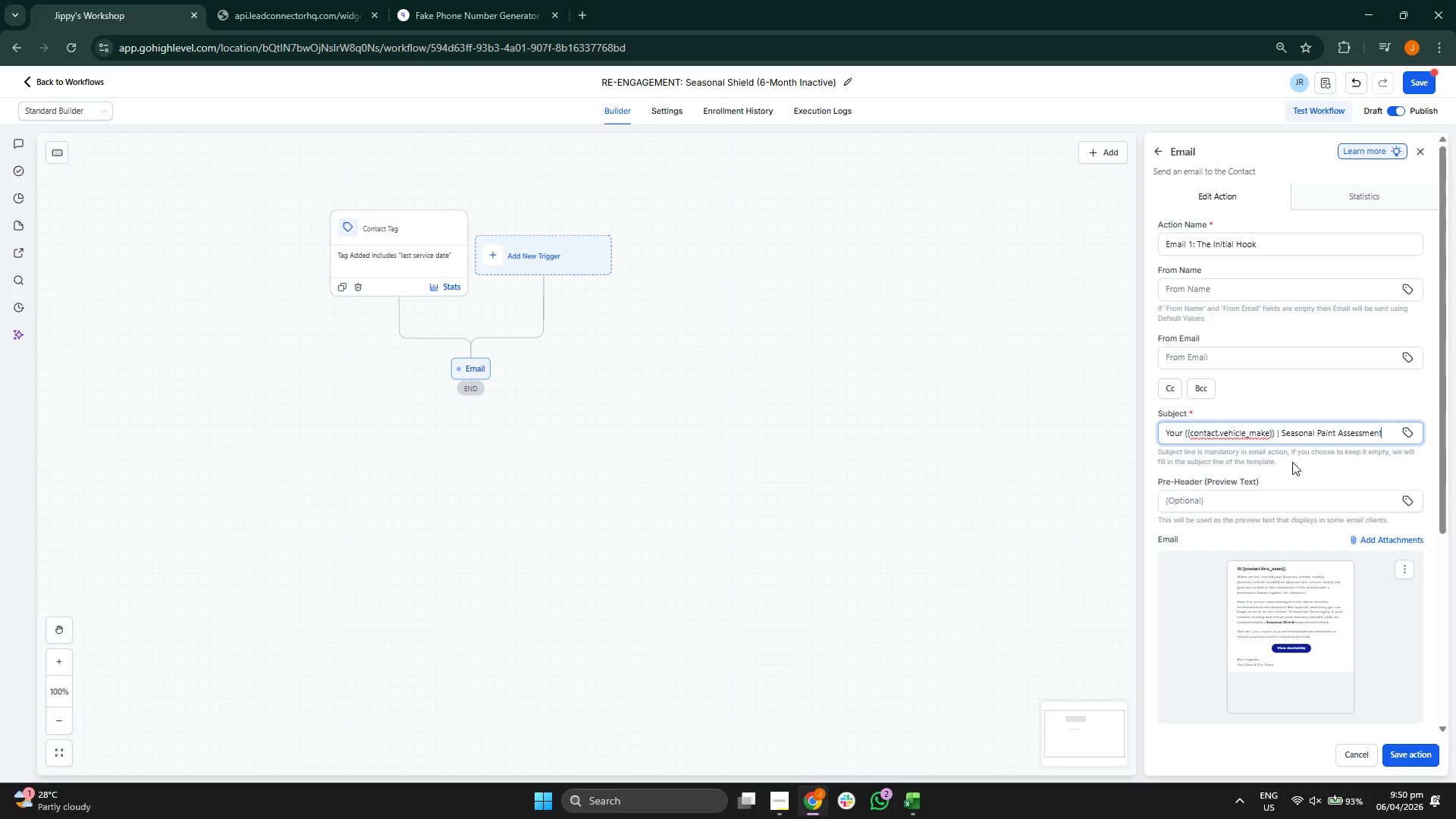 
left_click([1233, 500])
 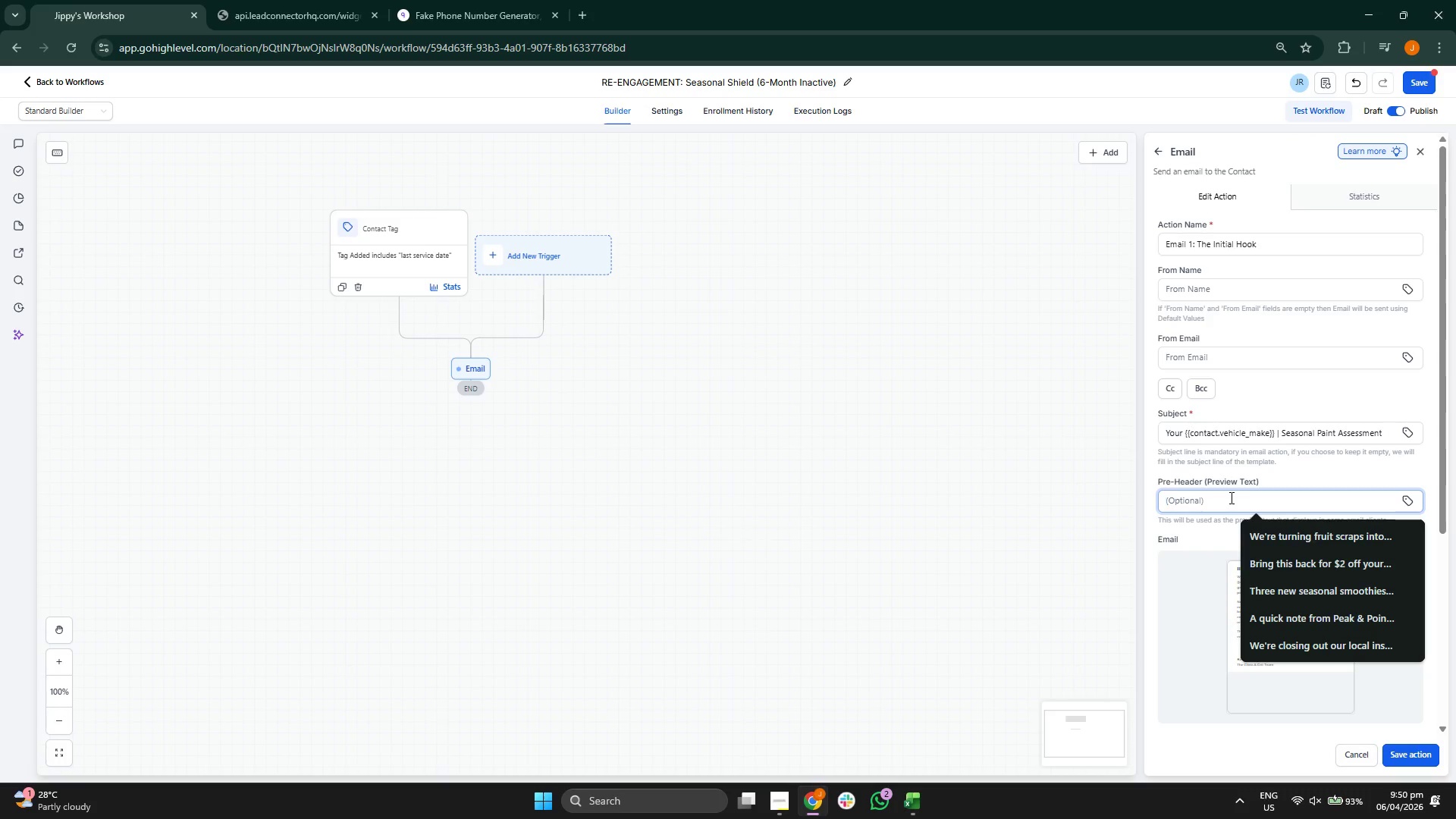 
type(It has ben)
key(Backspace)
type(en six montha)
key(Backspace)
type(s since your last i)
key(Backspace)
type(visit. Let ensure)
key(Backspace)
key(Backspace)
key(Backspace)
key(Backspace)
key(Backspace)
key(Backspace)
key(Backspace)
type('s ensure your coo)
key(Backspace)
key(Backspace)
type(oas)
key(Backspace)
type(ting is prefo)
key(Backspace)
key(Backspace)
key(Backspace)
key(Backspace)
type(erforming)
 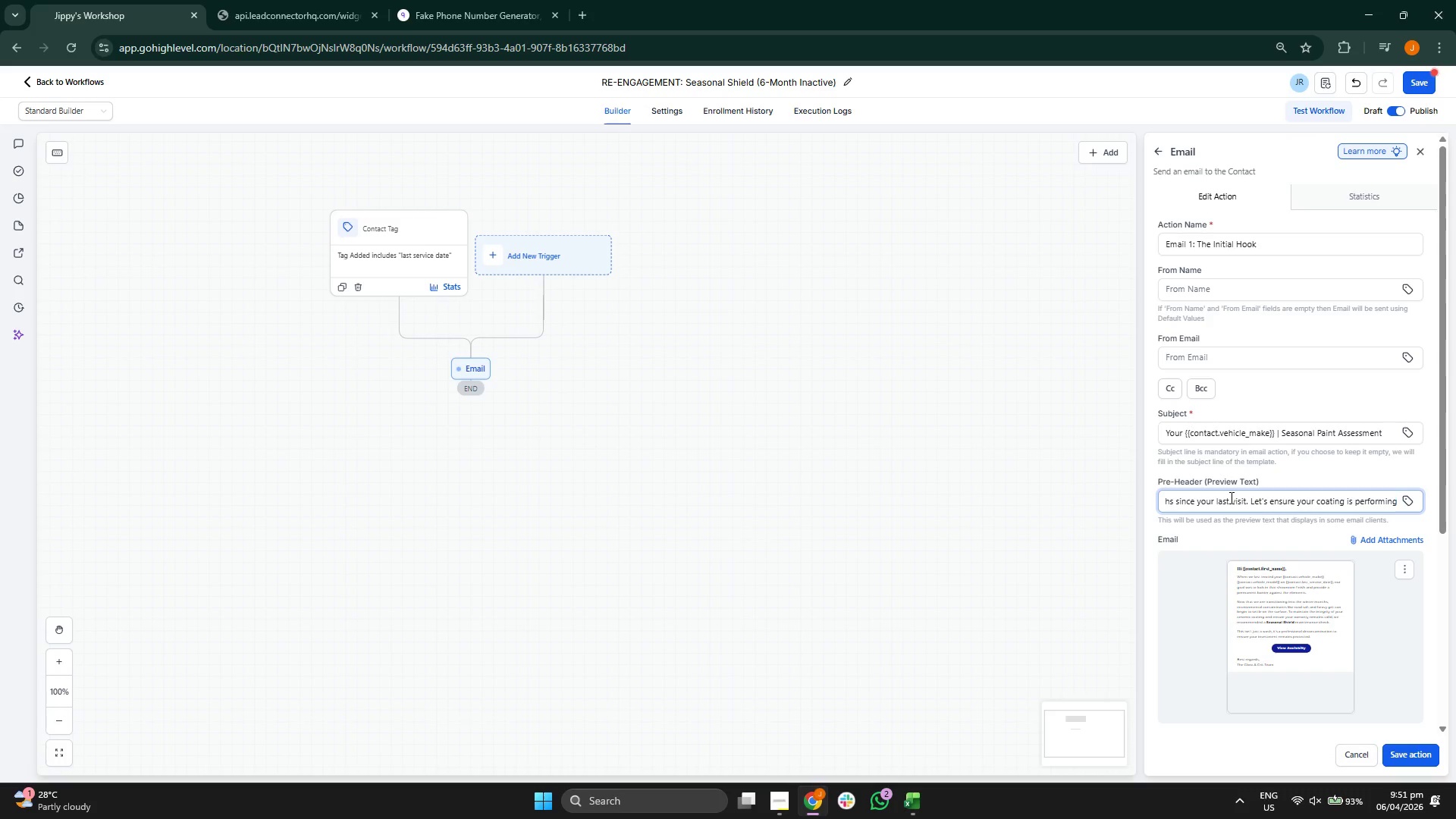 
scroll: coordinate [1213, 624], scroll_direction: down, amount: 4.0
 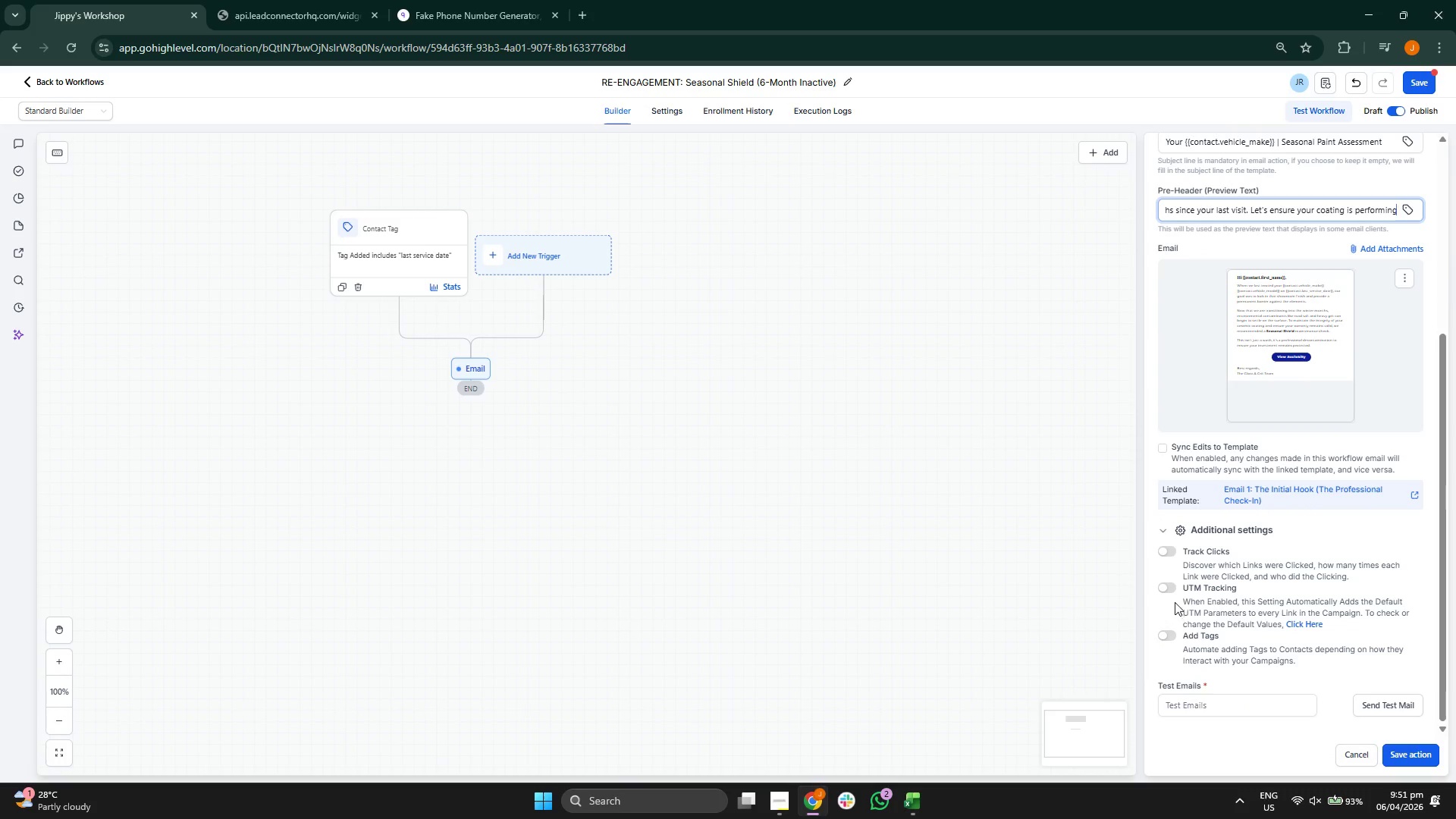 
left_click([1174, 591])
 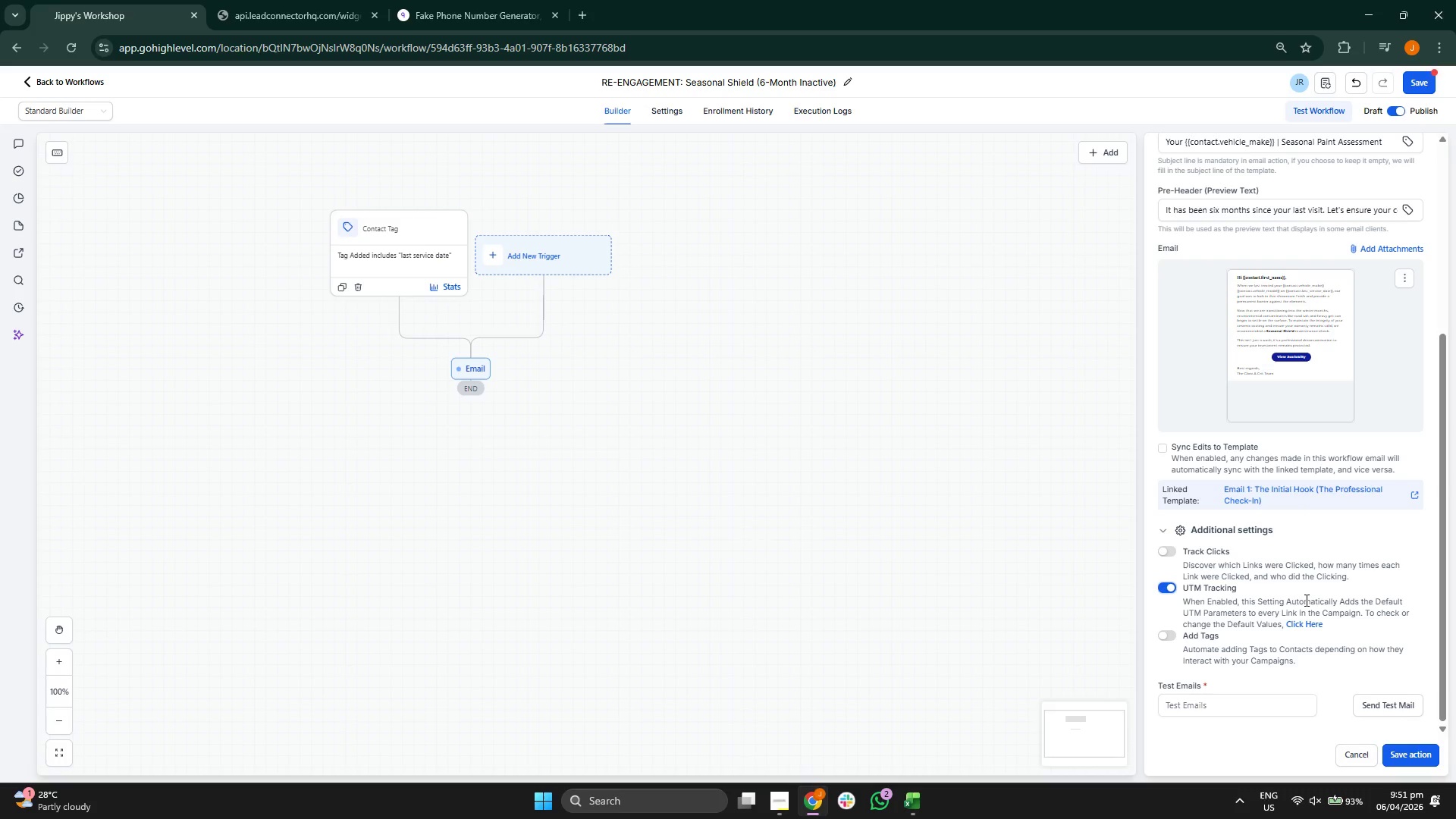 
scroll: coordinate [1305, 599], scroll_direction: down, amount: 2.0
 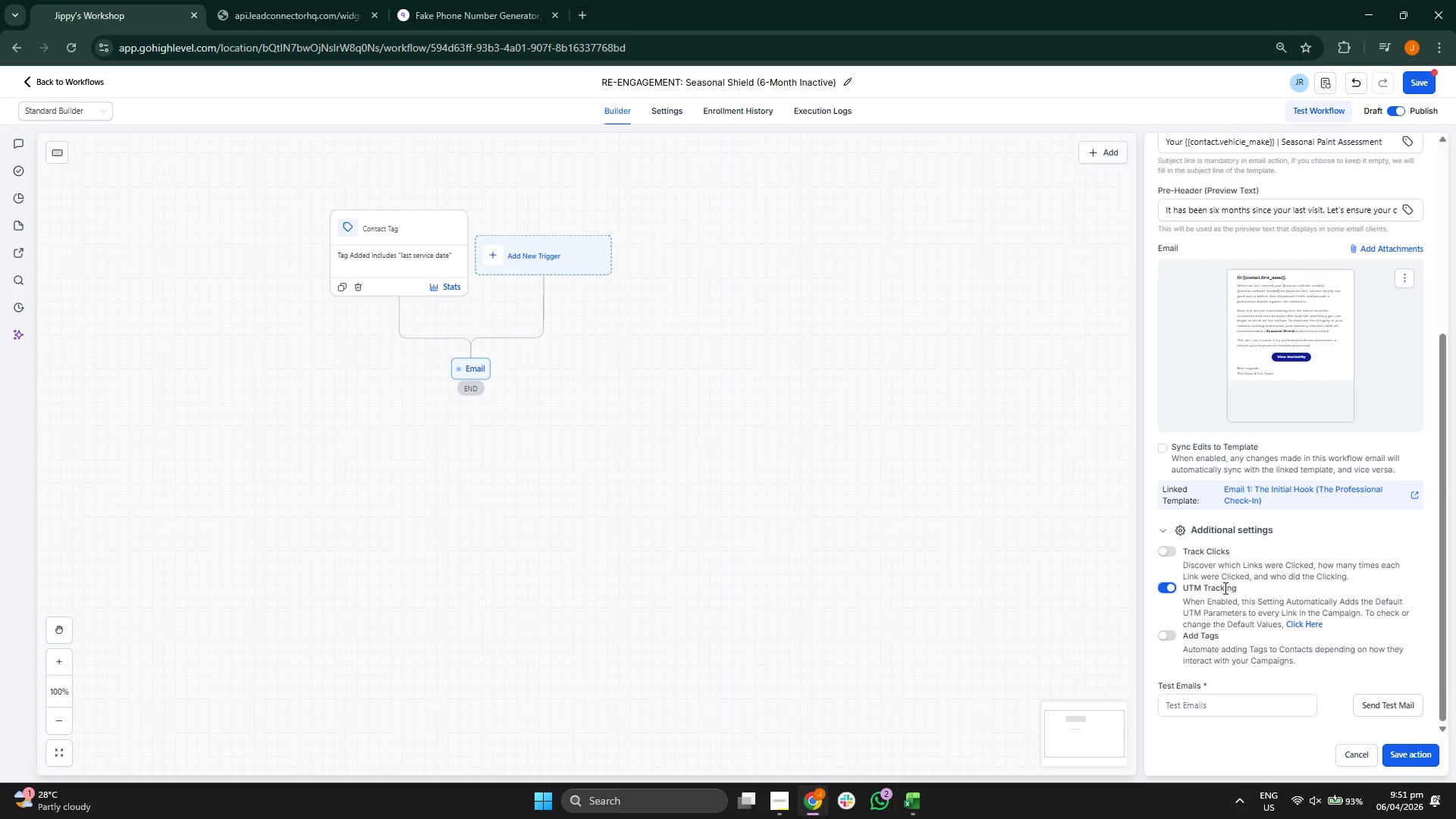 
wait(8.66)
 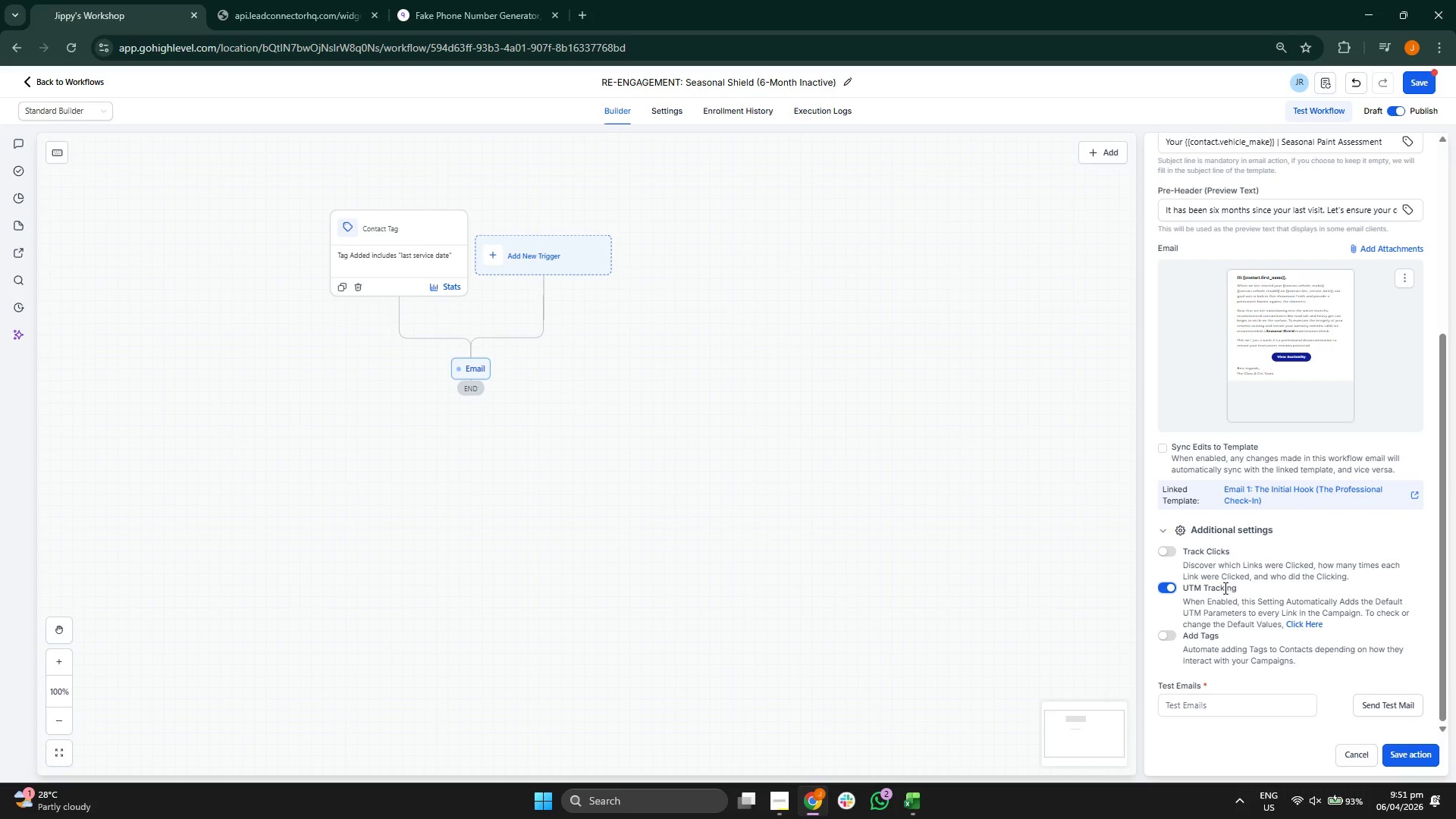 
scroll: coordinate [1261, 546], scroll_direction: up, amount: 6.0
 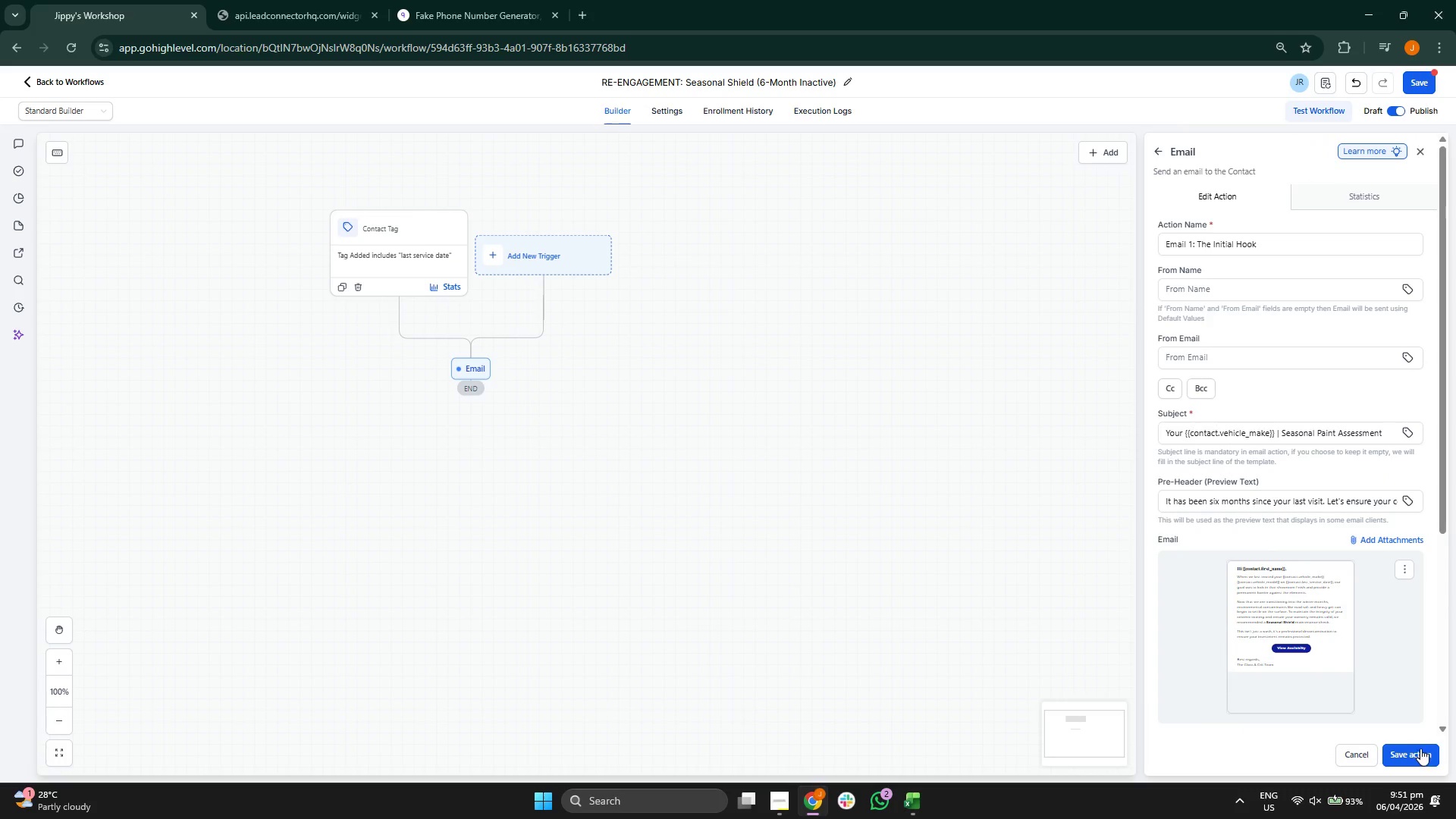 
left_click([1420, 749])
 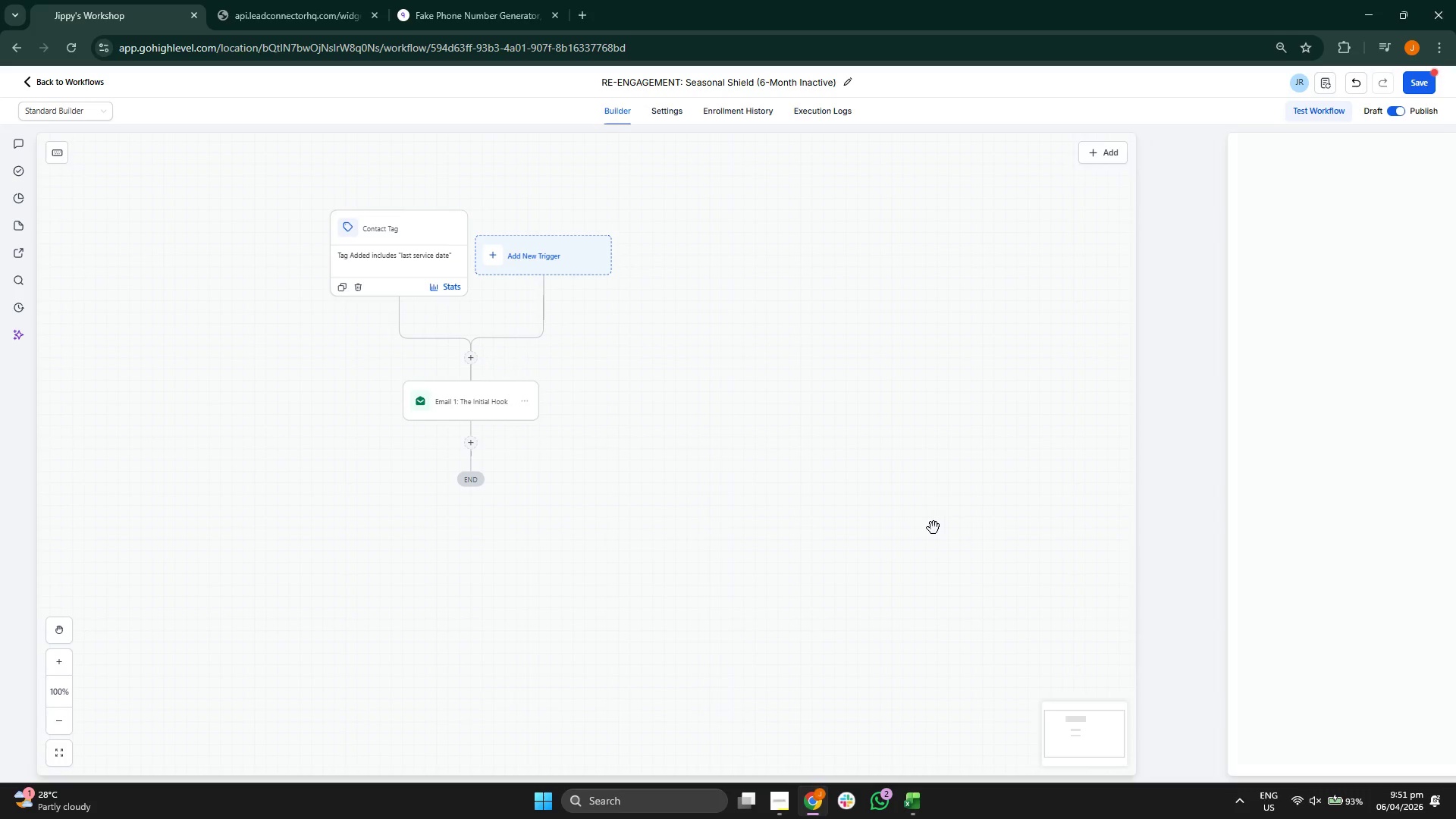 
left_click_drag(start_coordinate=[895, 497], to_coordinate=[965, 400])
 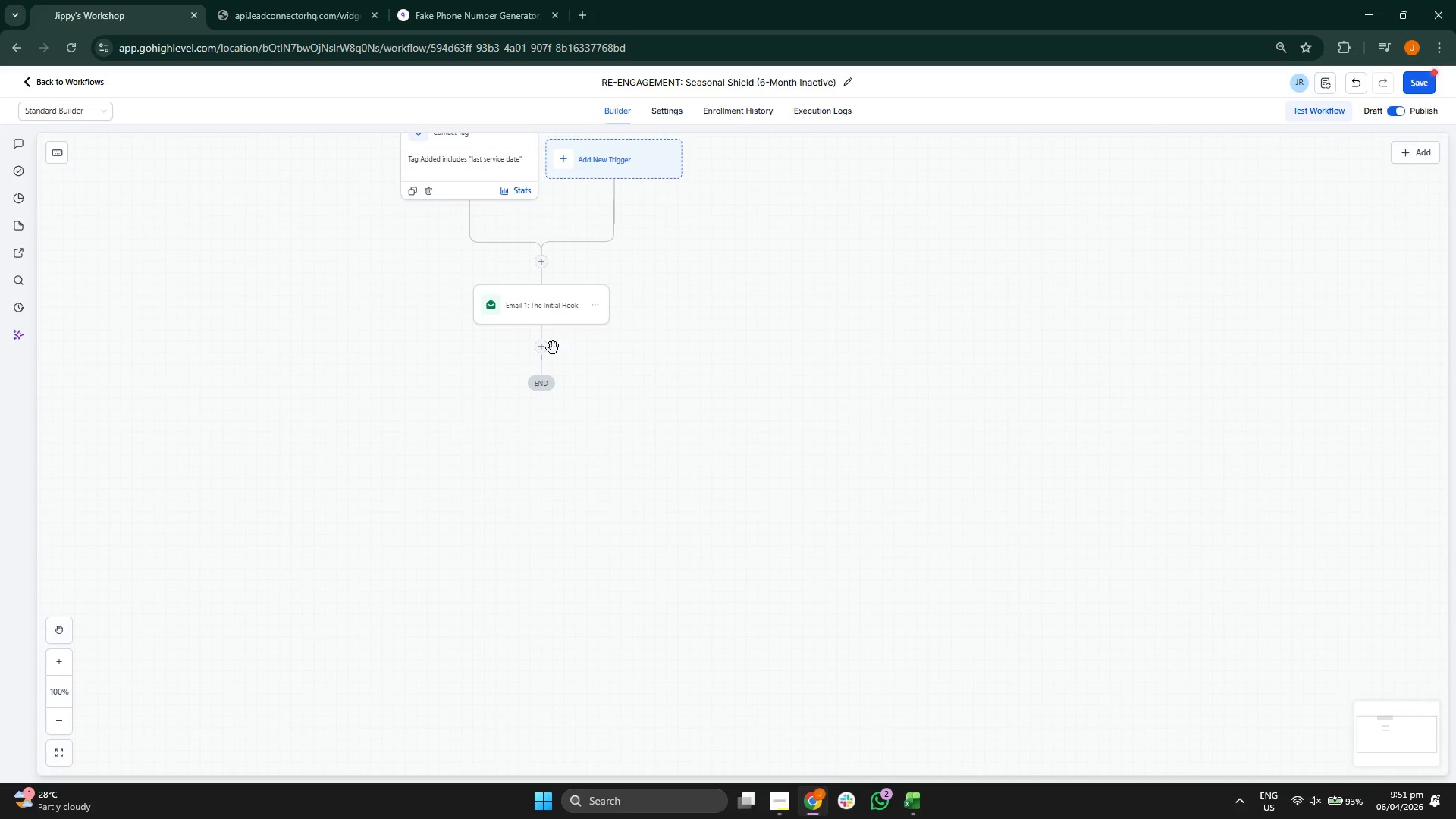 
left_click([544, 347])
 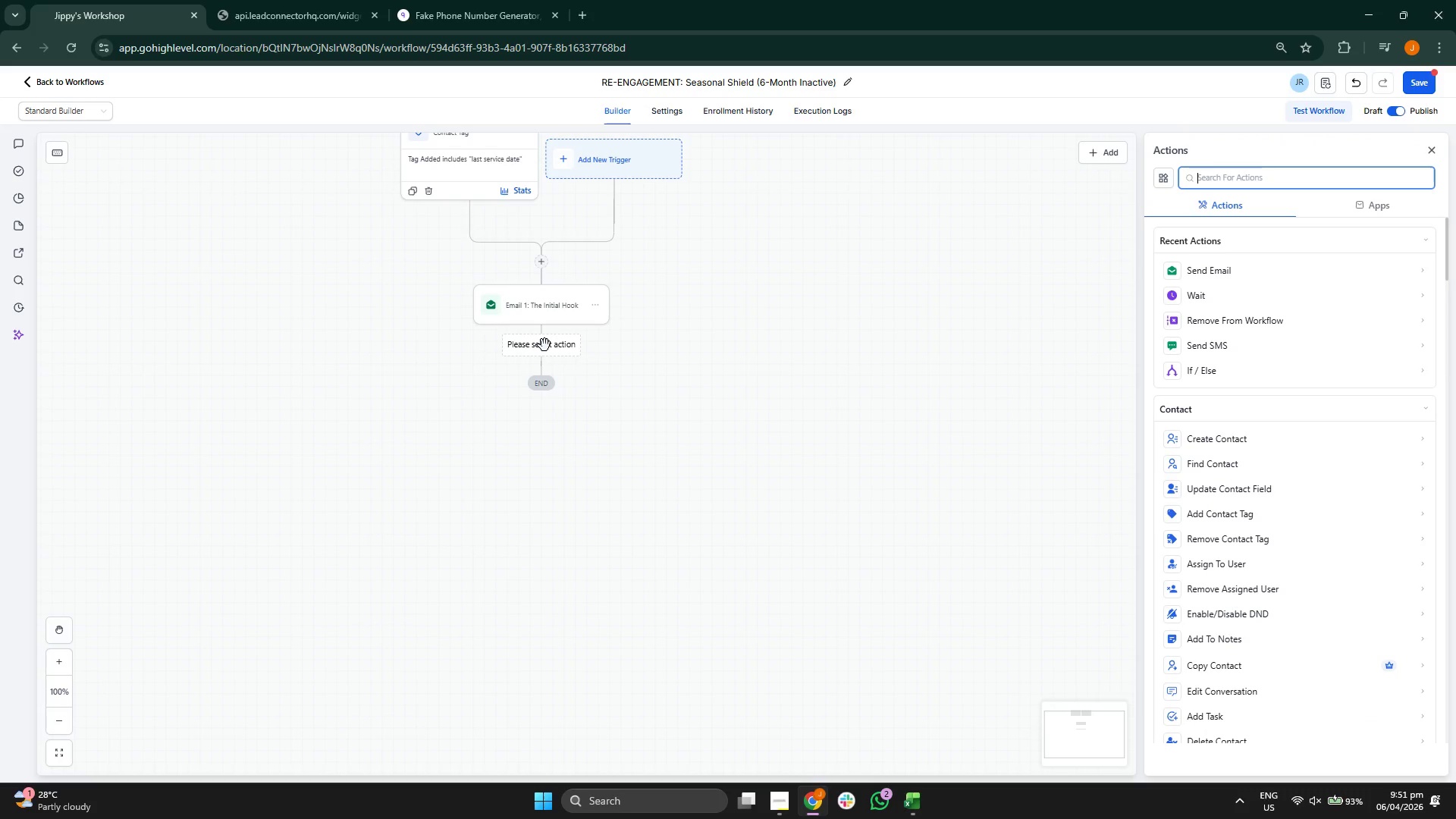 
wait(5.14)
 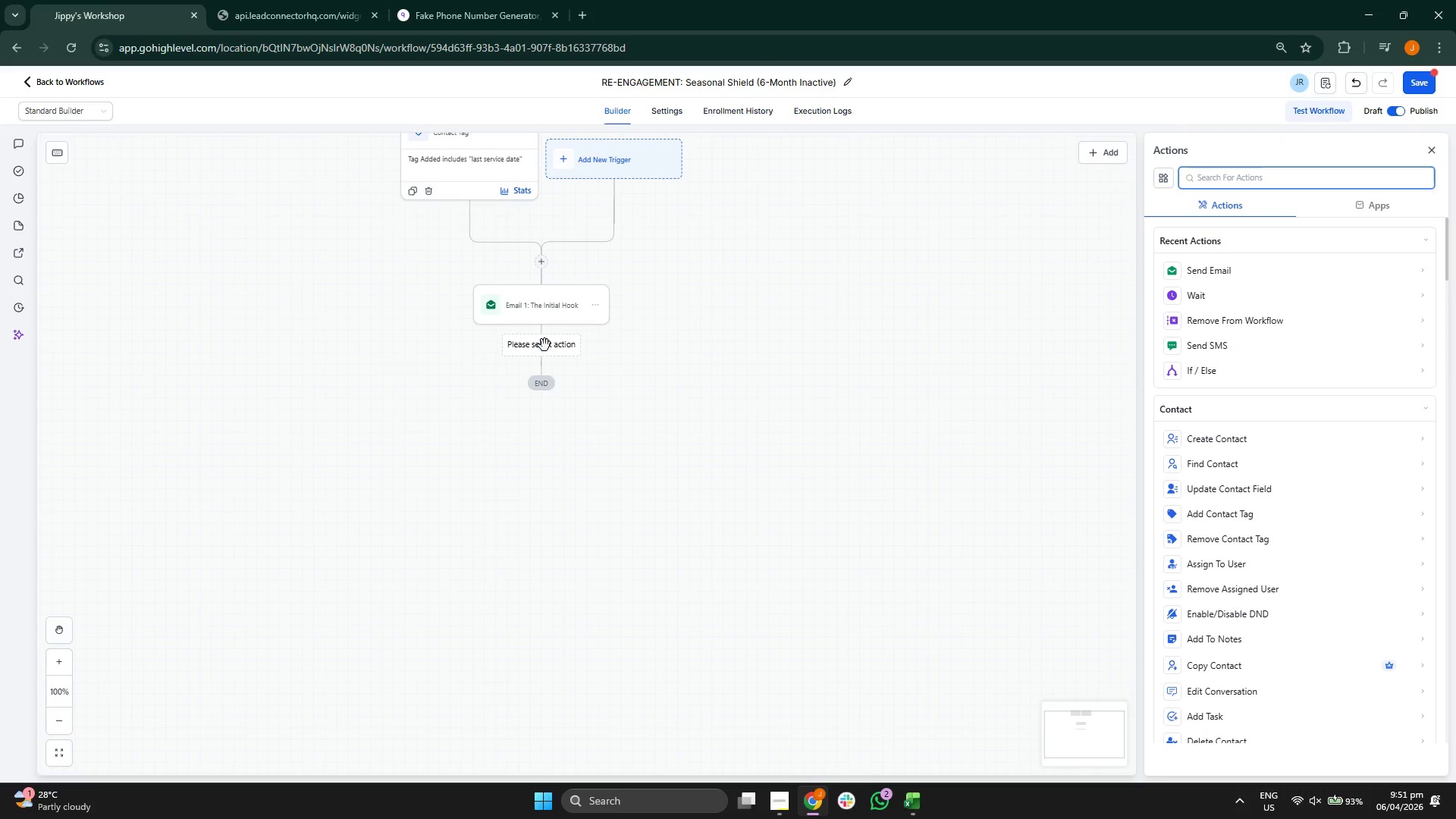 
left_click_drag(start_coordinate=[652, 438], to_coordinate=[685, 400])
 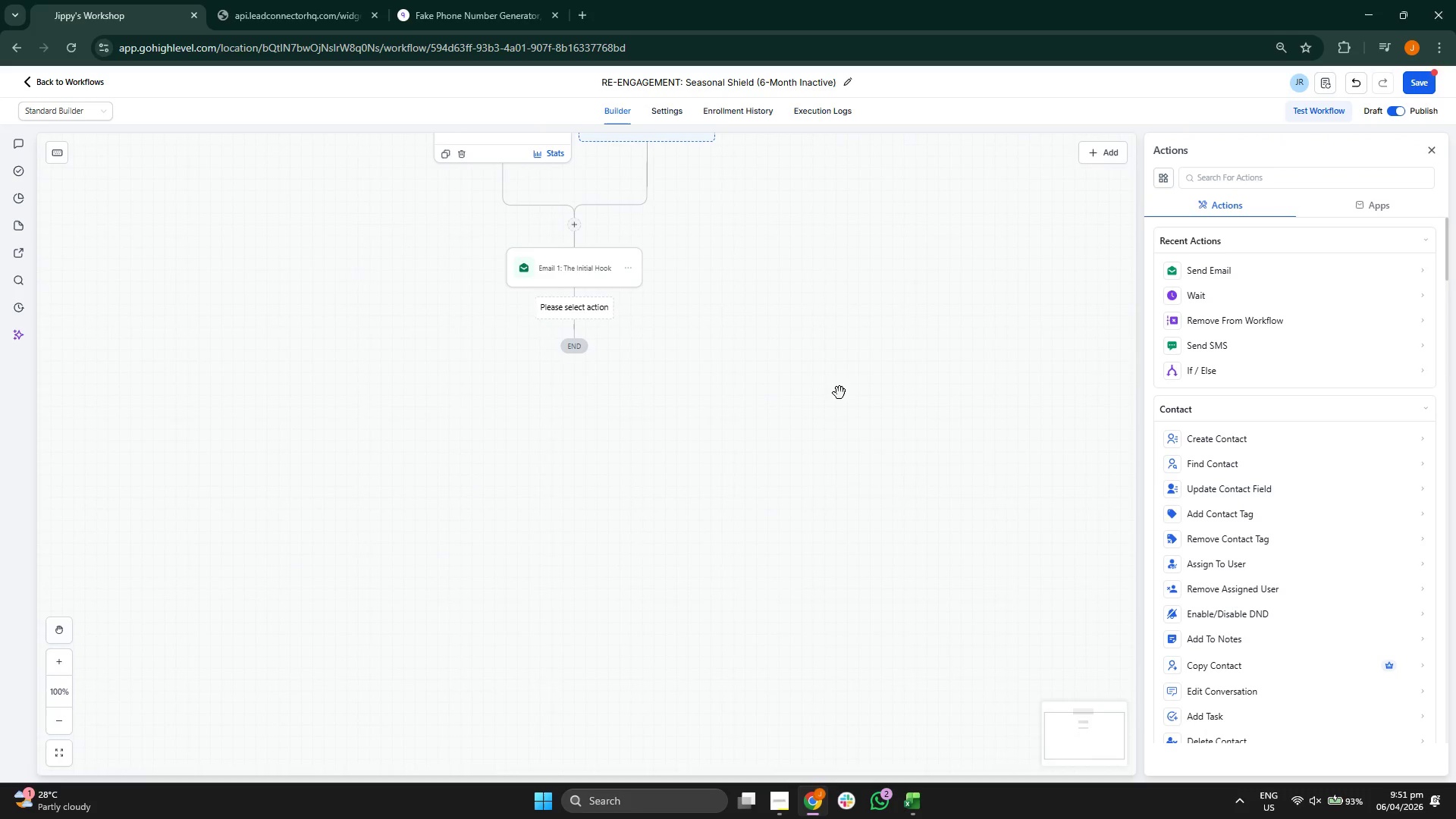 
left_click_drag(start_coordinate=[868, 367], to_coordinate=[836, 485])
 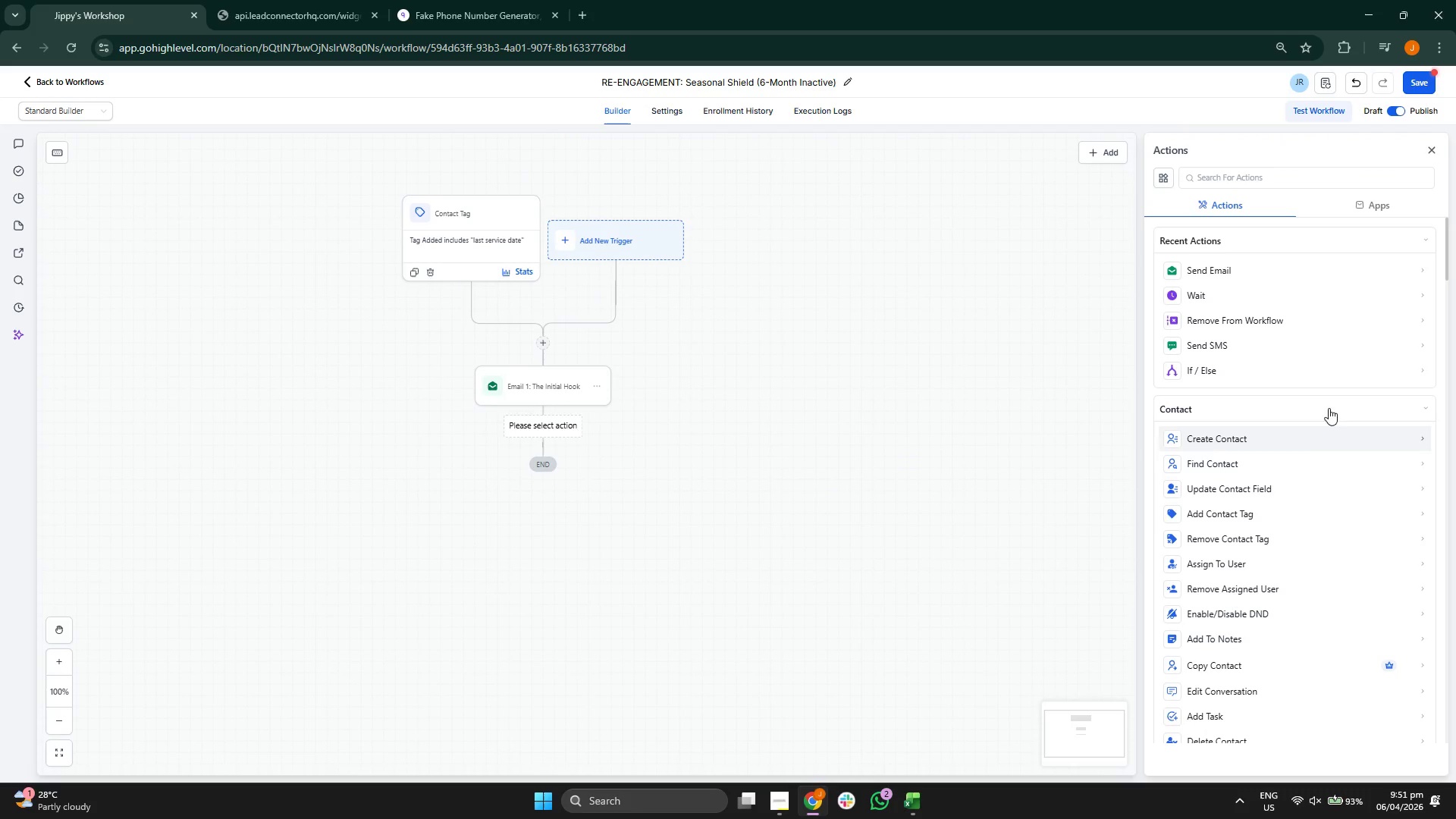 
scroll: coordinate [1294, 456], scroll_direction: down, amount: 7.0
 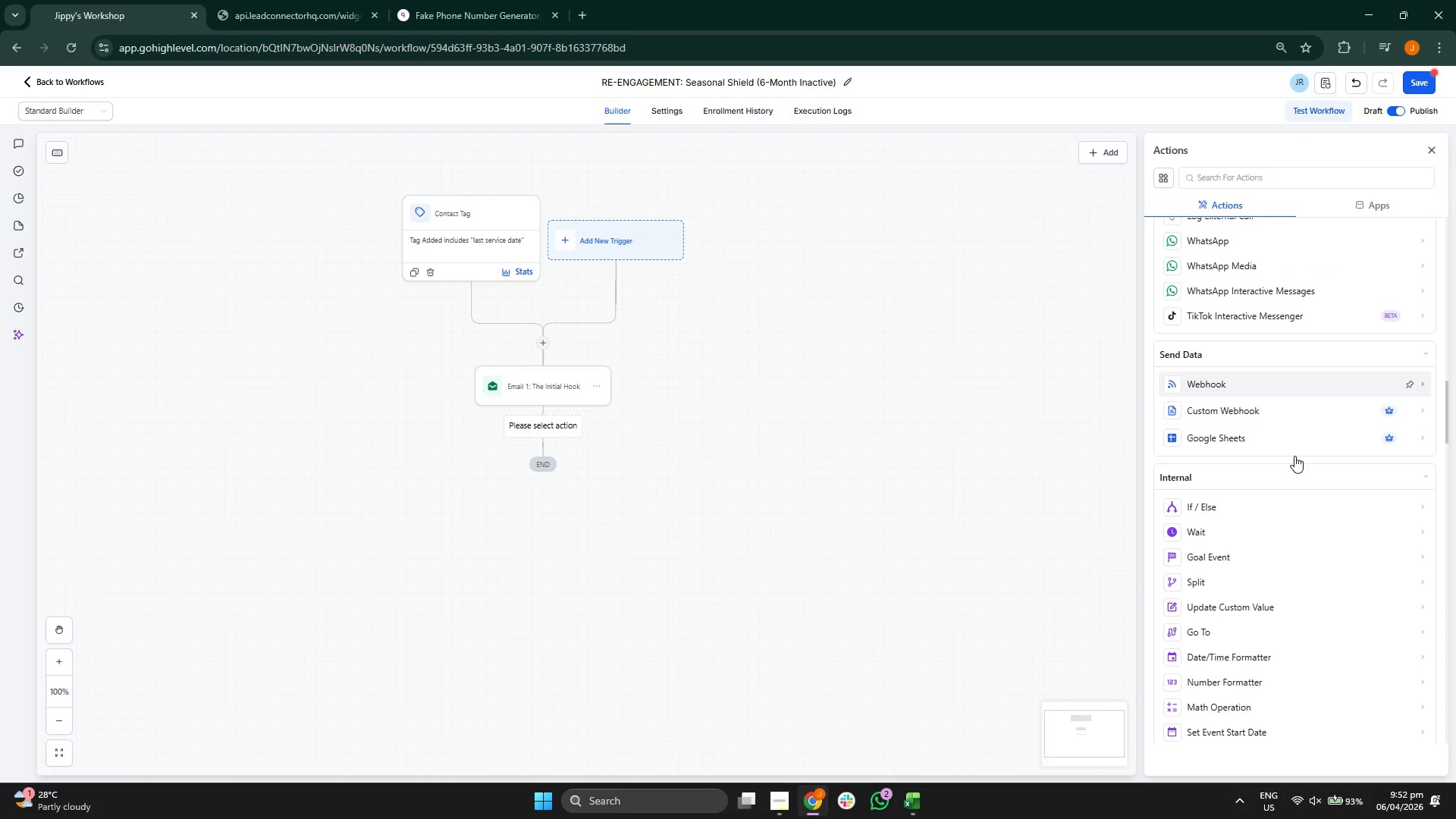 
scroll: coordinate [1300, 446], scroll_direction: down, amount: 5.0
 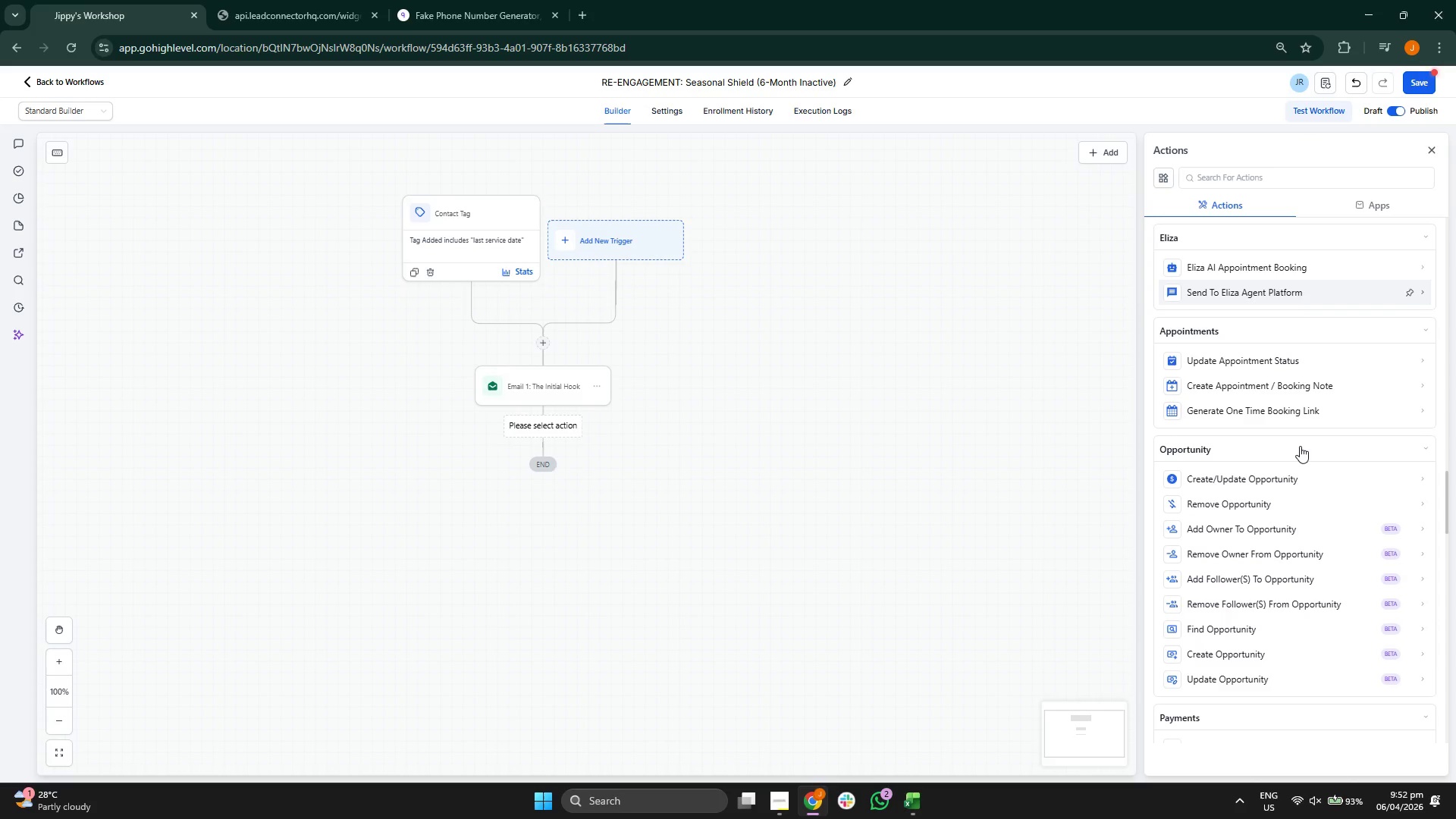 
scroll: coordinate [1279, 429], scroll_direction: down, amount: 5.0
 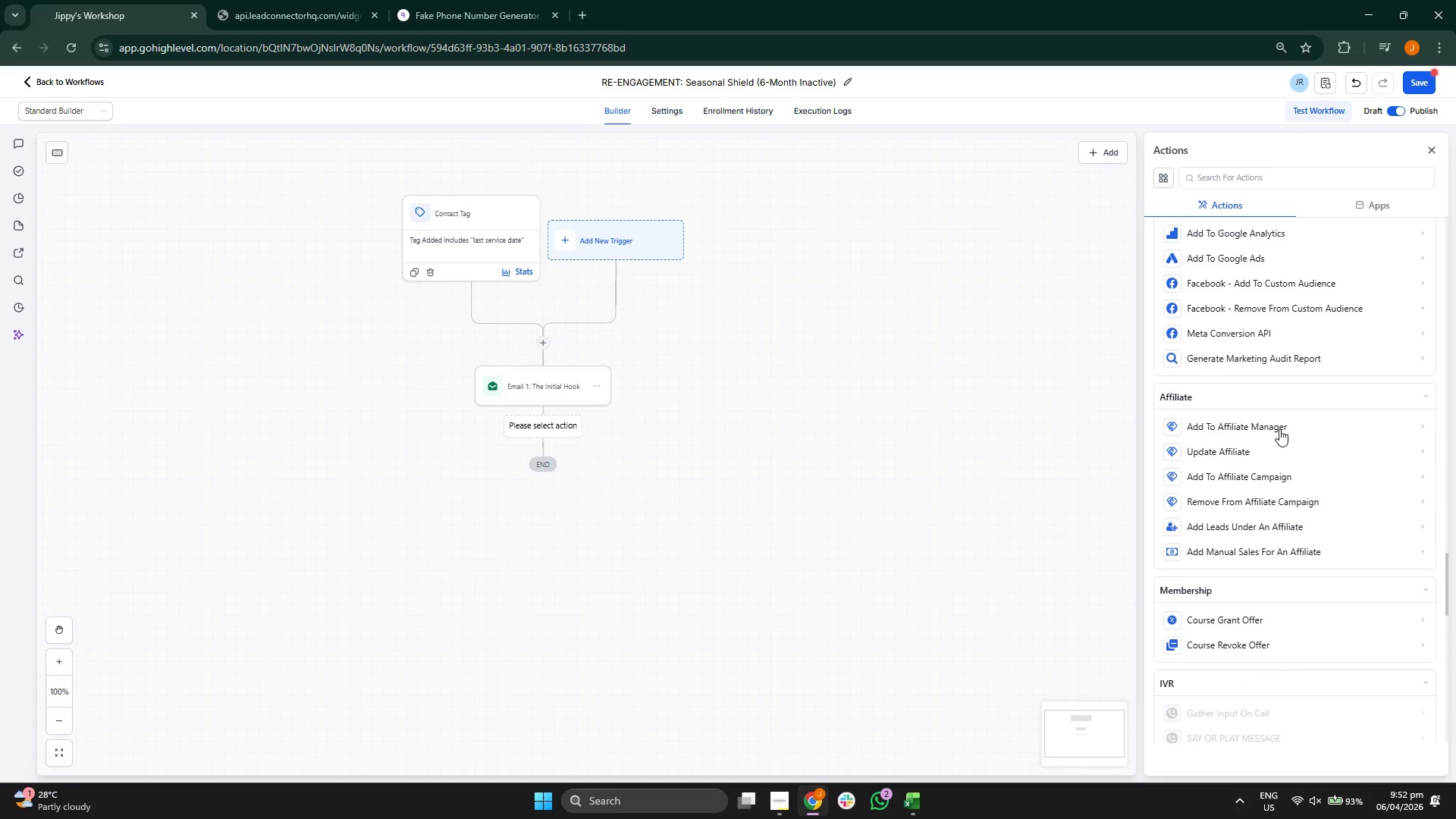 
scroll: coordinate [1279, 429], scroll_direction: down, amount: 2.0
 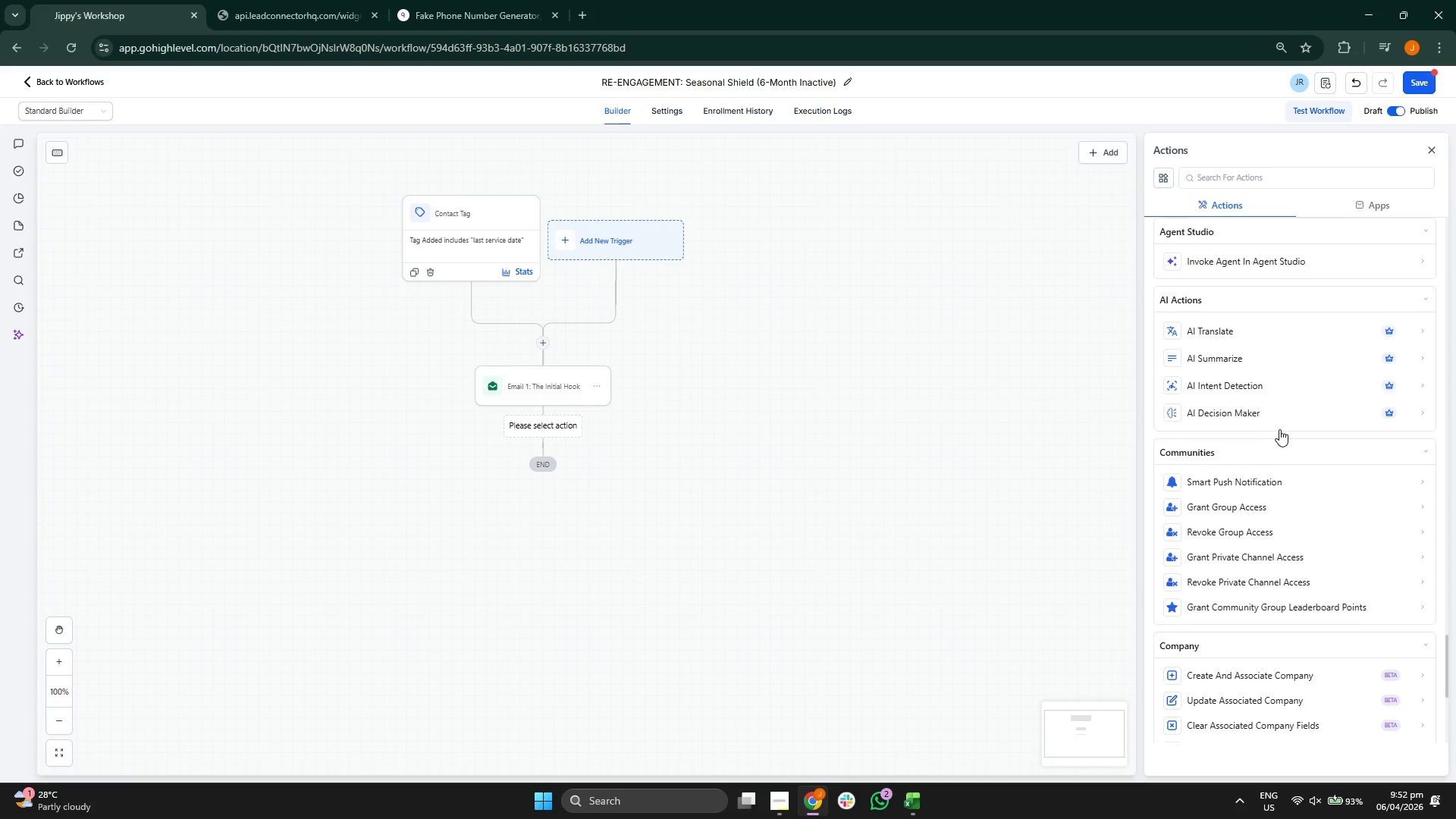 
scroll: coordinate [1279, 429], scroll_direction: up, amount: 33.0
 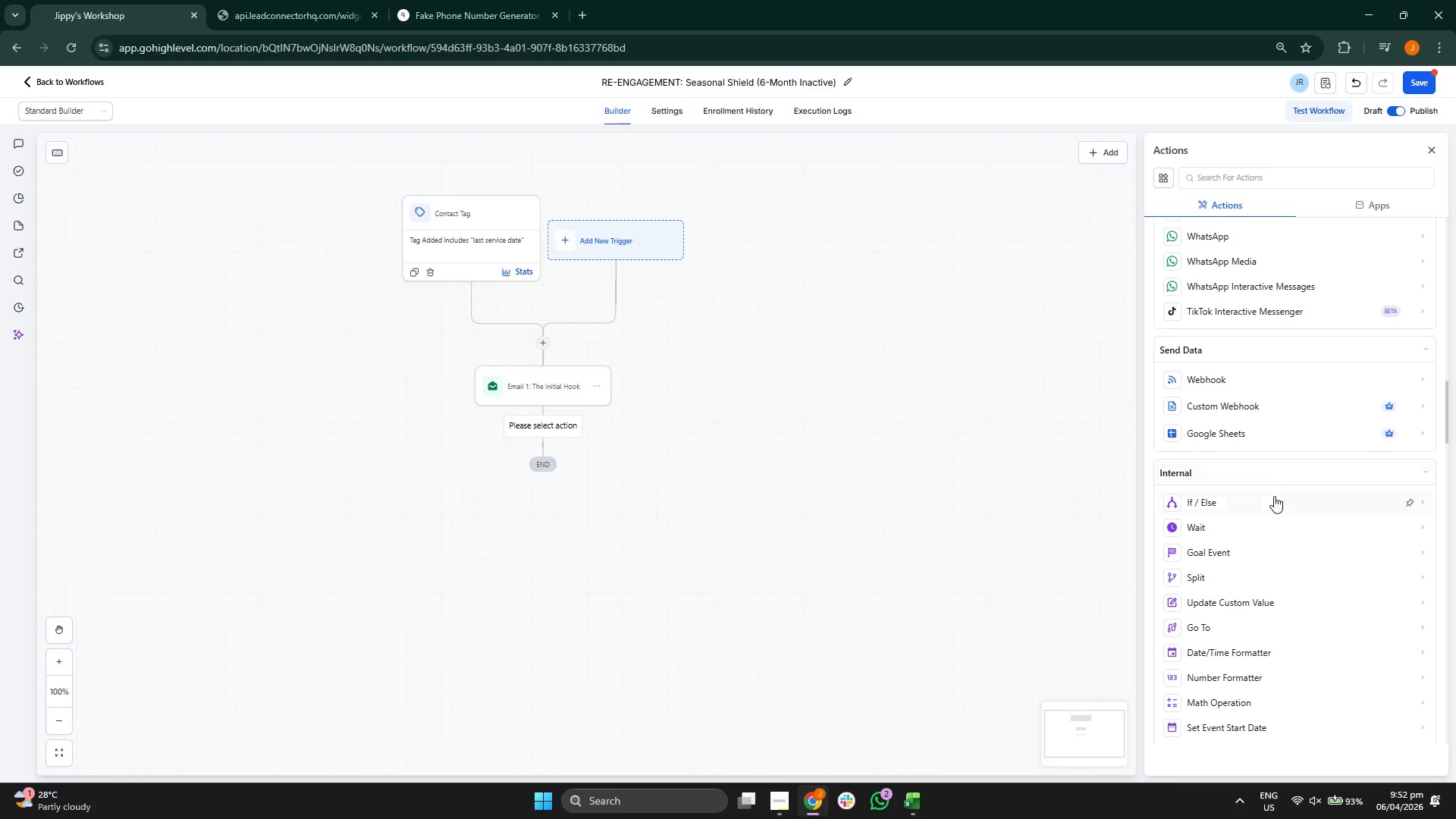 
left_click([1272, 501])
 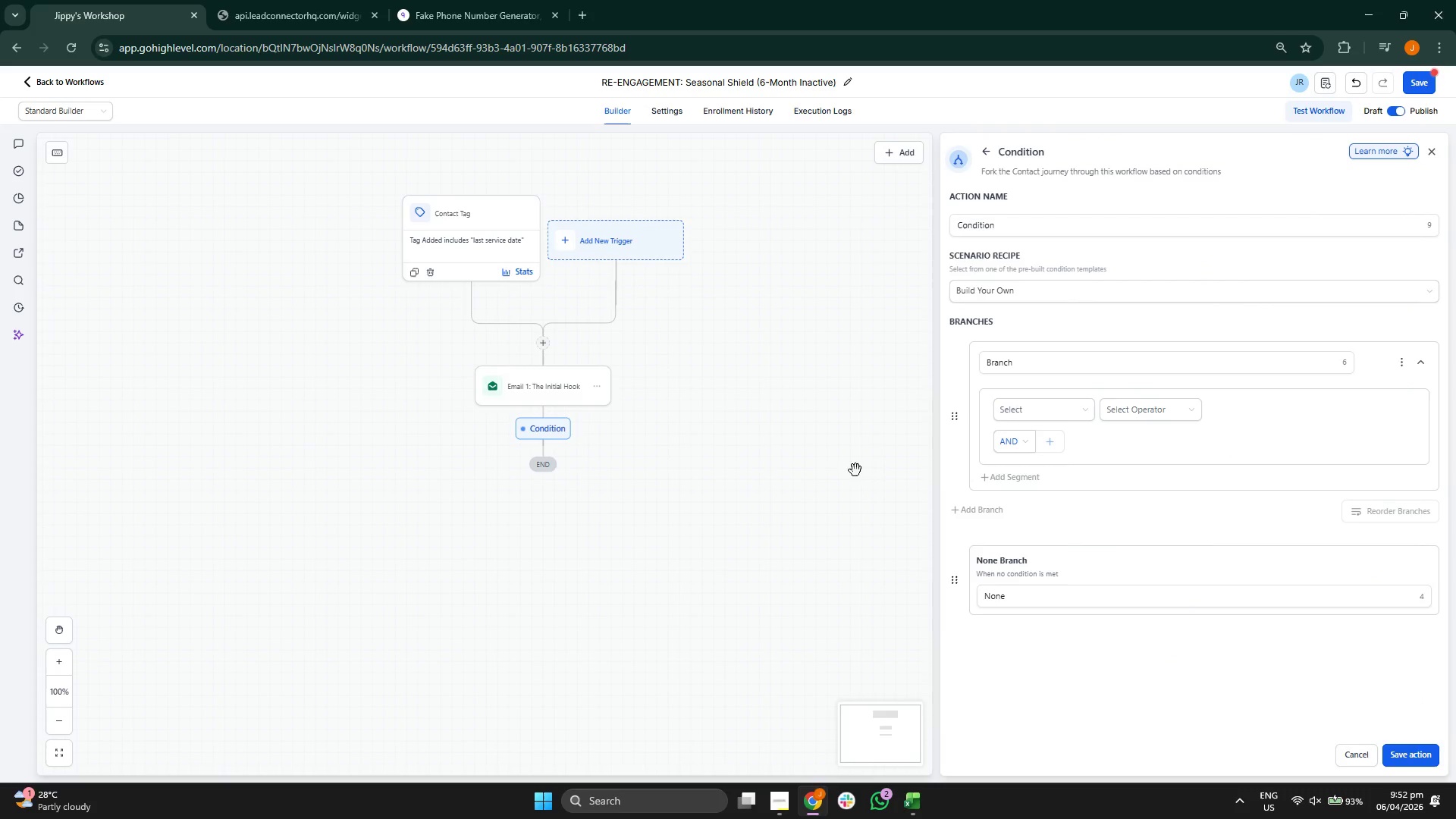 
left_click_drag(start_coordinate=[844, 453], to_coordinate=[720, 417])
 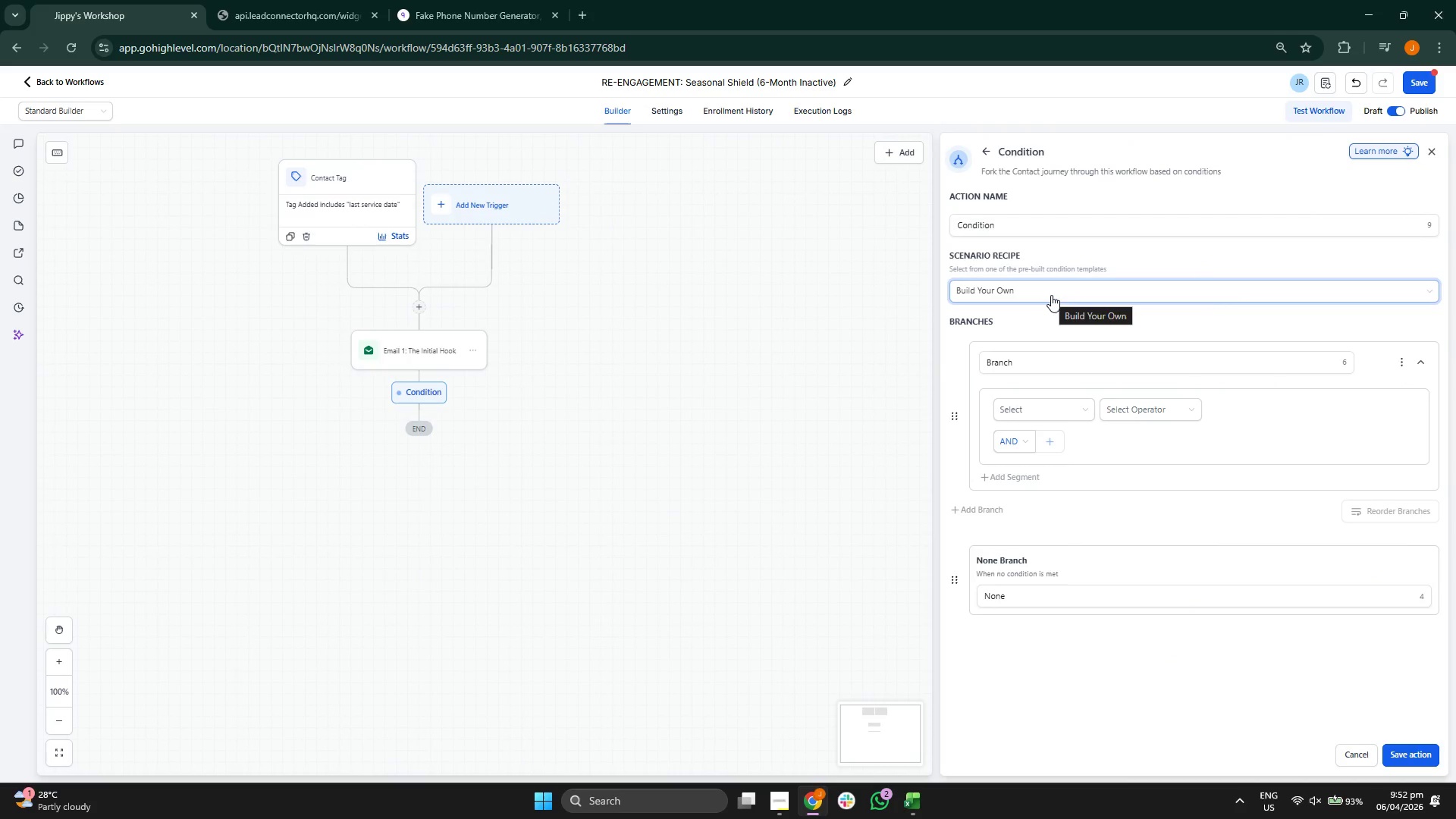 
left_click([1051, 295])
 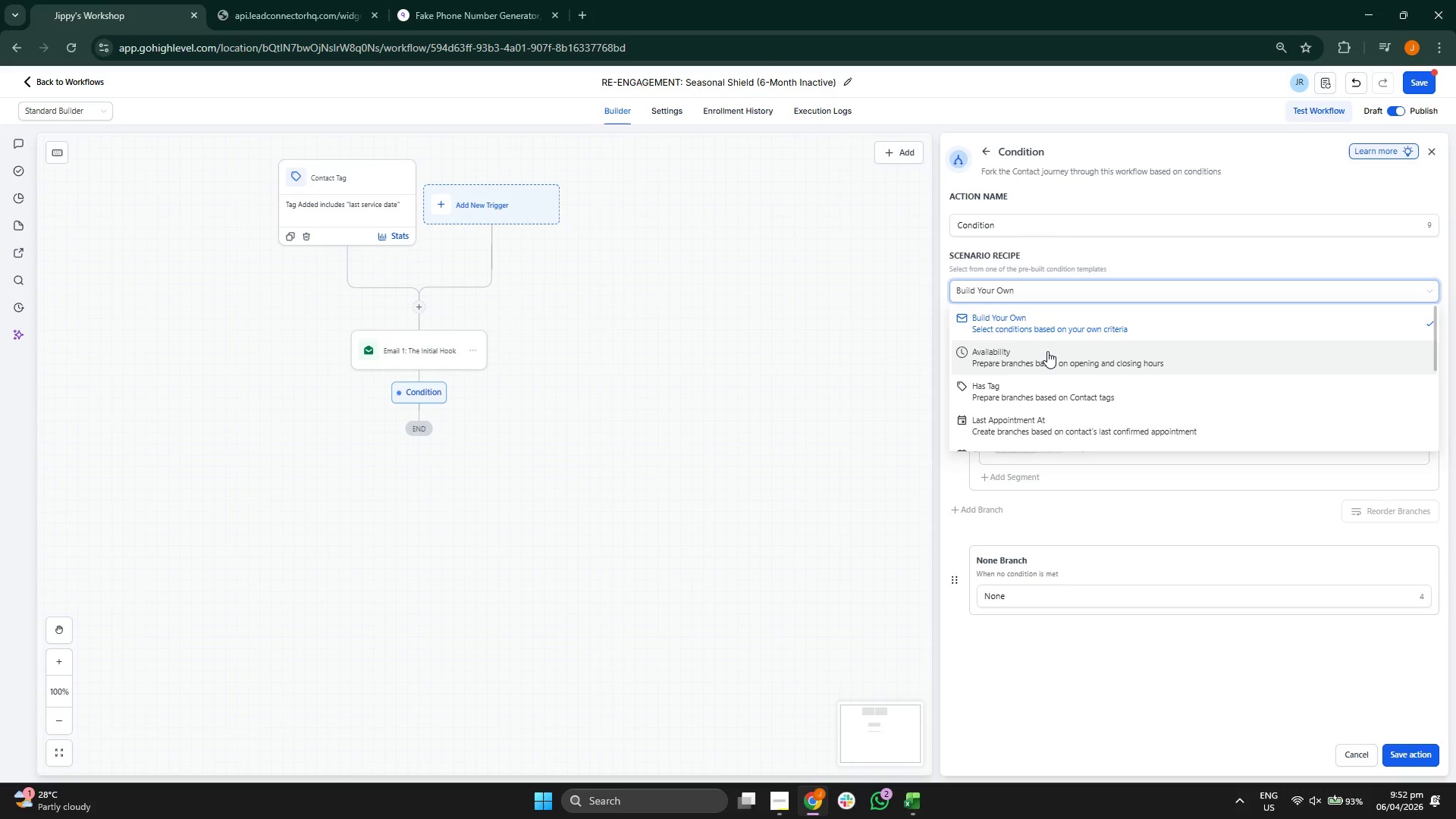 
scroll: coordinate [1047, 351], scroll_direction: down, amount: 1.0
 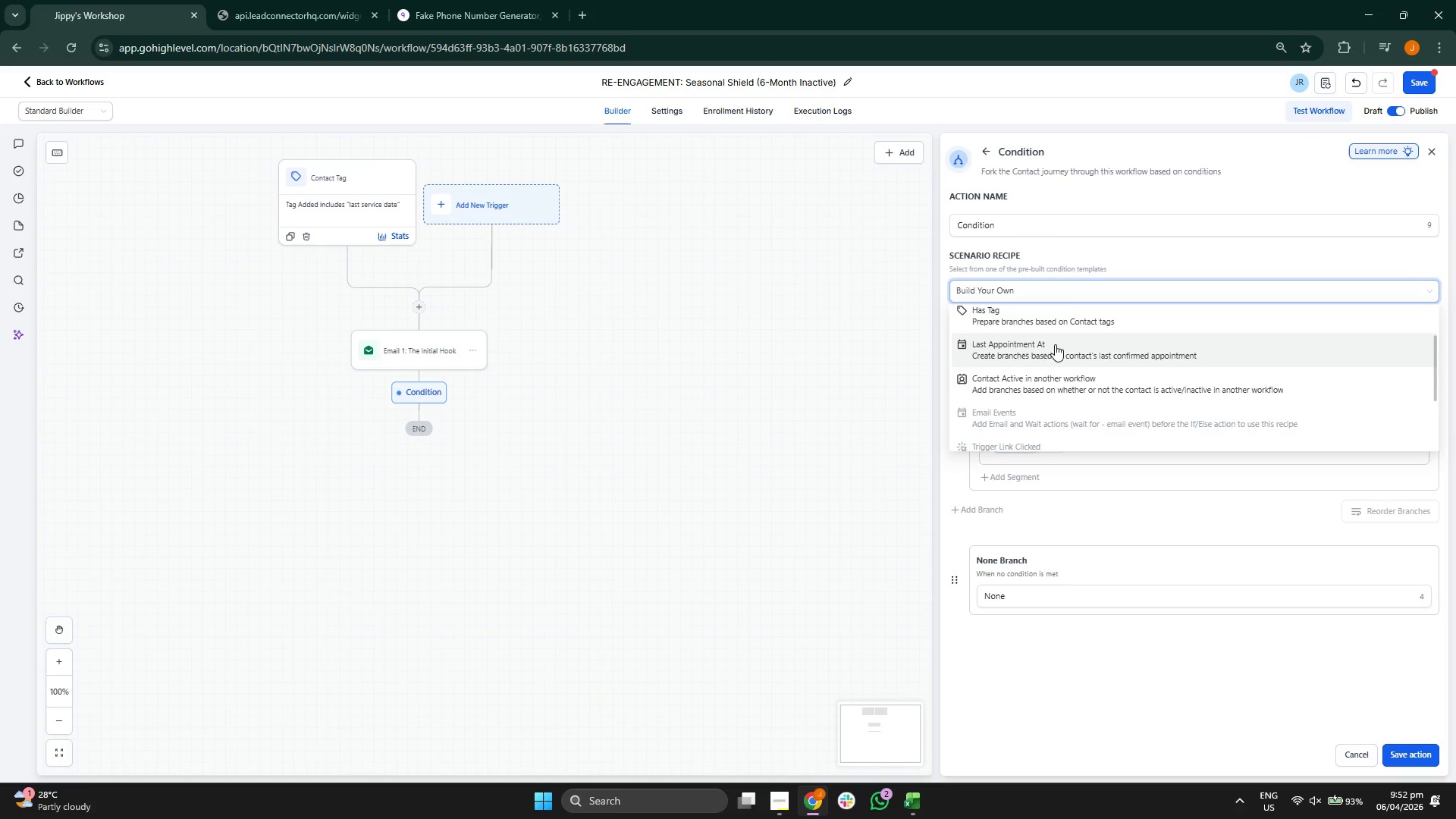 
scroll: coordinate [1081, 396], scroll_direction: up, amount: 2.0
 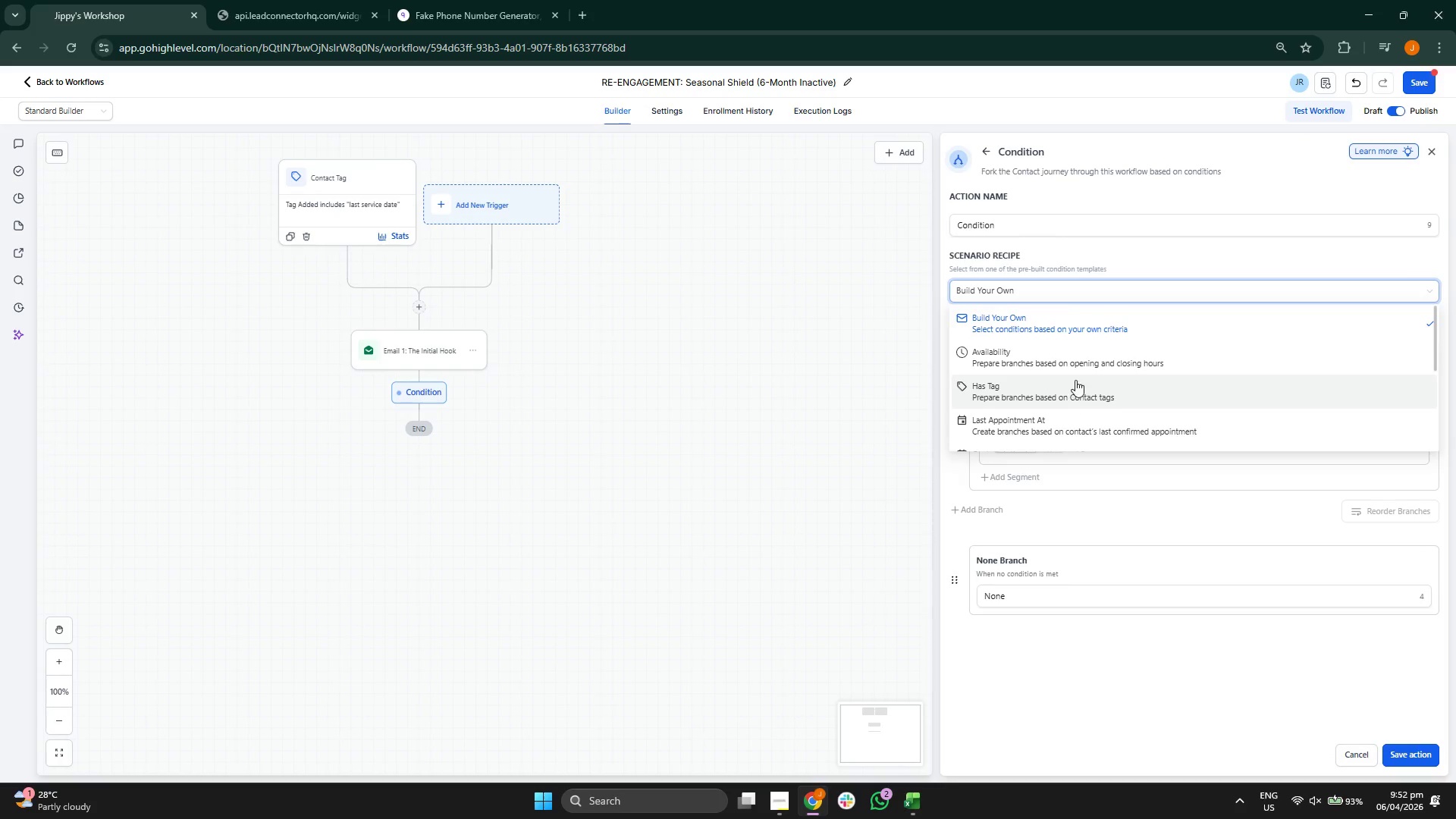 
scroll: coordinate [1064, 388], scroll_direction: down, amount: 5.0
 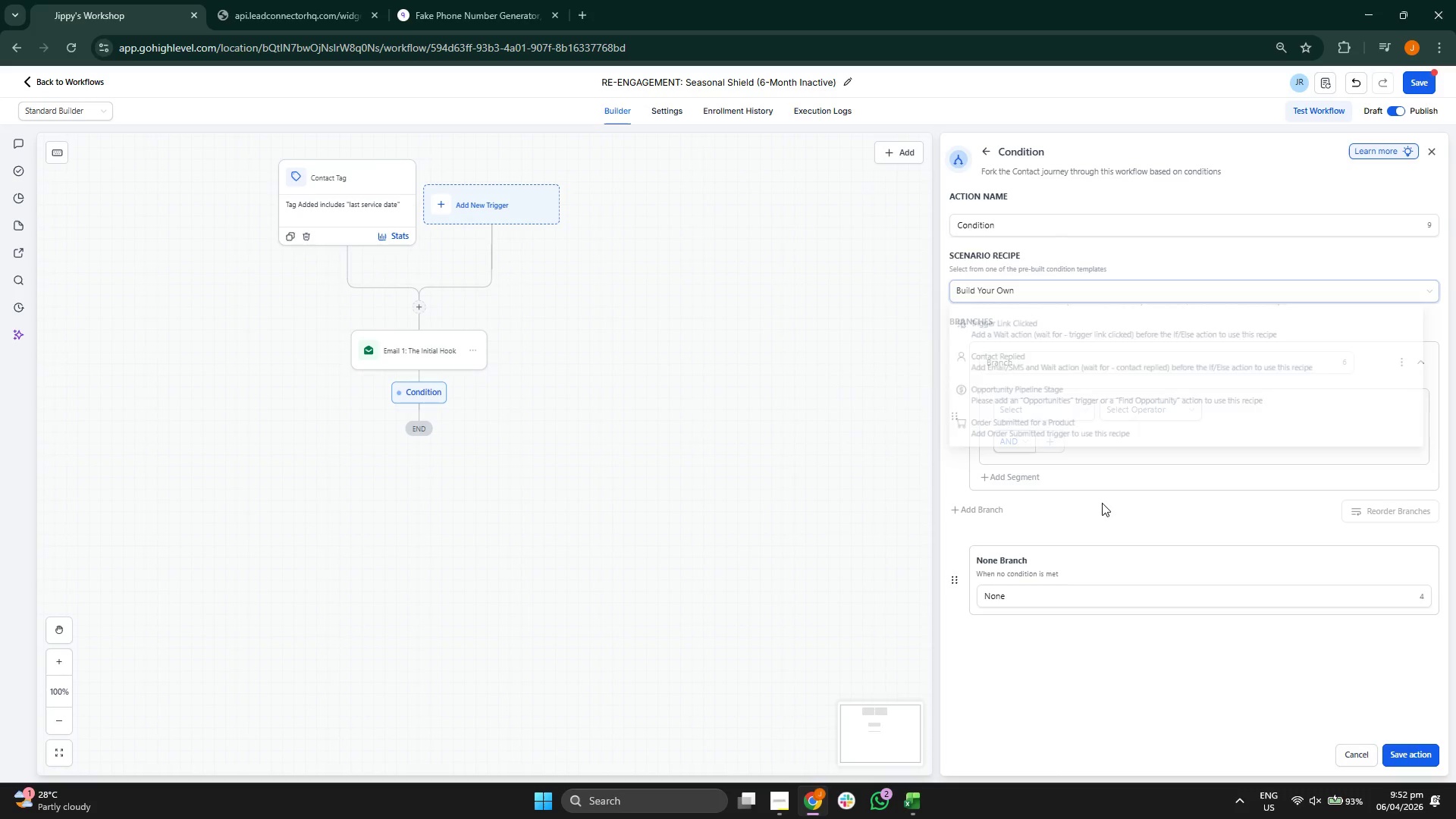 
mouse_move([1044, 429])
 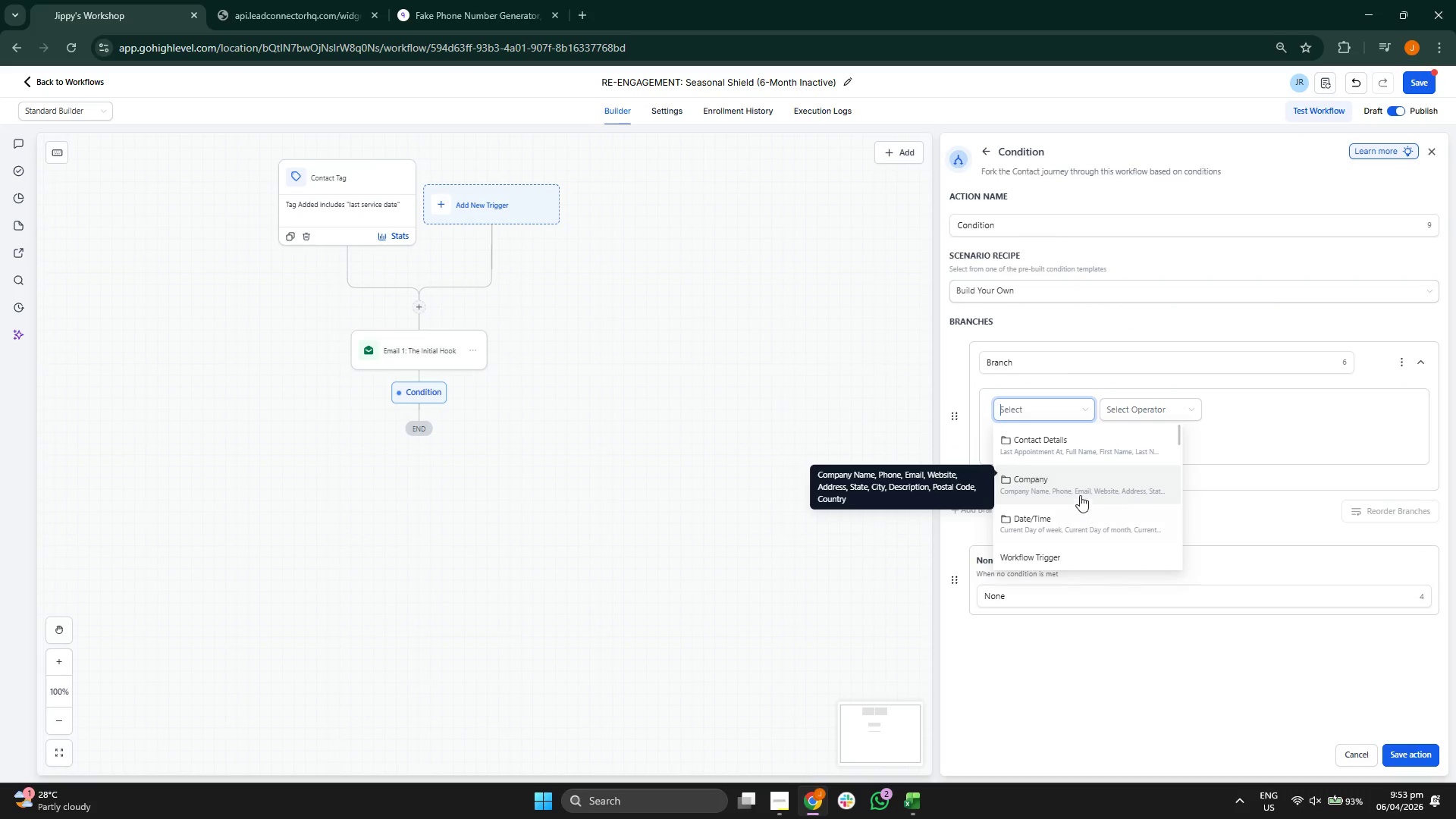 
scroll: coordinate [1078, 491], scroll_direction: down, amount: 3.0
 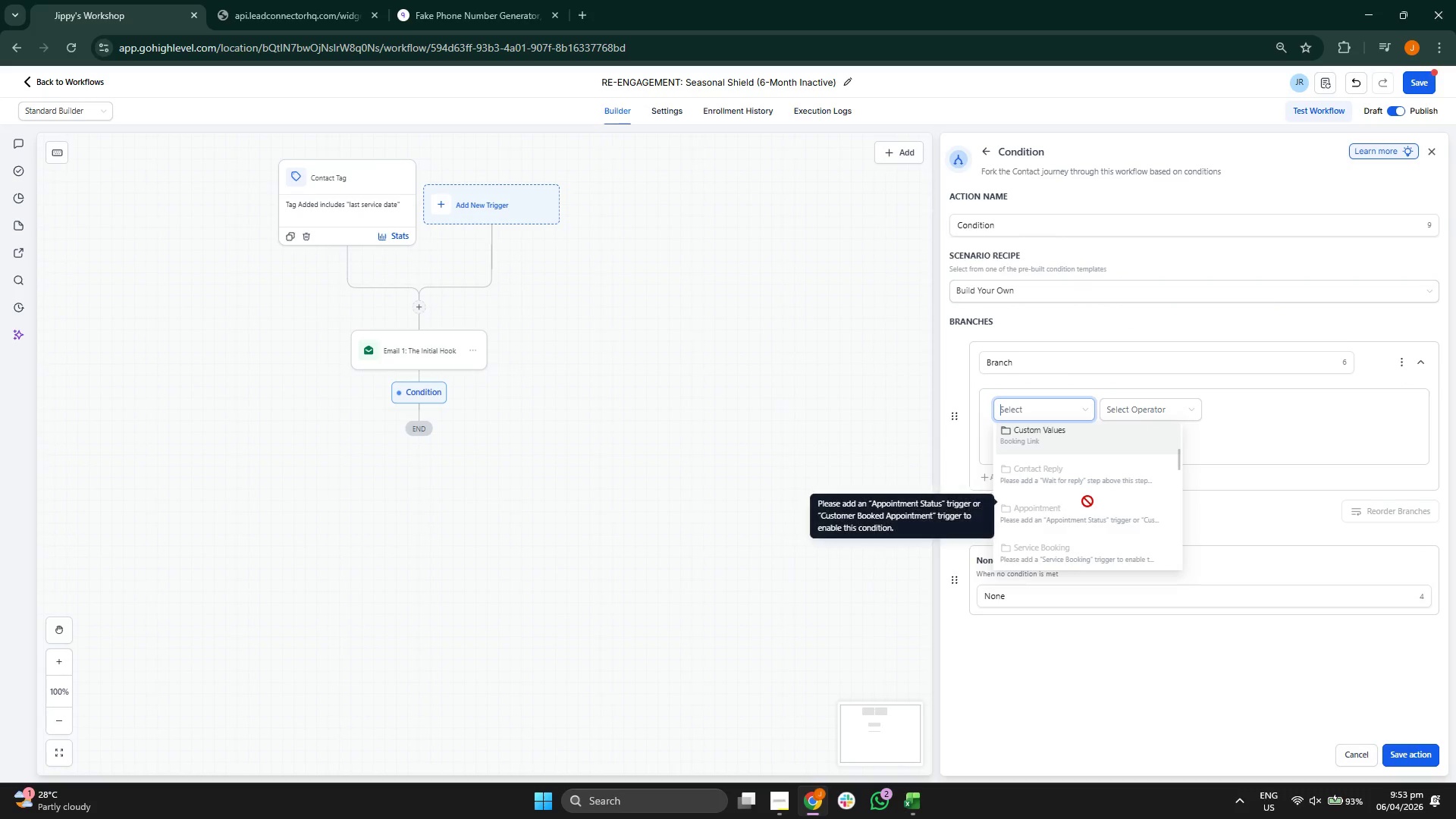 
scroll: coordinate [1084, 494], scroll_direction: none, amount: 0.0
 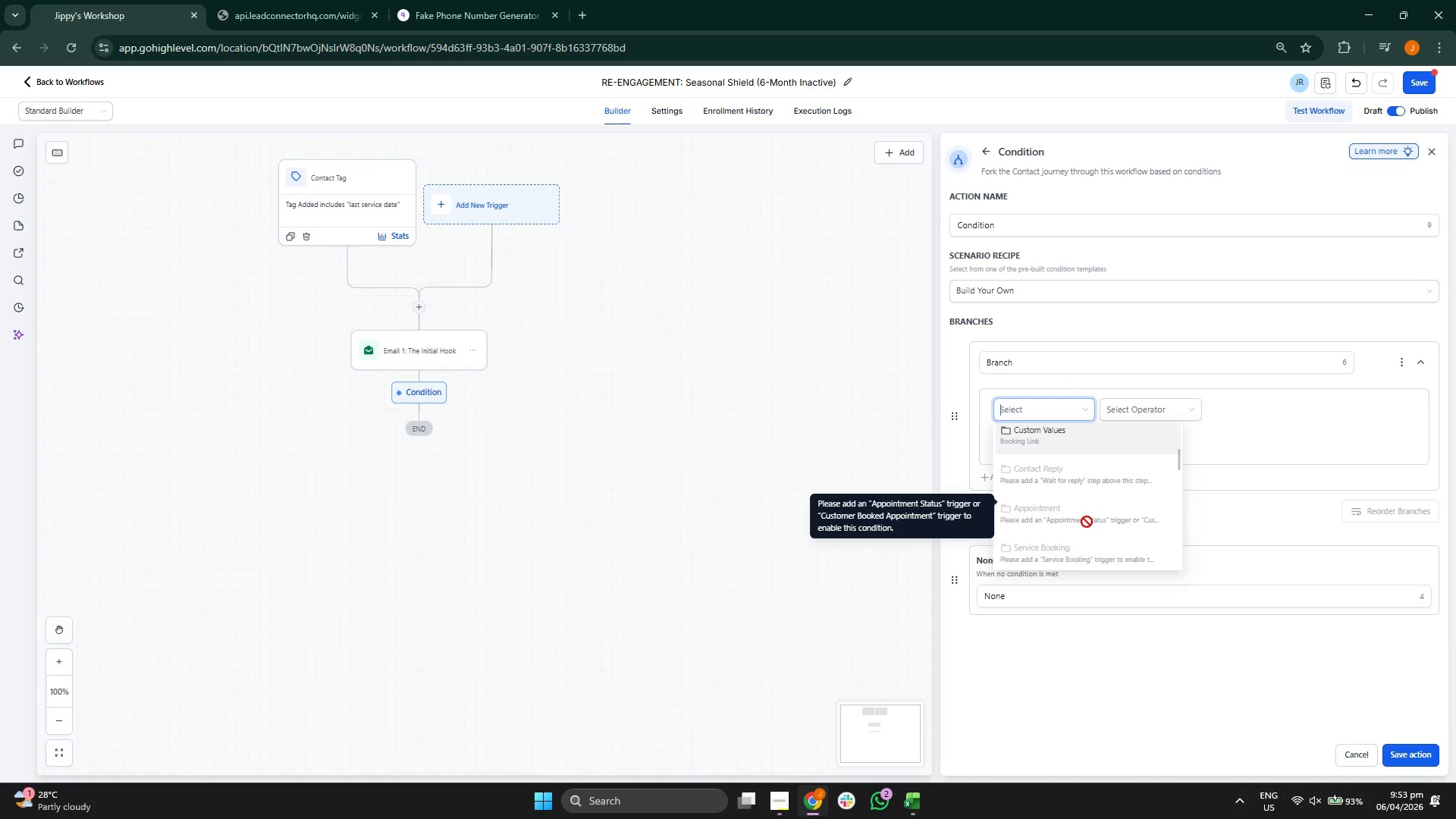 
wait(10.16)
 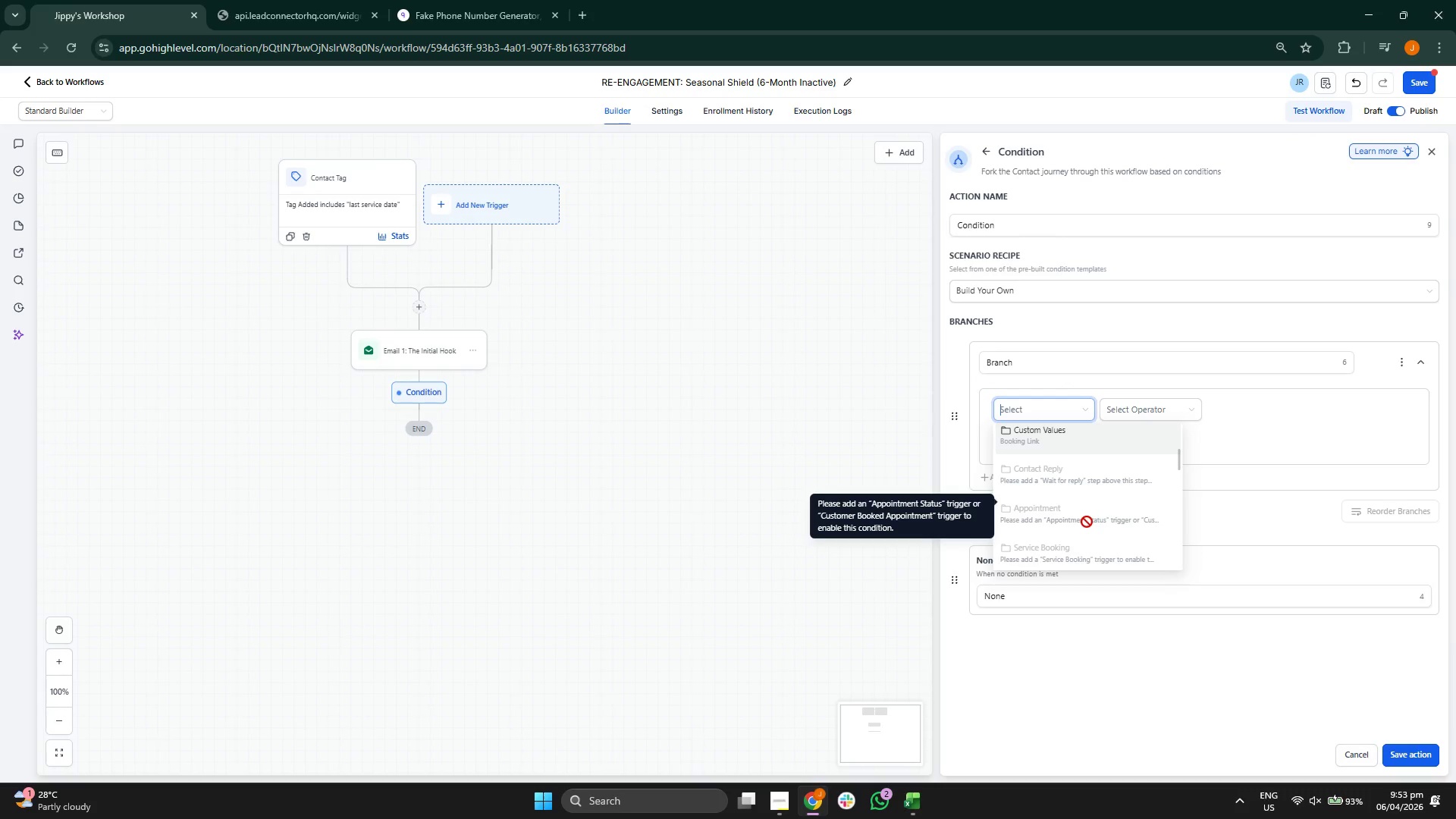 
left_click_drag(start_coordinate=[701, 338], to_coordinate=[673, 356])
 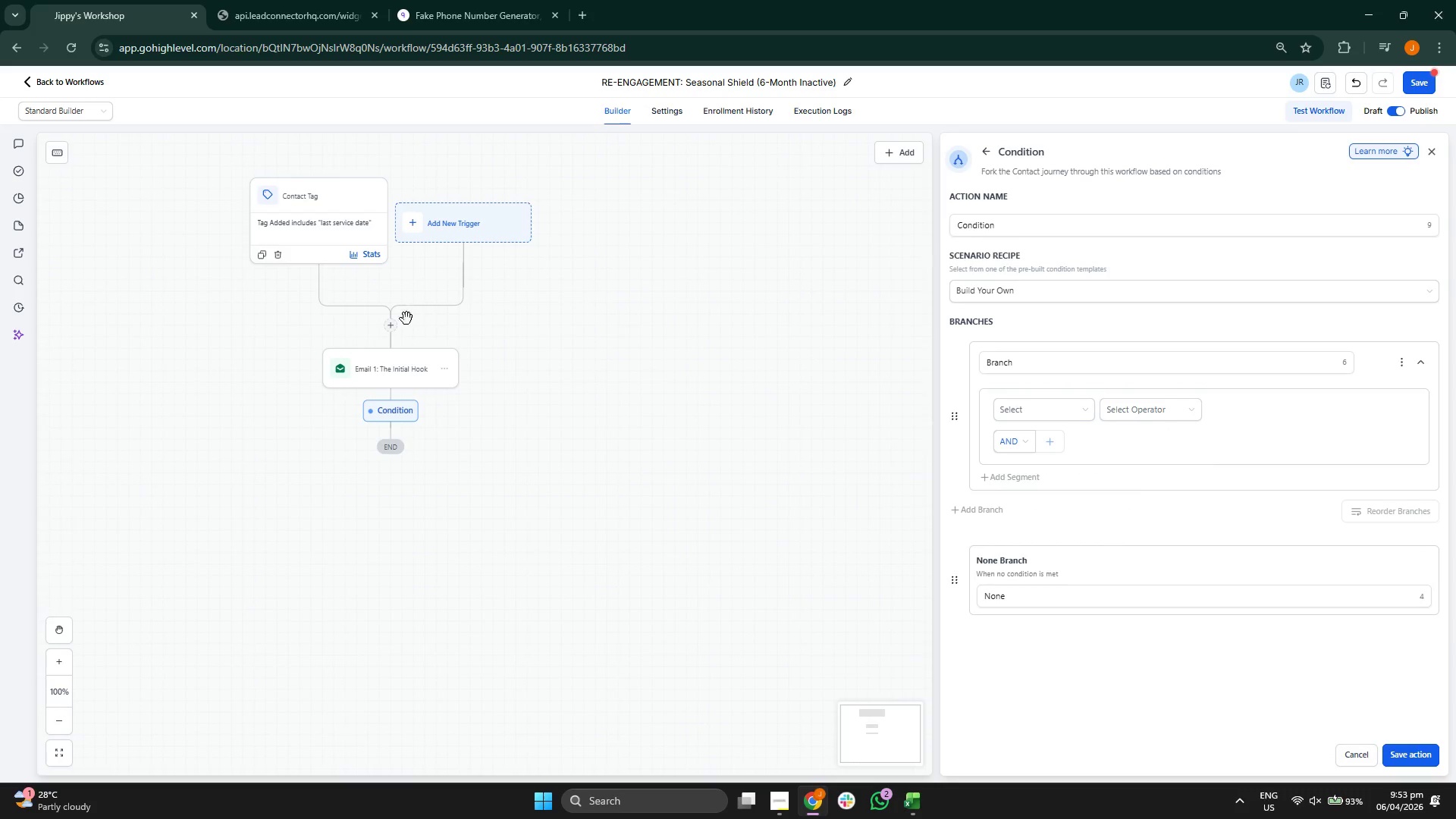 
left_click([395, 322])
 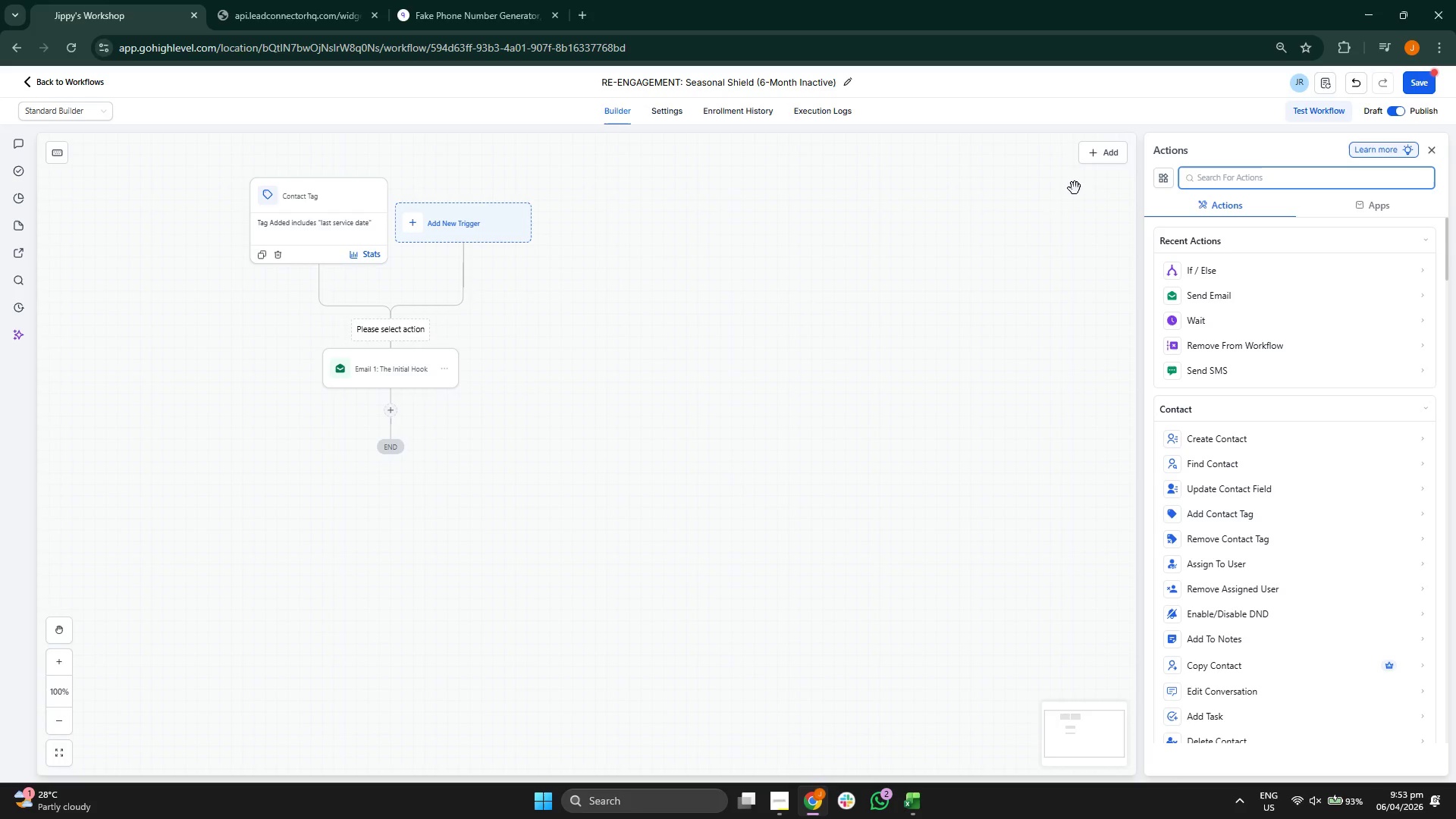 
type(appo)
 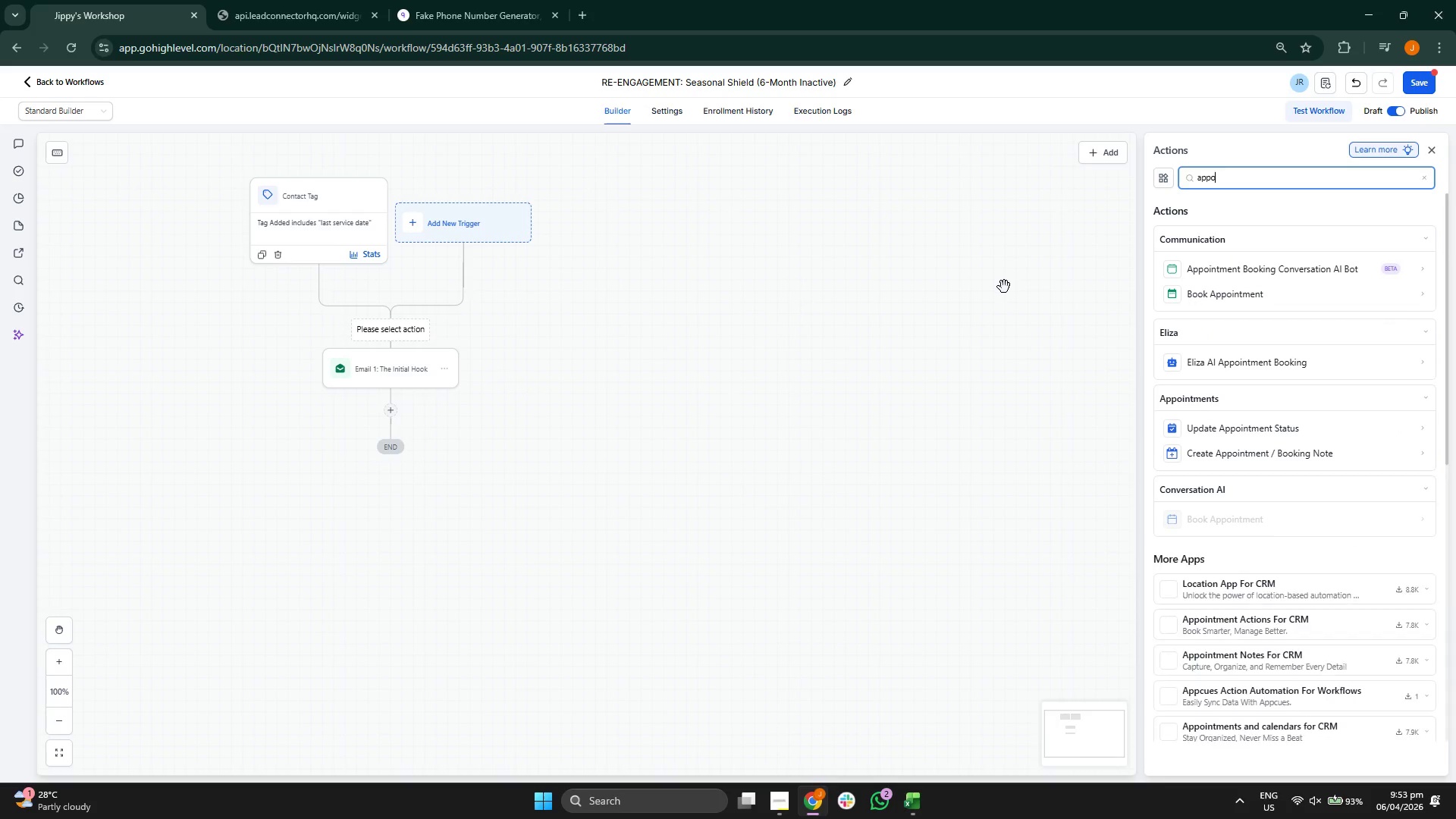 
wait(6.16)
 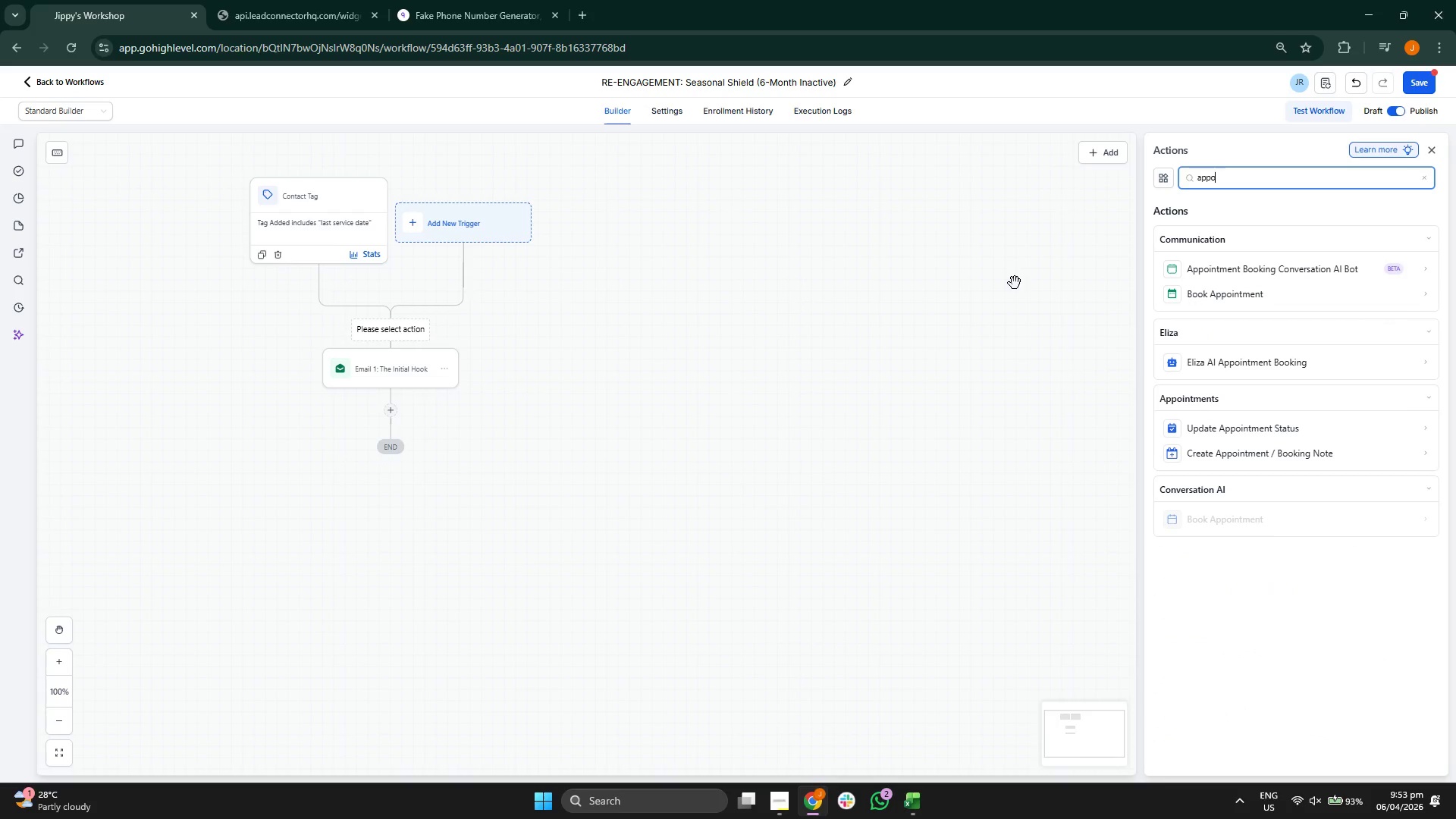 
left_click_drag(start_coordinate=[987, 306], to_coordinate=[972, 294])
 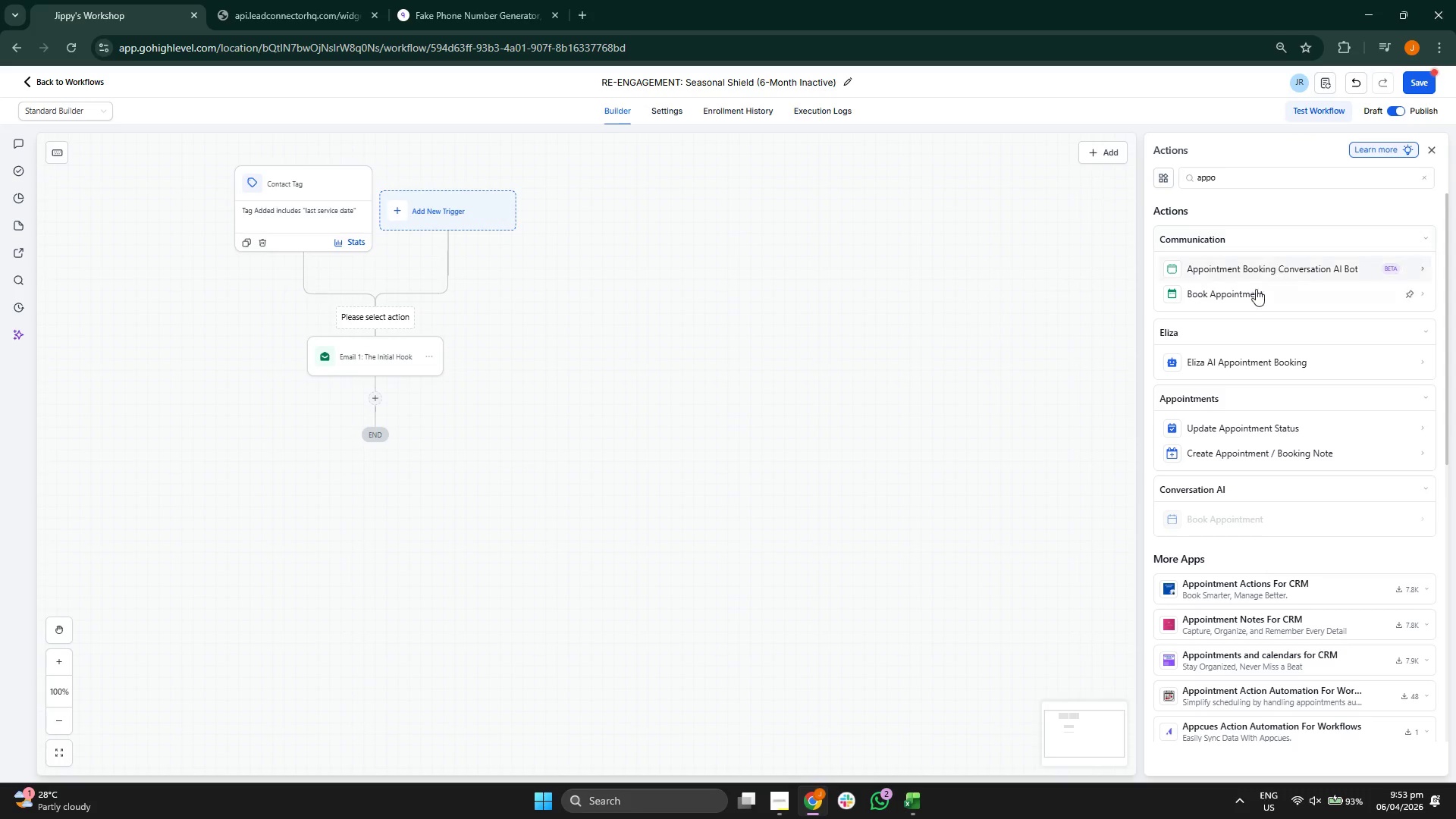 
left_click([1243, 295])
 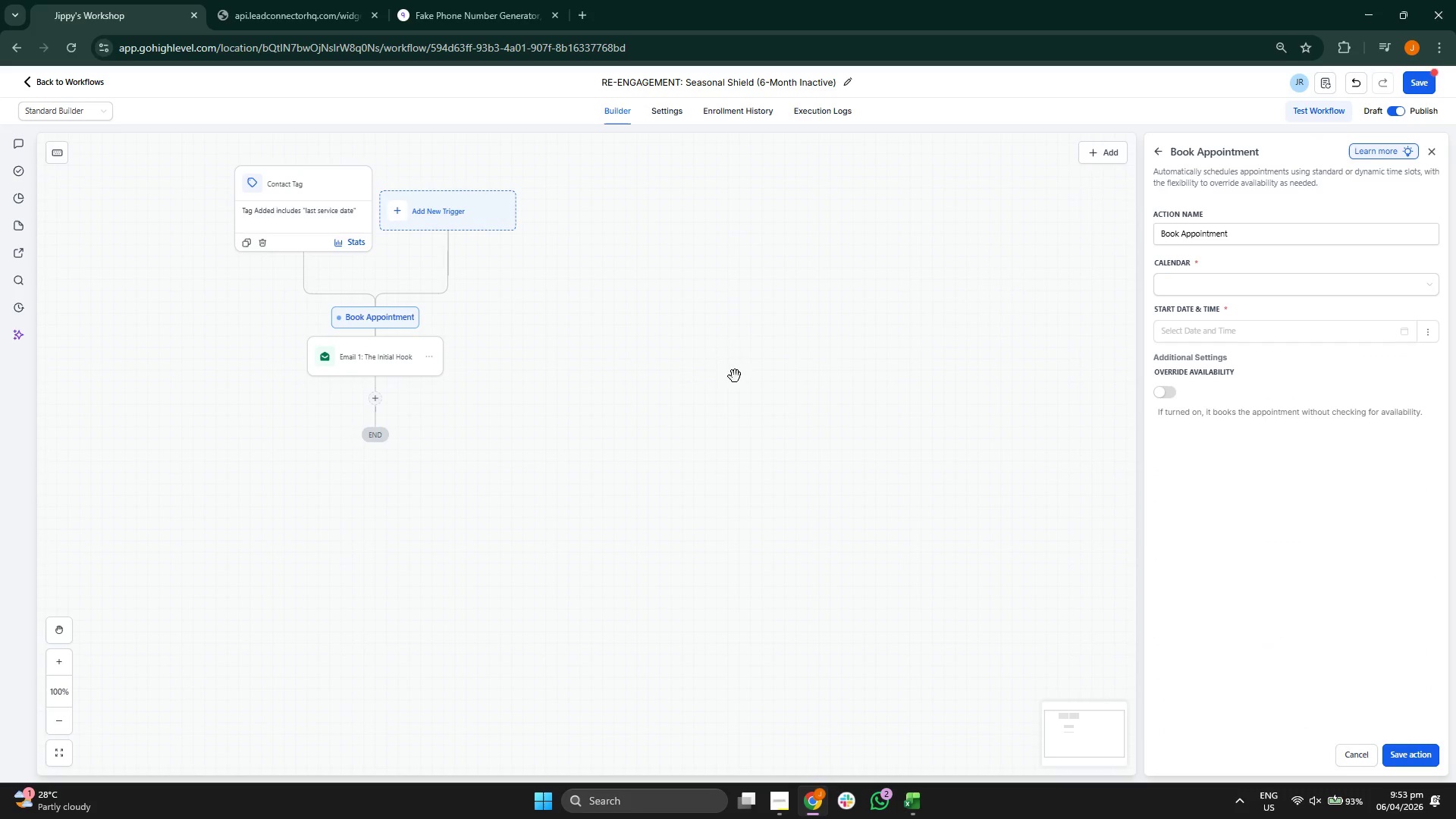 
left_click([1219, 290])
 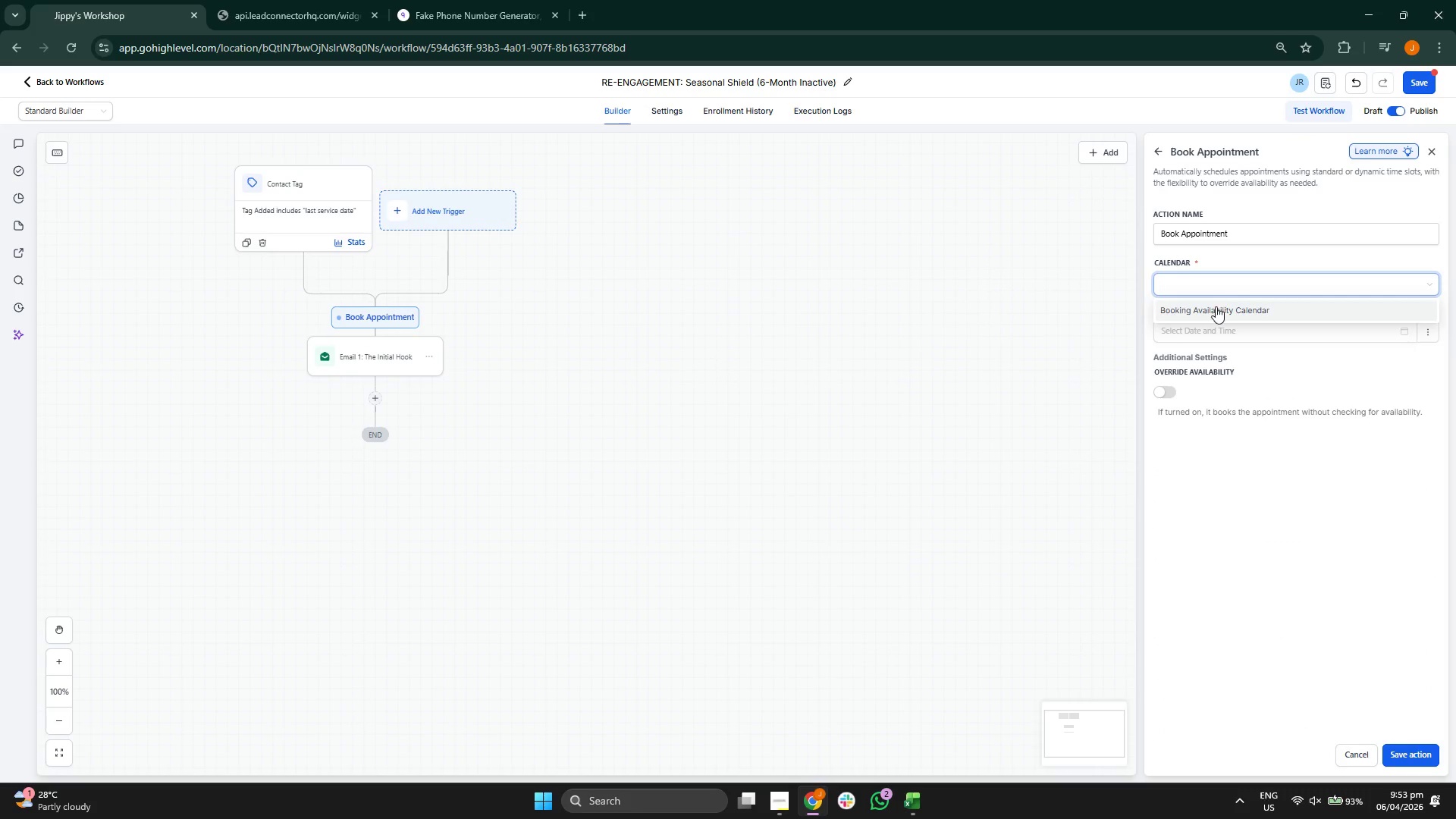 
left_click([1216, 311])
 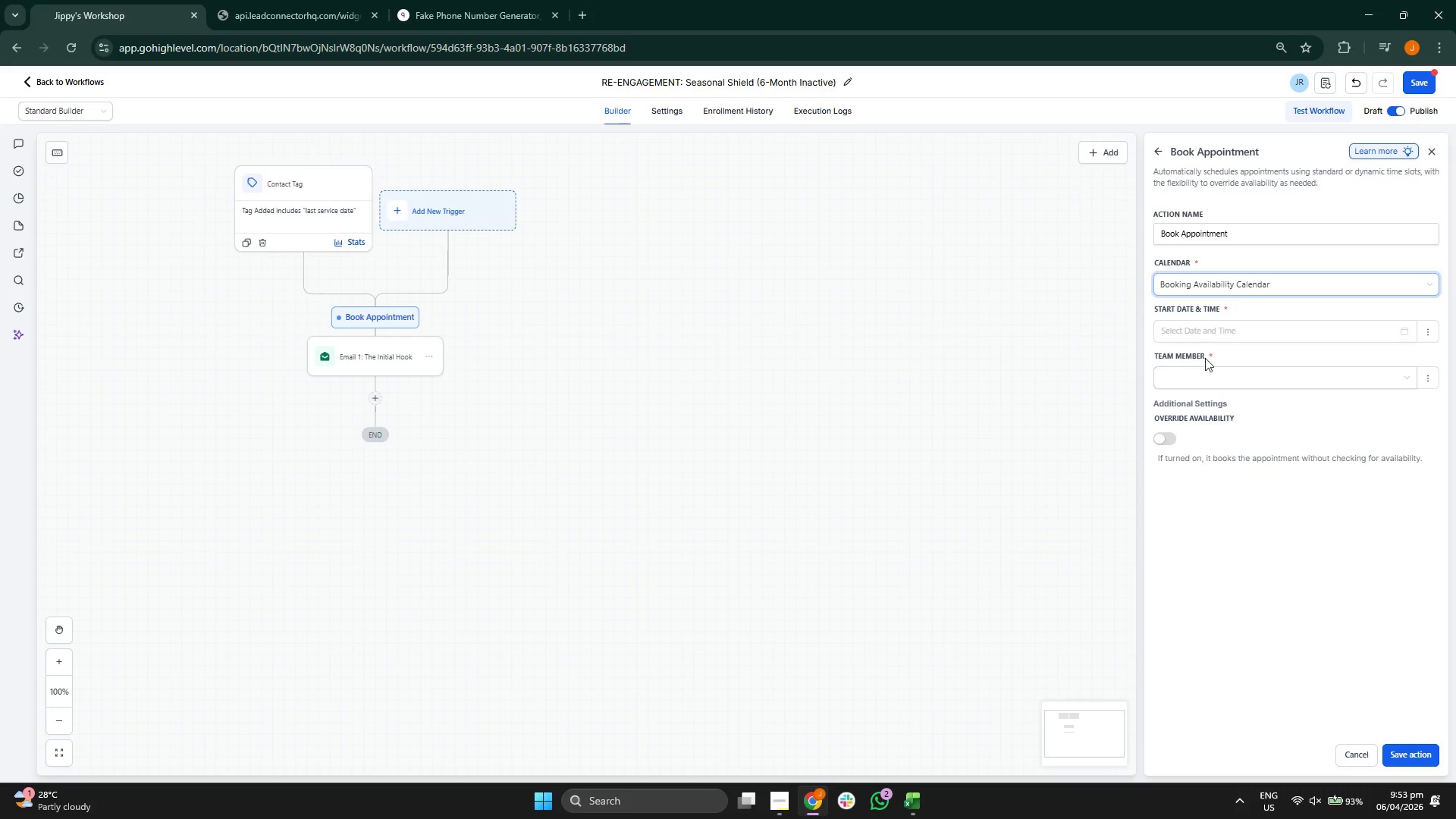 
left_click([1218, 332])
 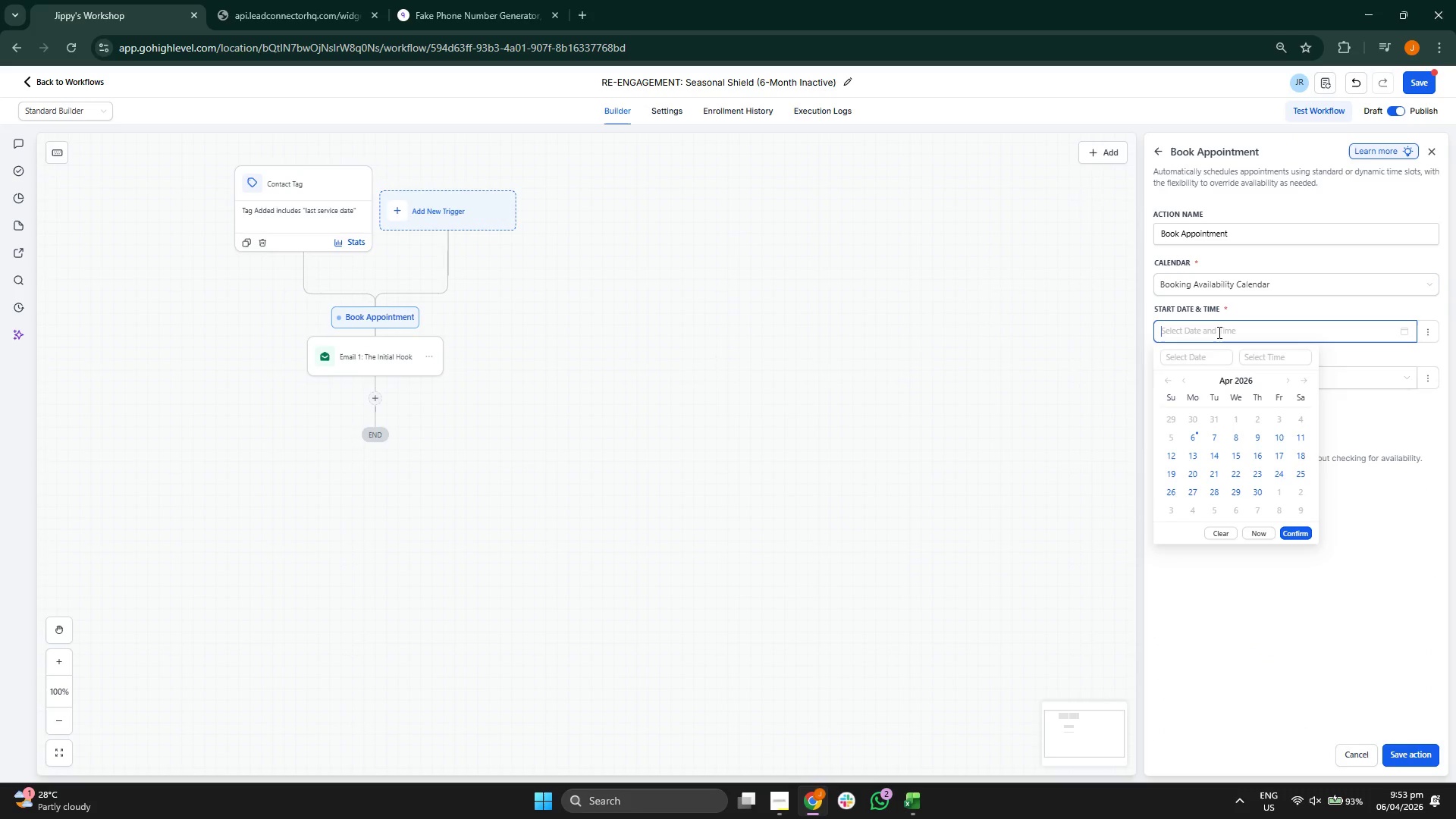 
left_click([1004, 376])
 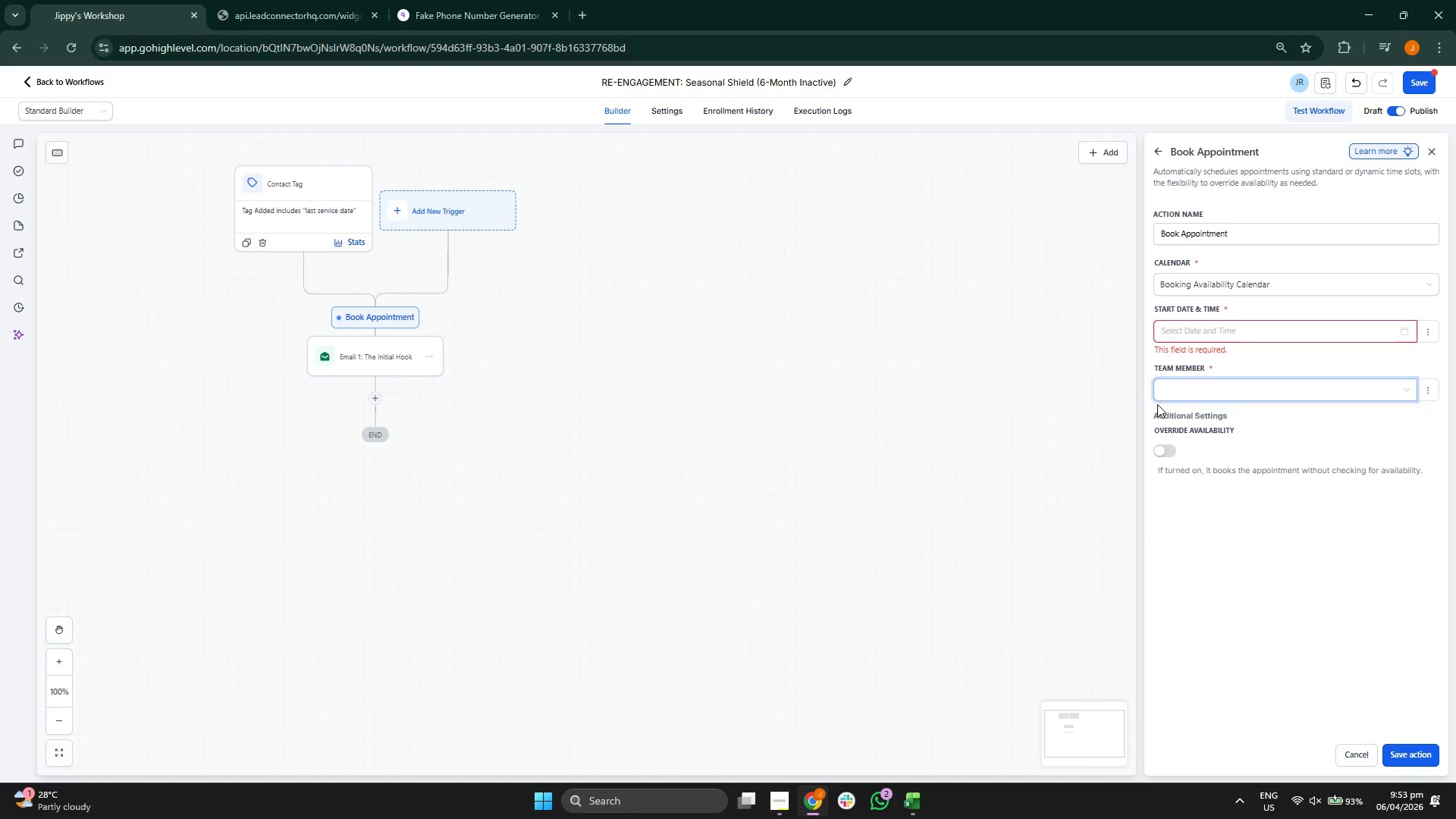 
left_click([1344, 748])
 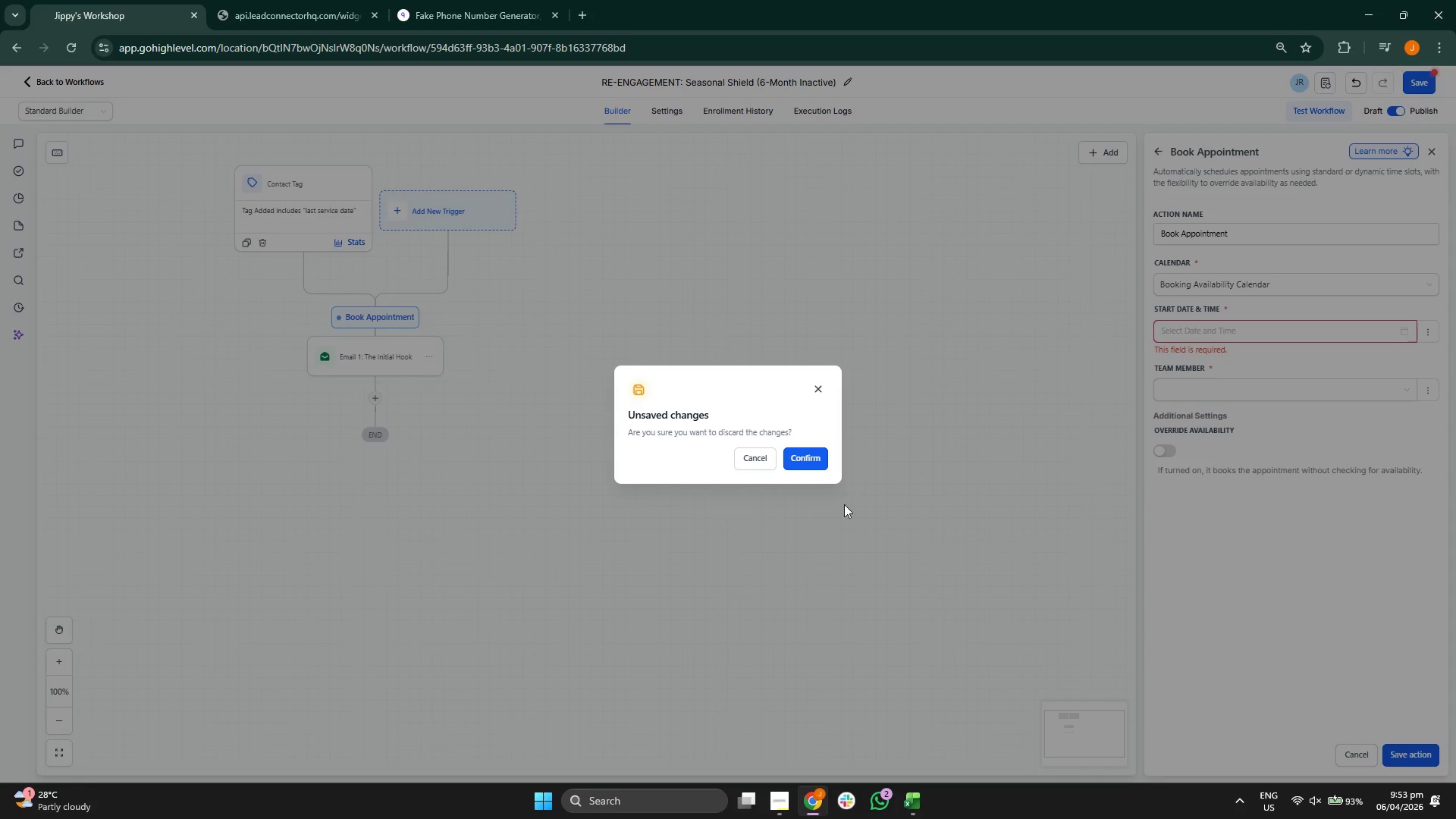 
left_click([817, 461])
 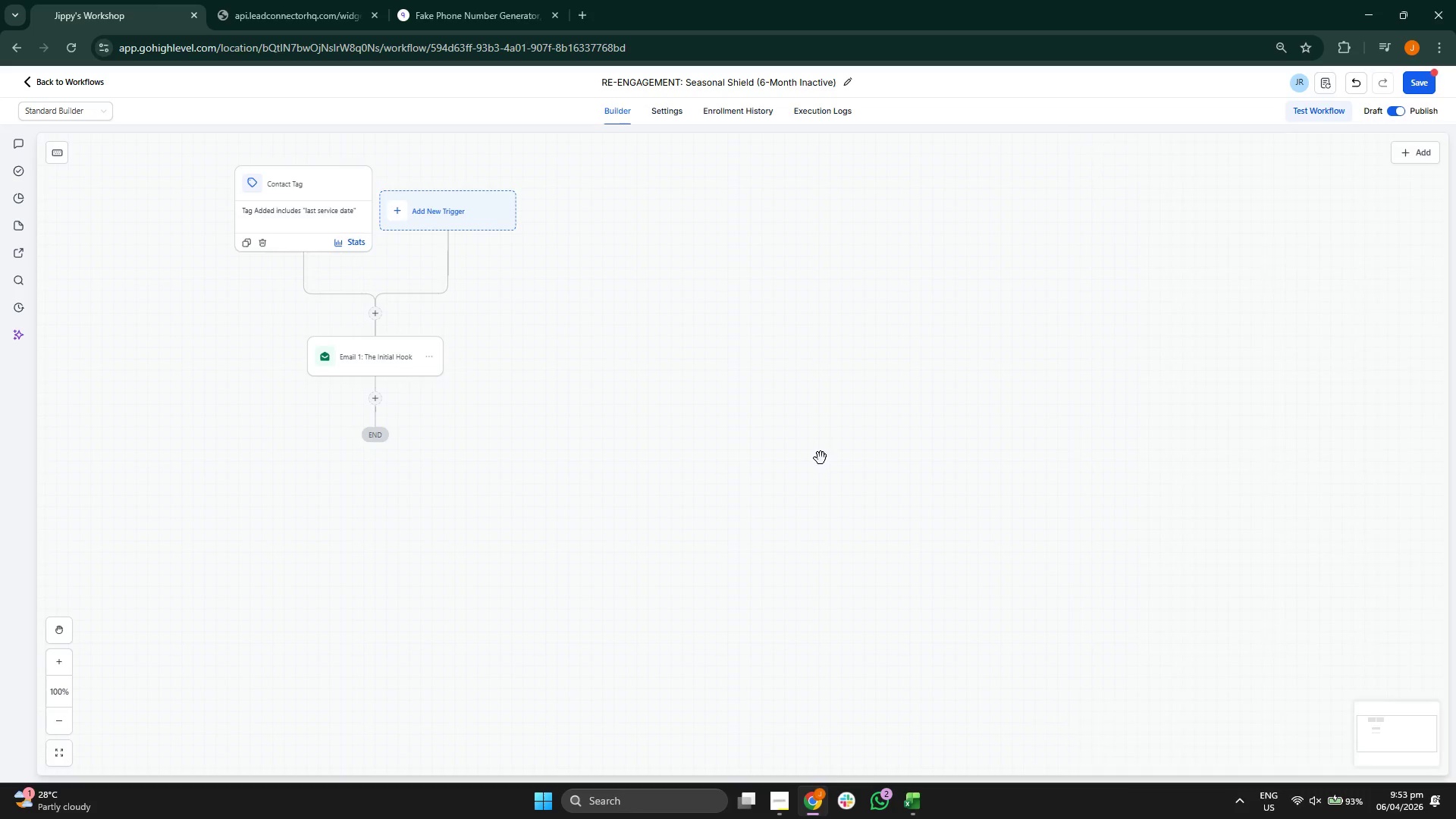 
left_click_drag(start_coordinate=[771, 431], to_coordinate=[771, 402])
 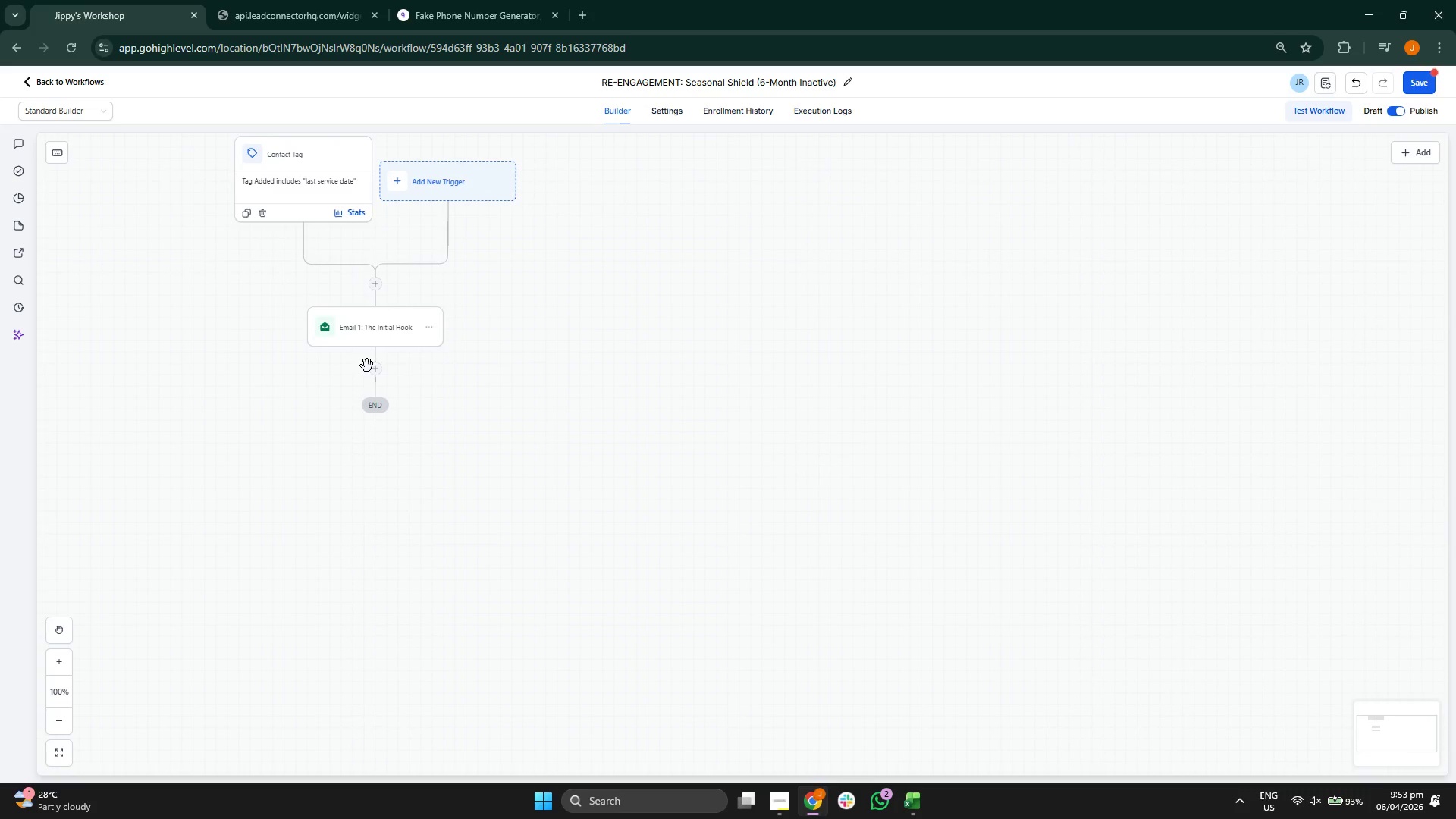 
left_click([376, 371])
 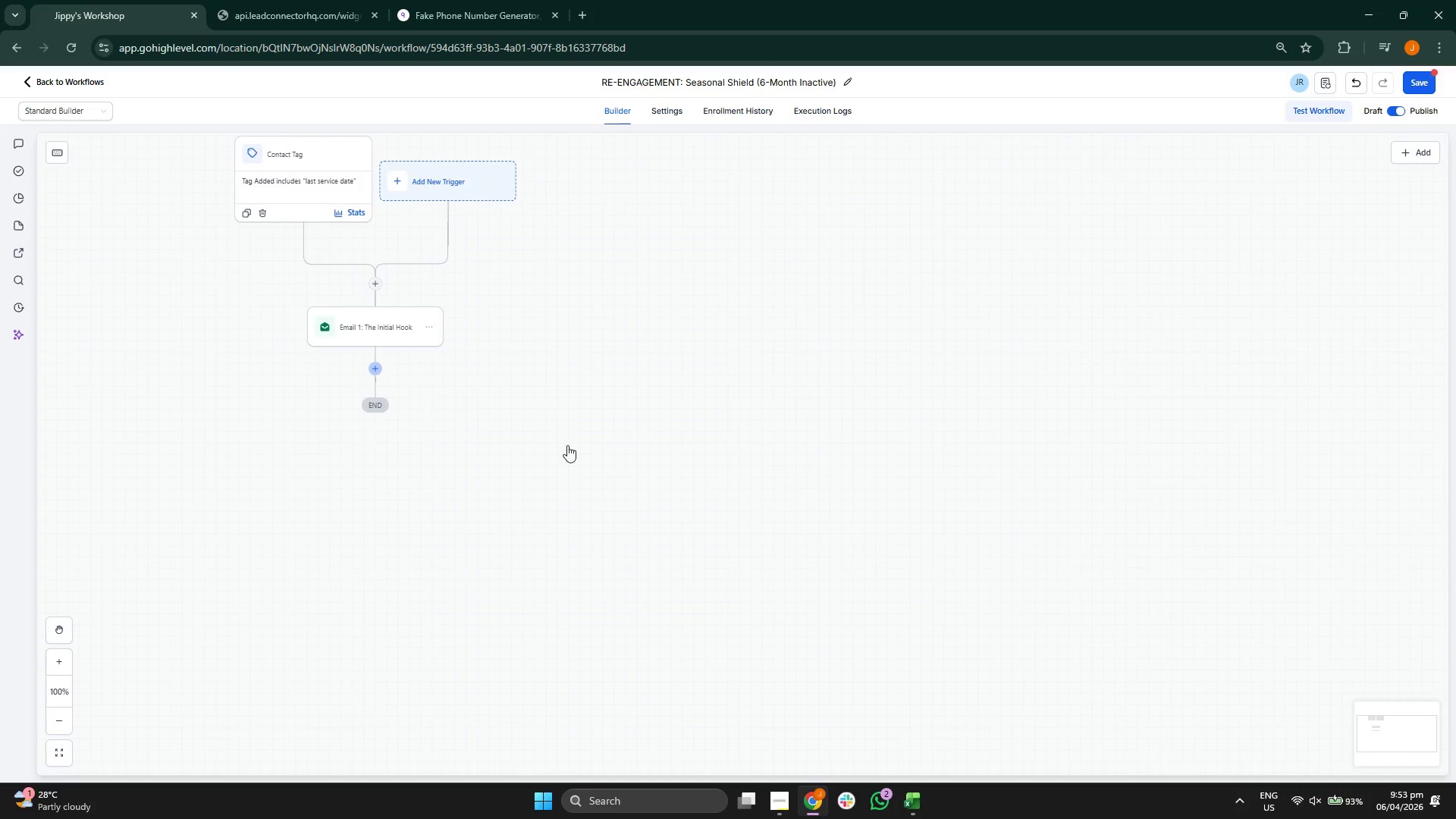 
left_click_drag(start_coordinate=[576, 441], to_coordinate=[573, 408])
 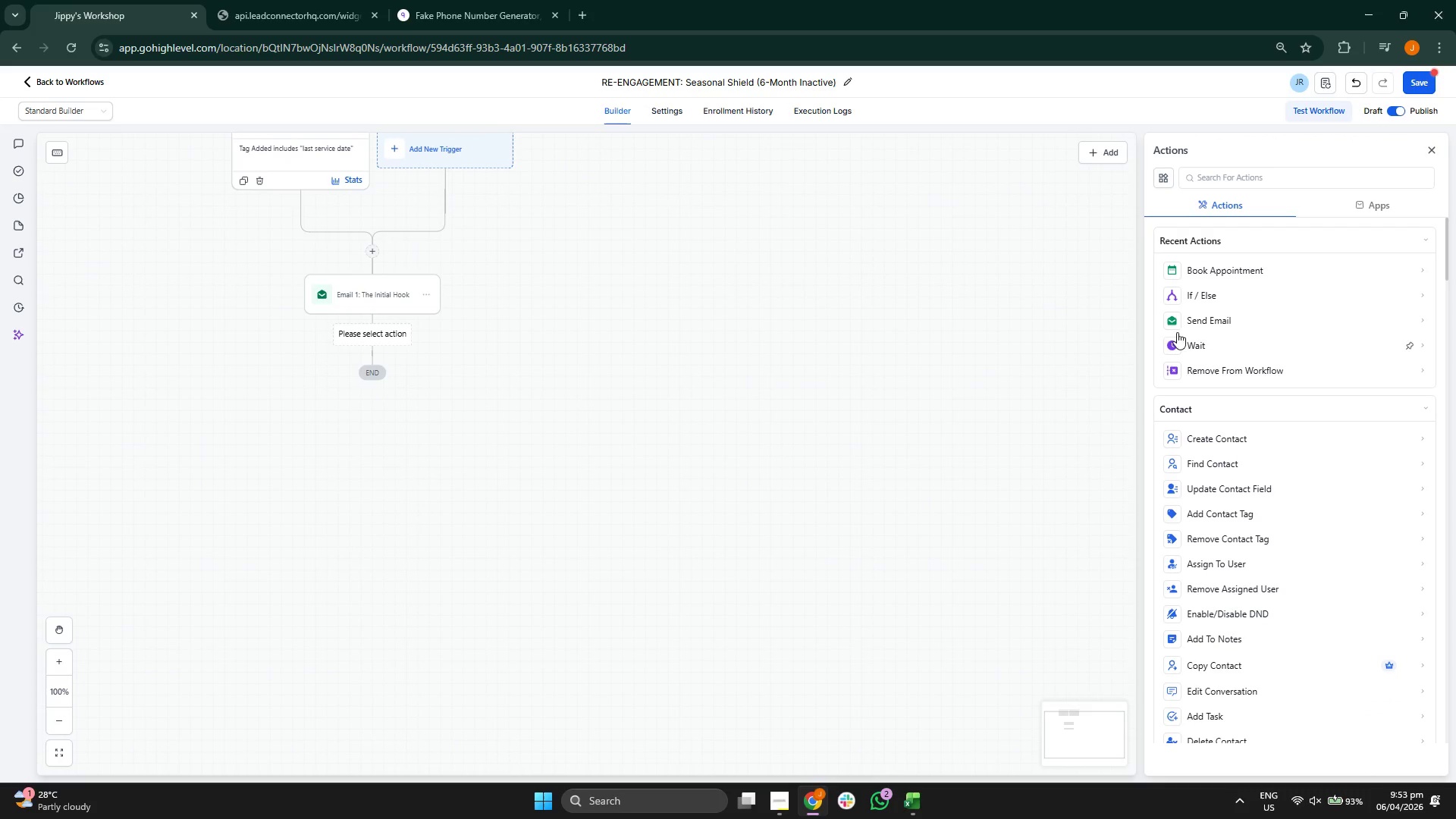 
left_click([1222, 295])
 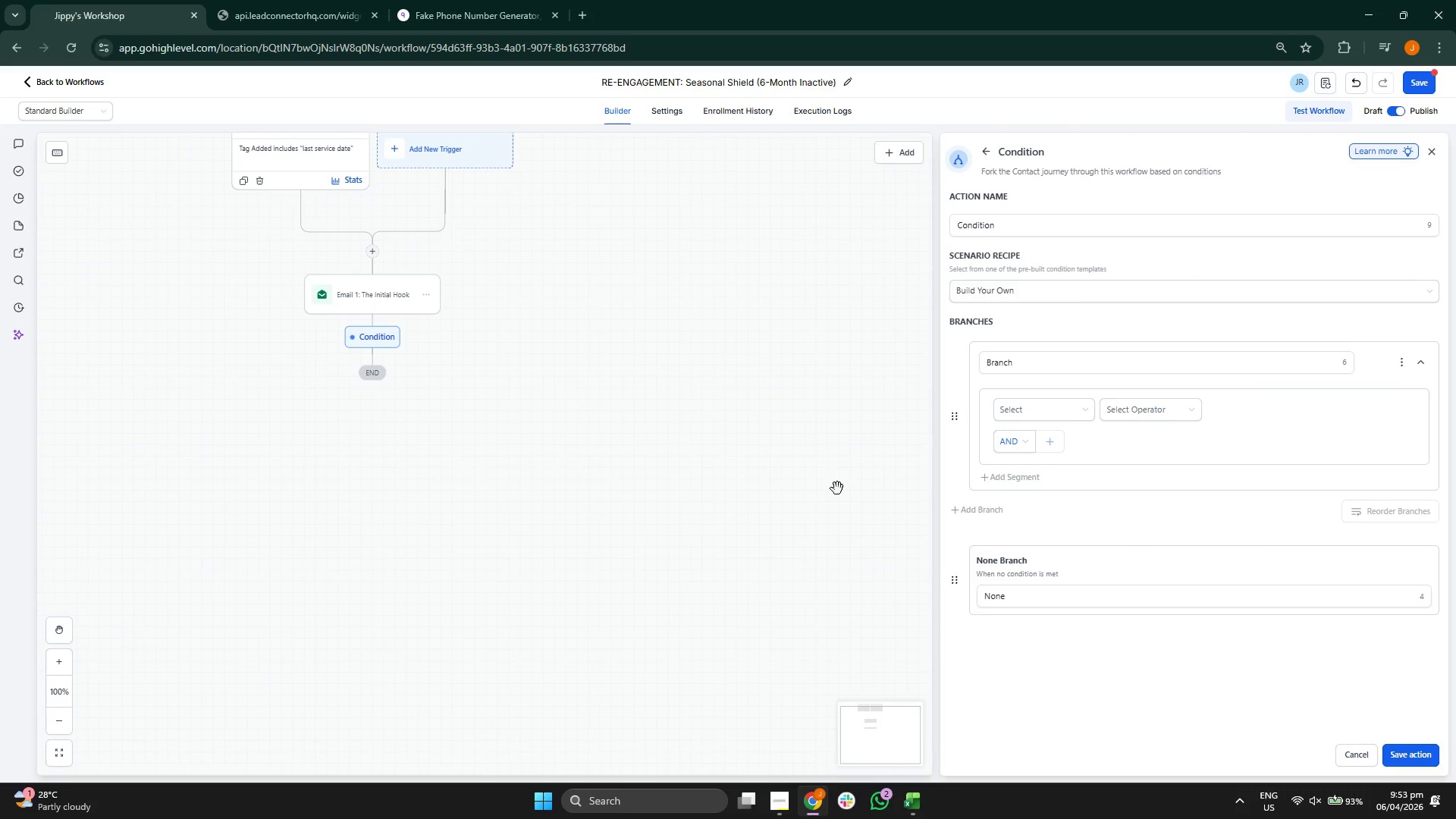 
left_click_drag(start_coordinate=[789, 500], to_coordinate=[784, 449])
 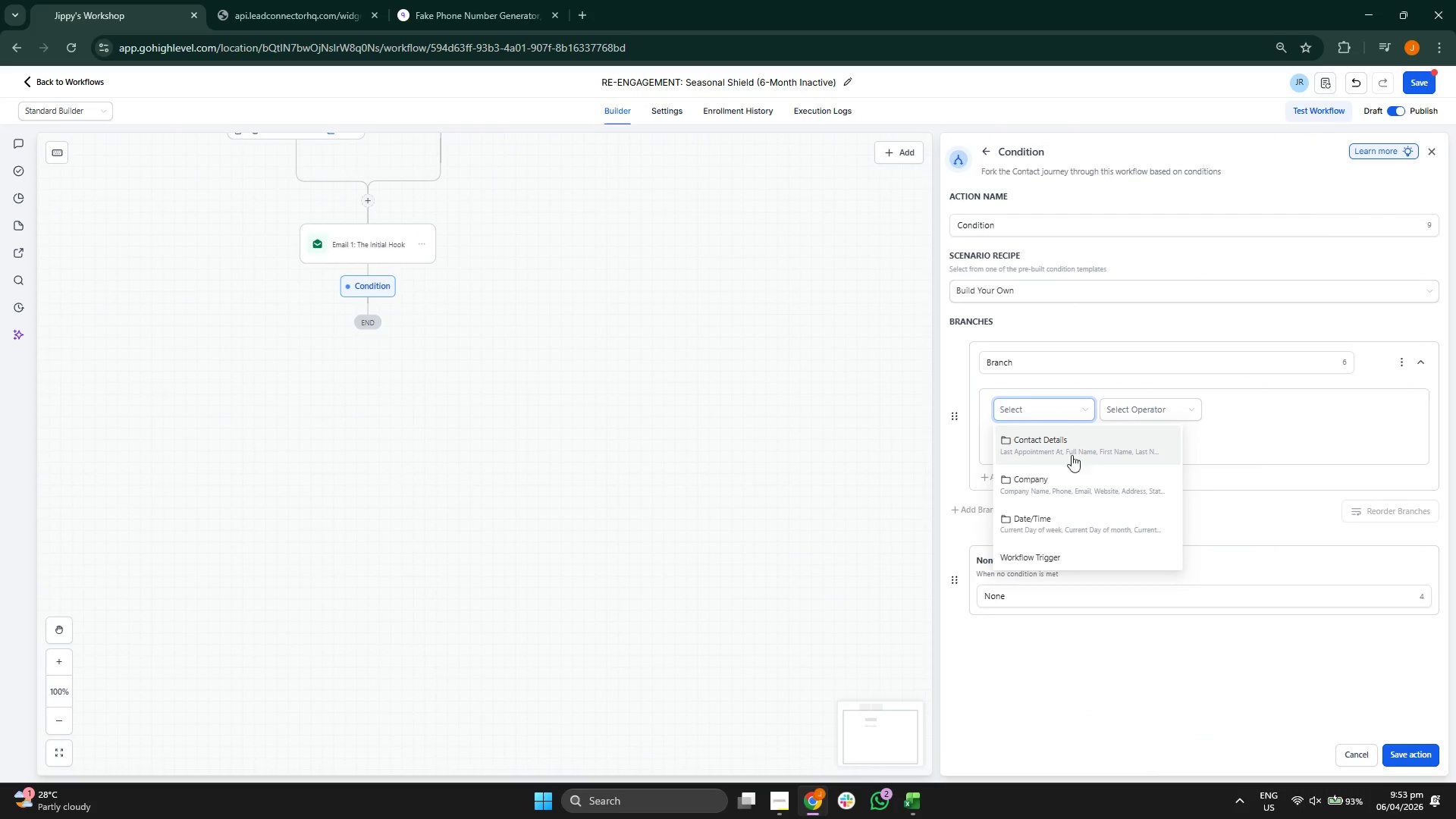 
left_click([1081, 450])
 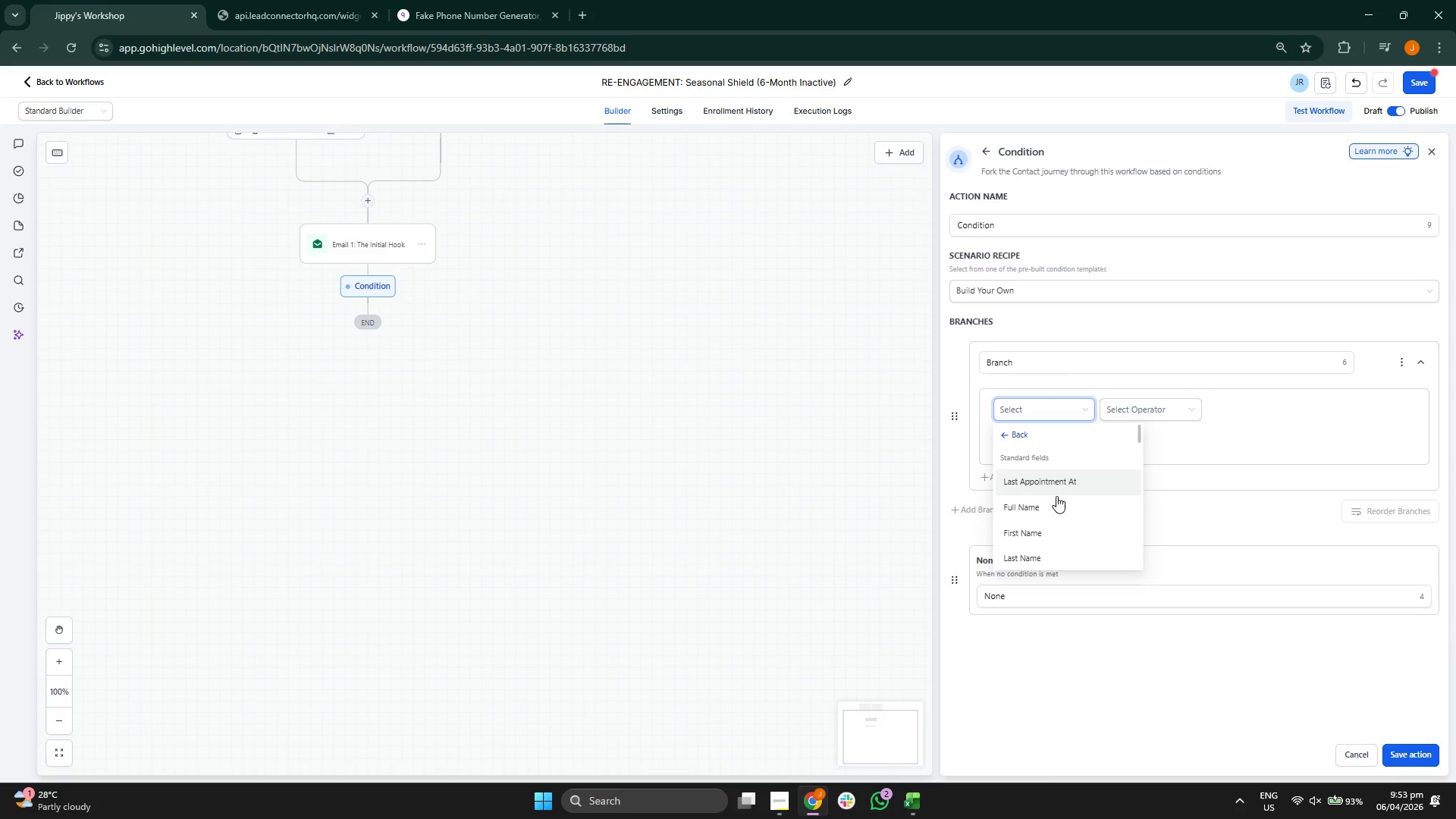 
scroll: coordinate [1072, 551], scroll_direction: down, amount: 3.0
 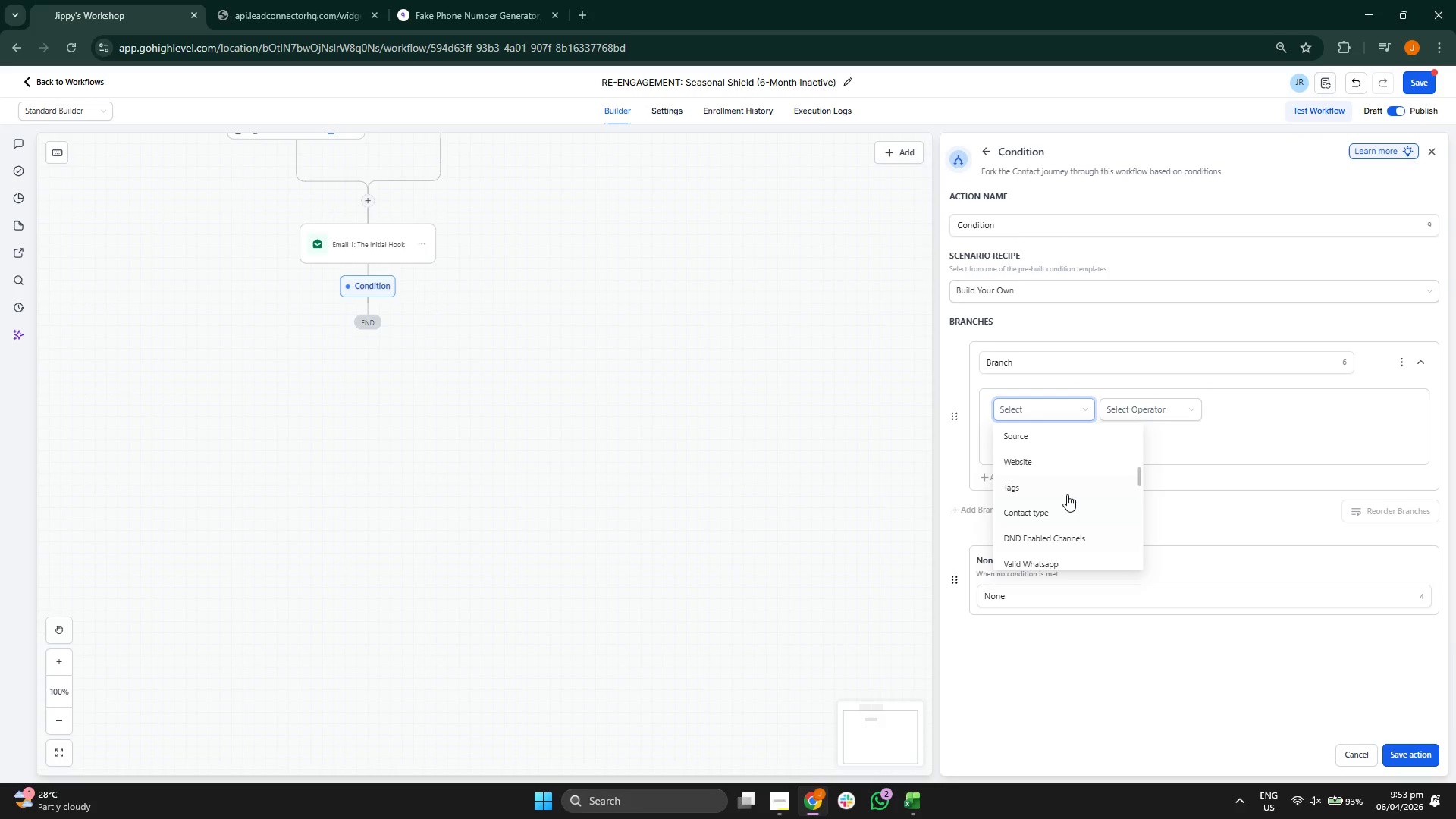 
left_click([1067, 494])
 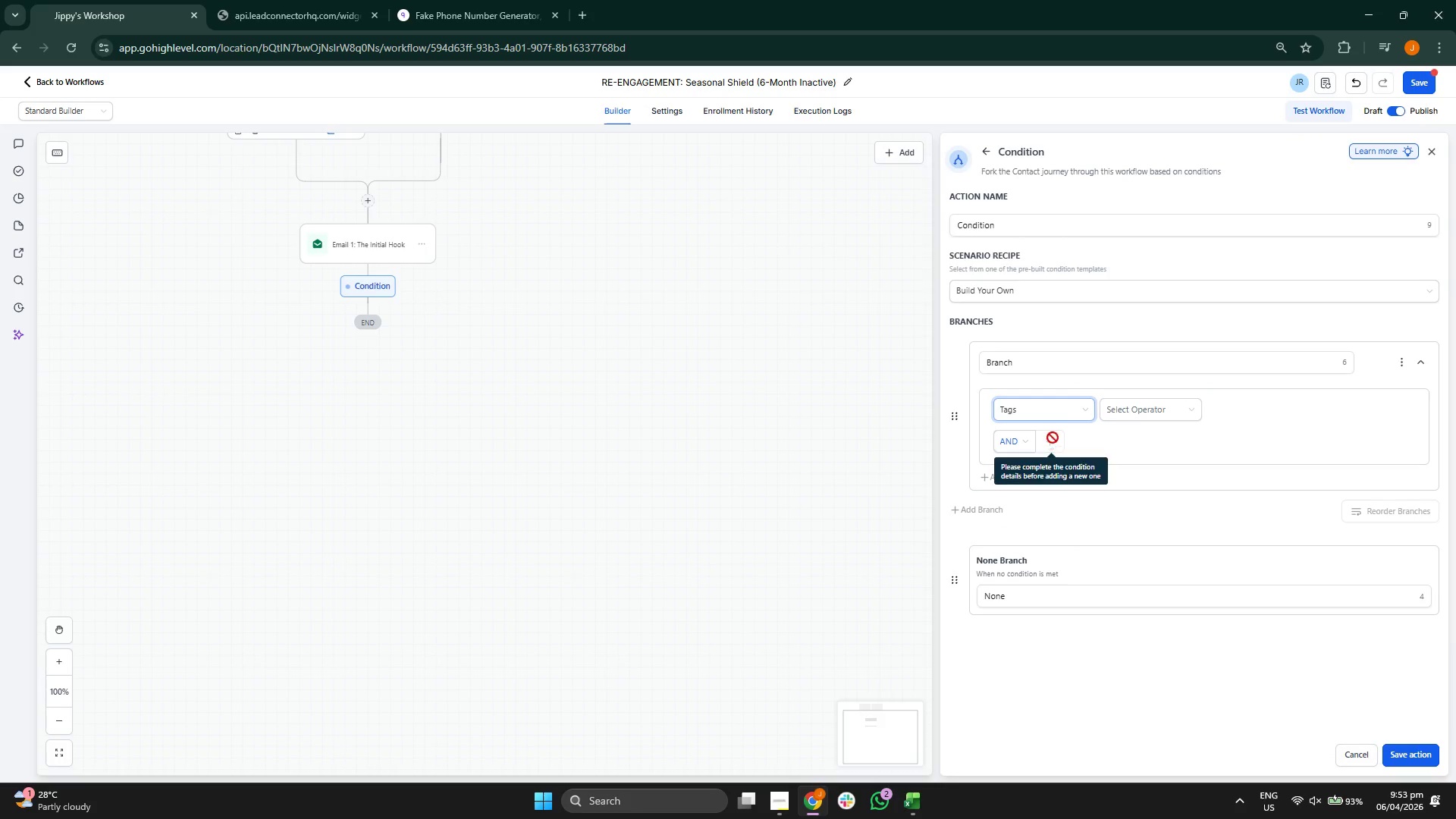 
mouse_move([1141, 418])
 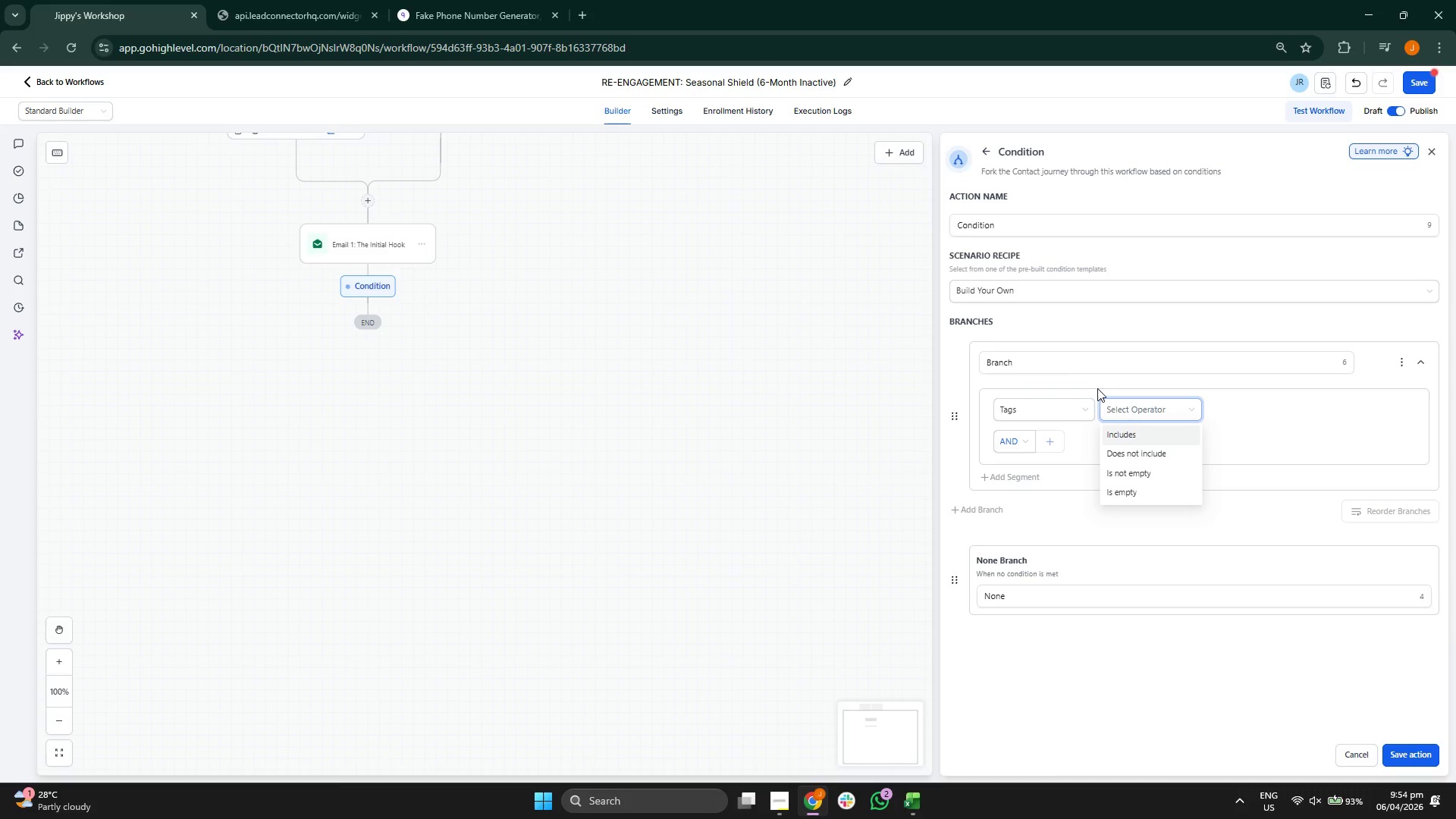 
left_click([1109, 367])
 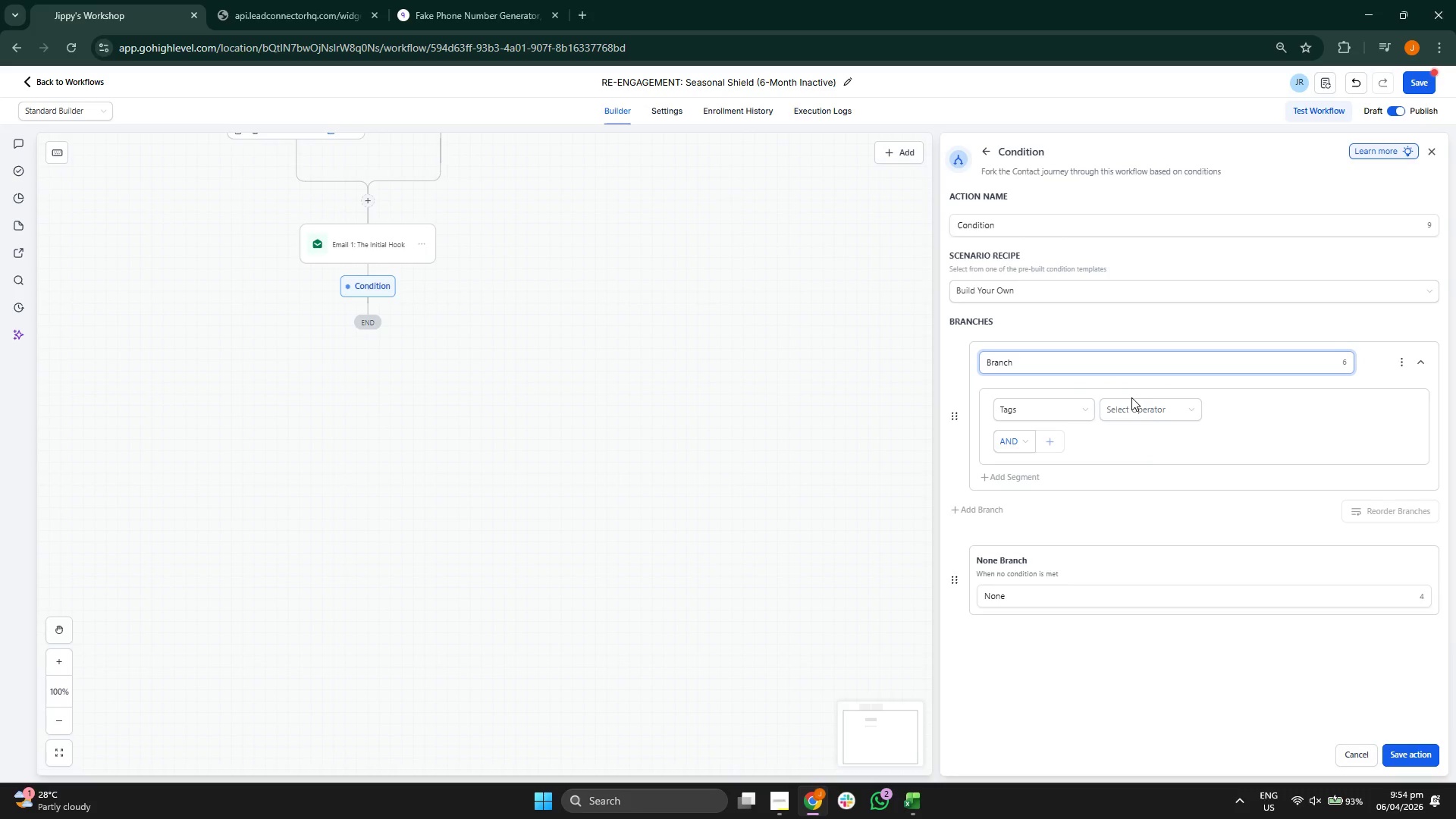 
left_click([1137, 406])
 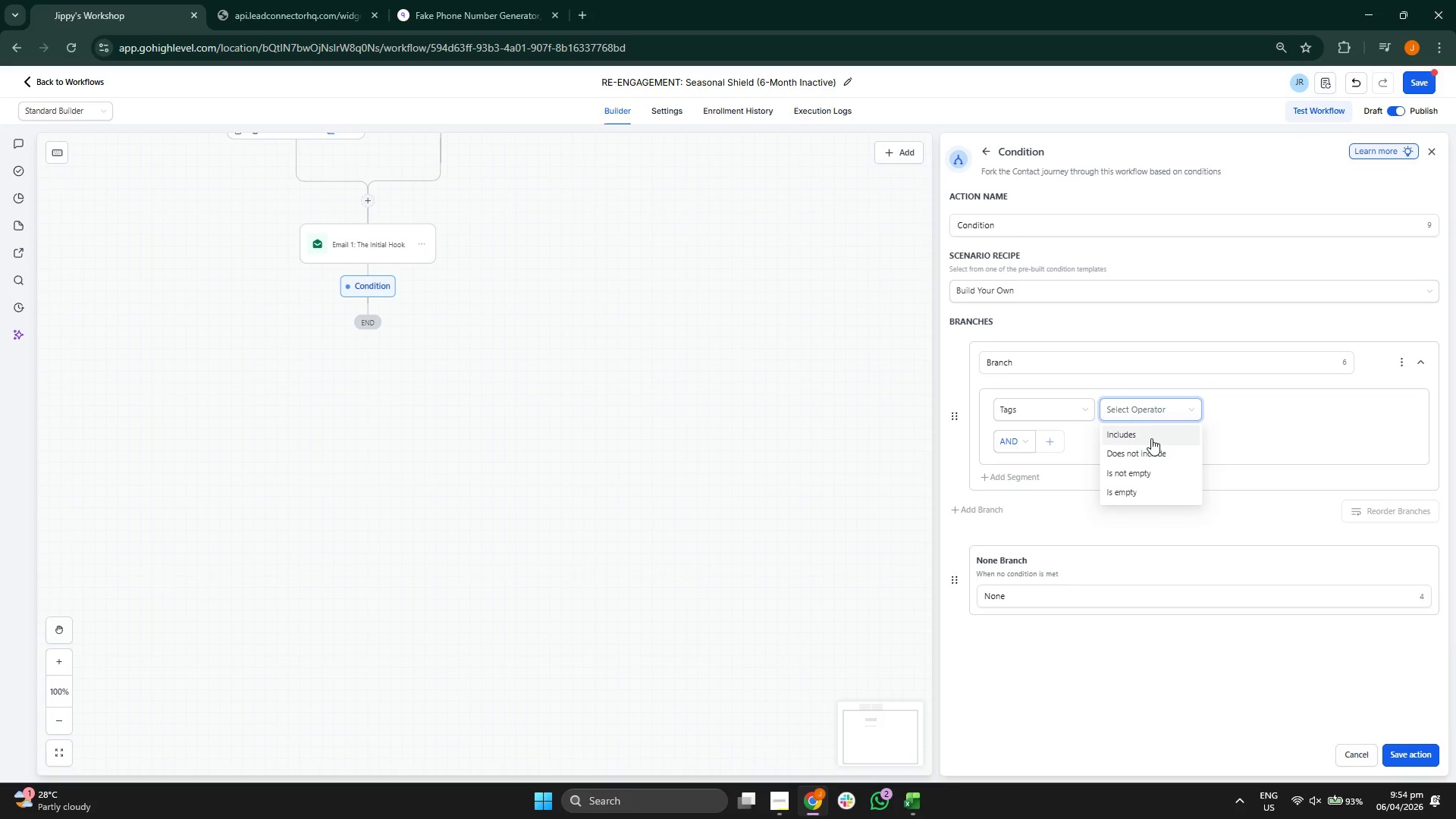 
left_click([1151, 438])
 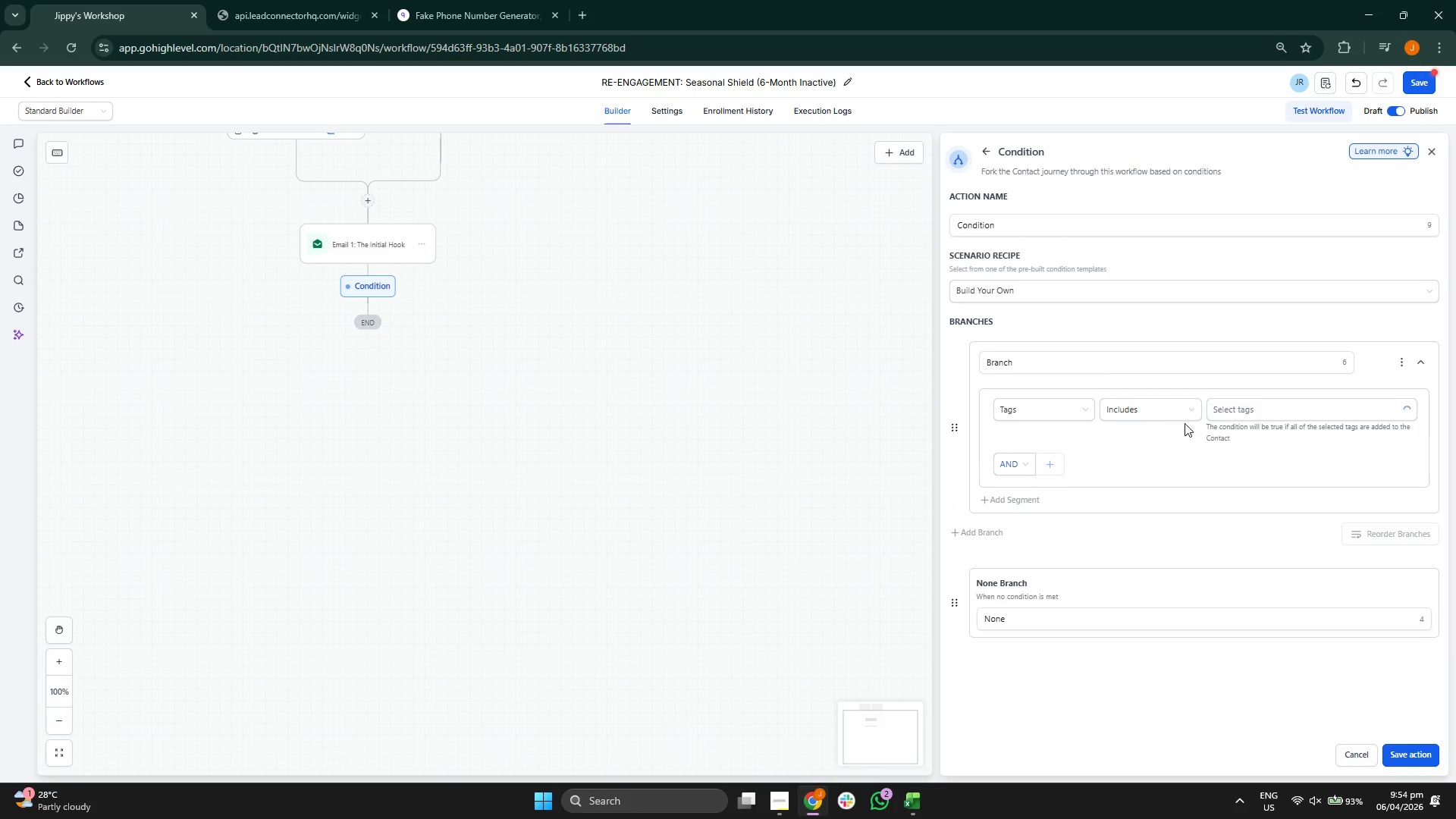 
left_click([1233, 405])
 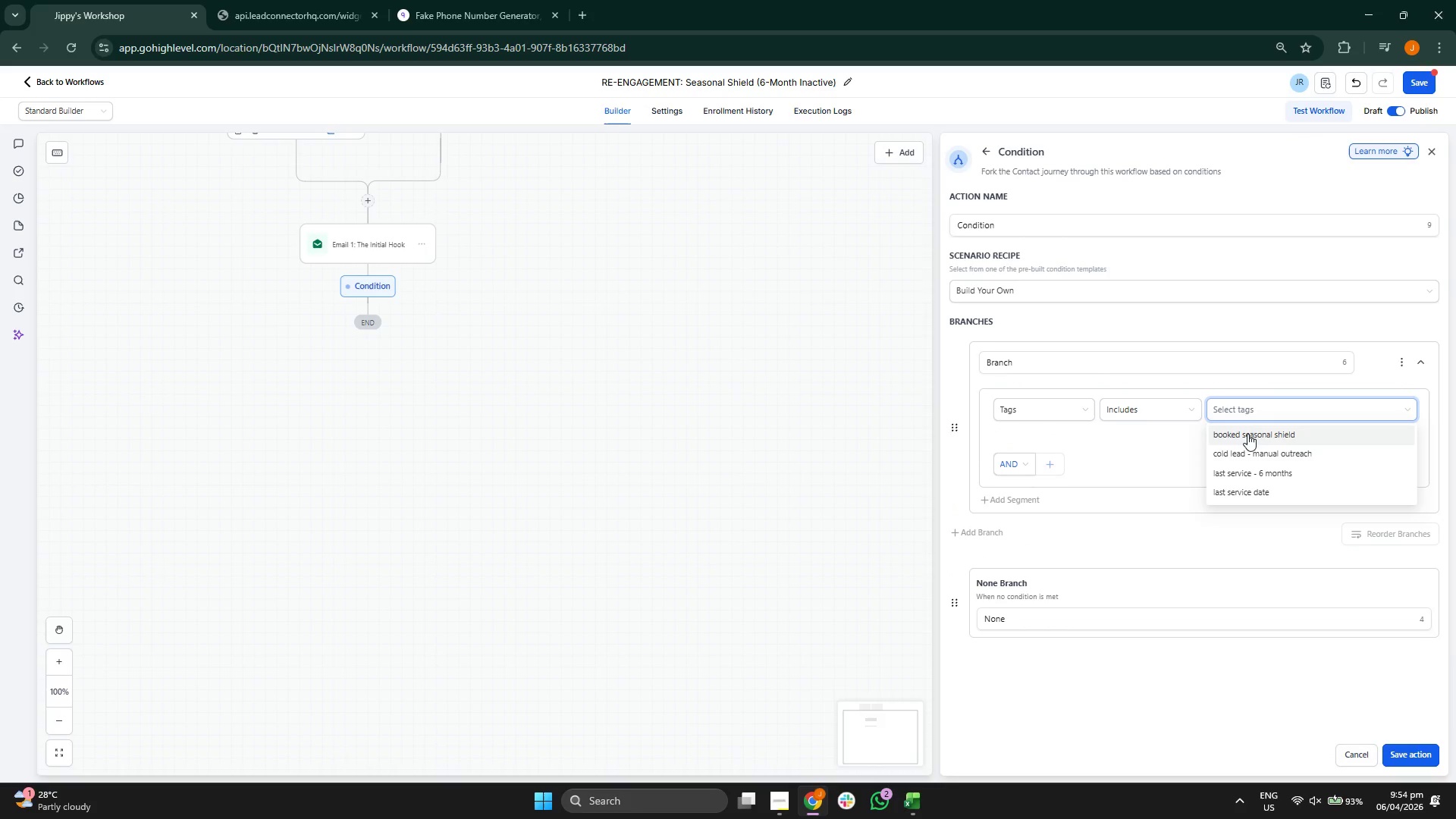 
left_click([1248, 435])
 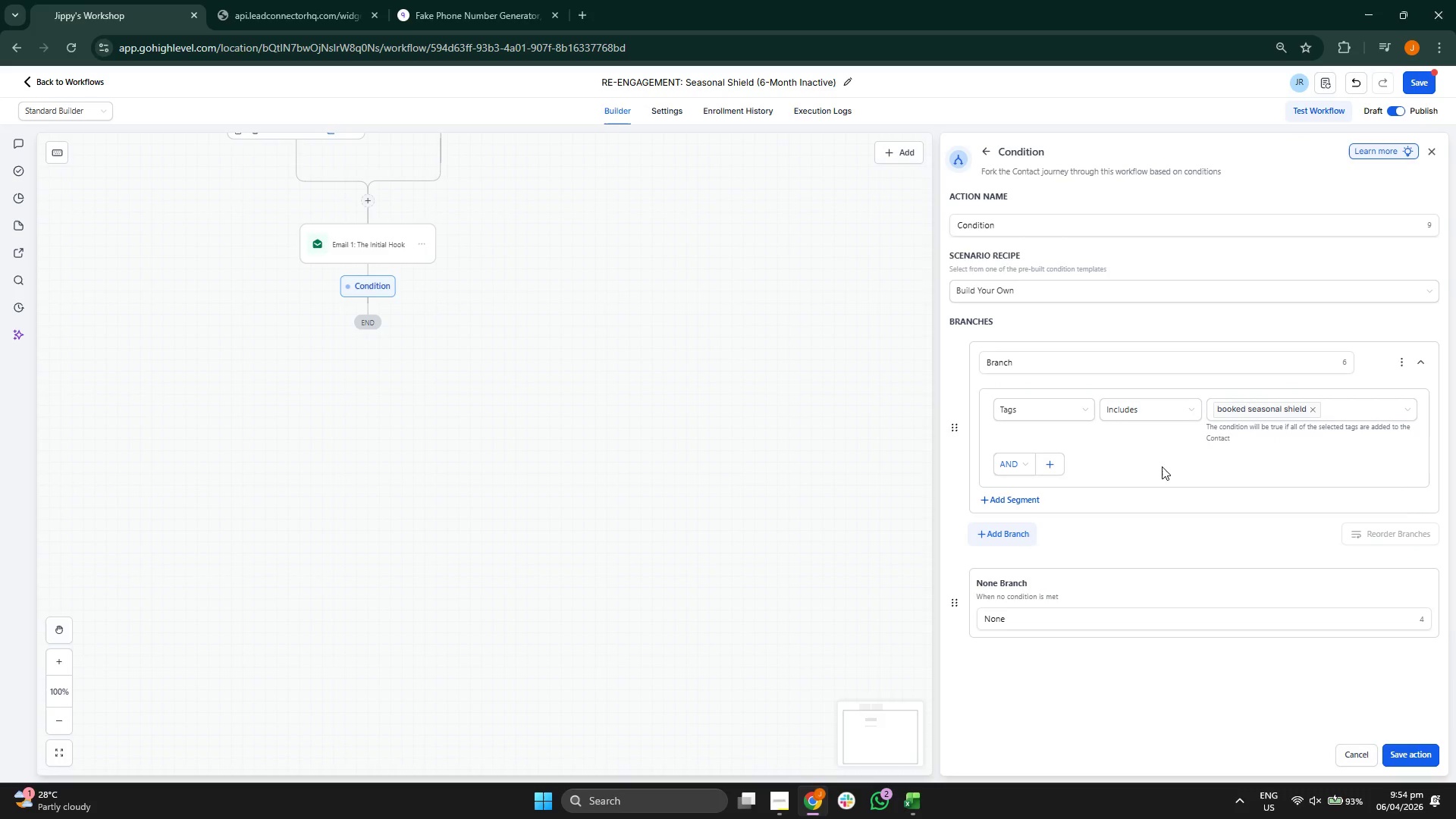 
left_click([1064, 415])
 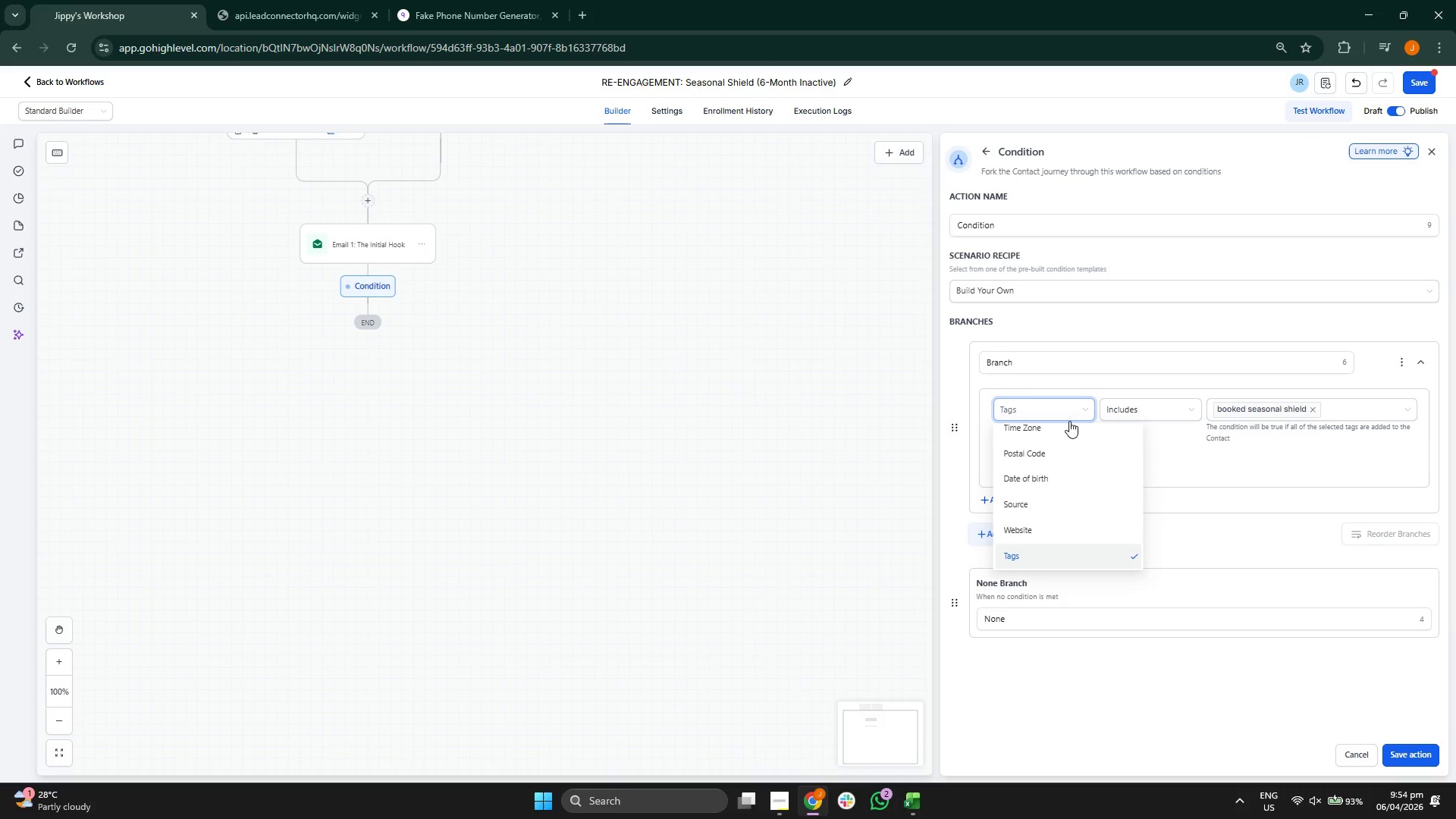 
scroll: coordinate [1076, 470], scroll_direction: up, amount: 2.0
 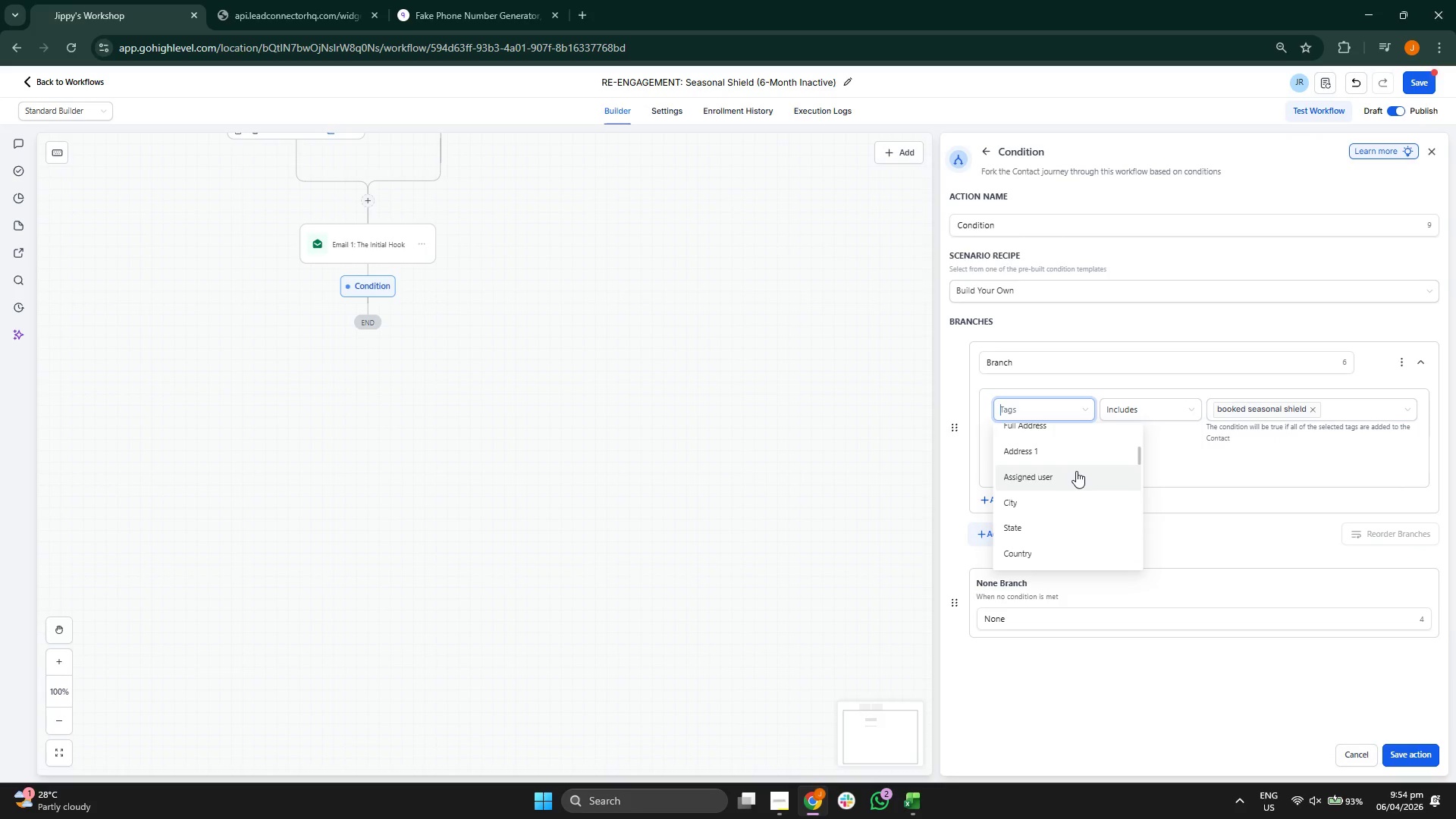 
scroll: coordinate [1076, 479], scroll_direction: down, amount: 8.0
 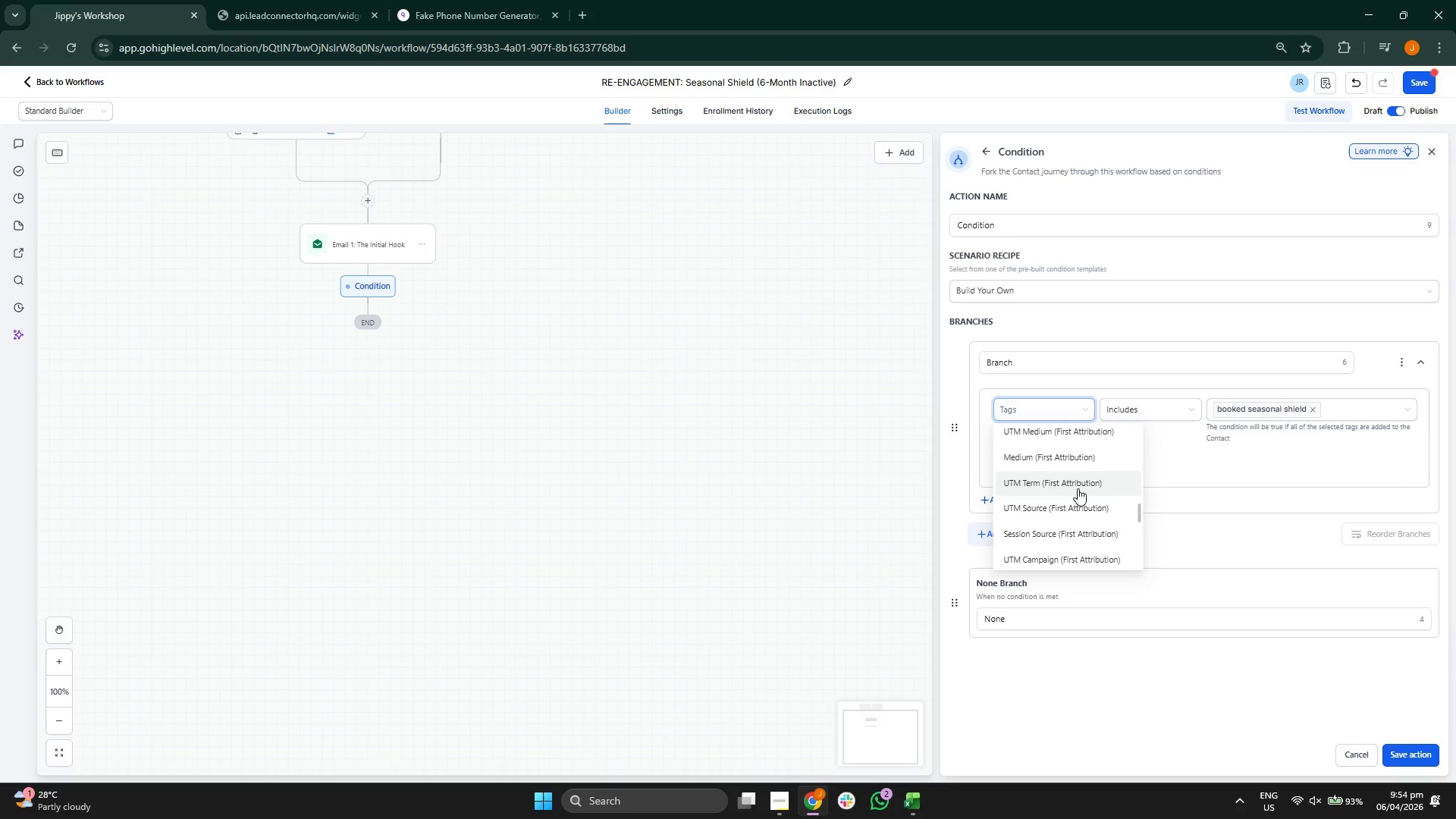 
scroll: coordinate [1079, 491], scroll_direction: up, amount: 3.0
 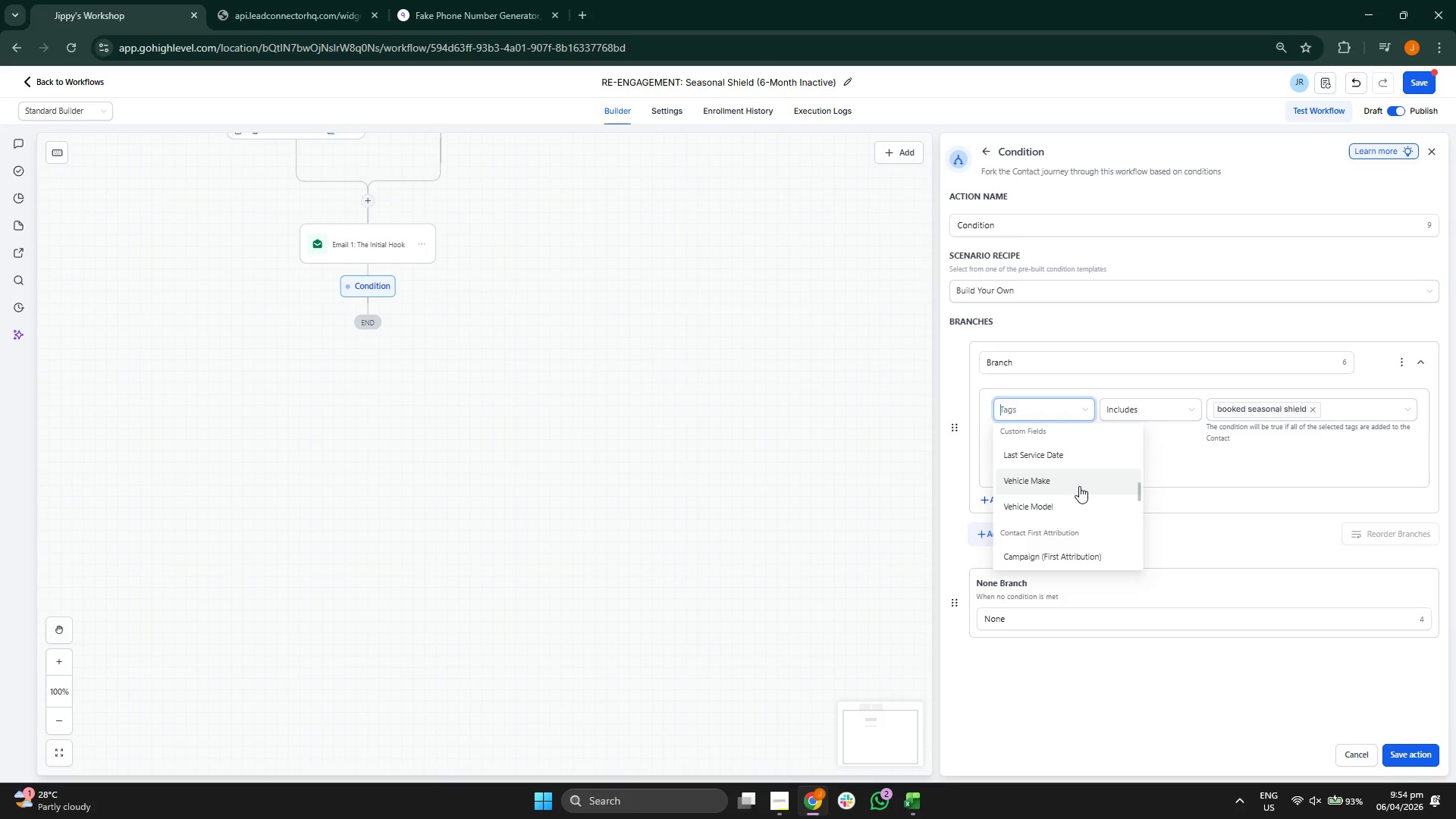 
scroll: coordinate [1079, 485], scroll_direction: none, amount: 0.0
 